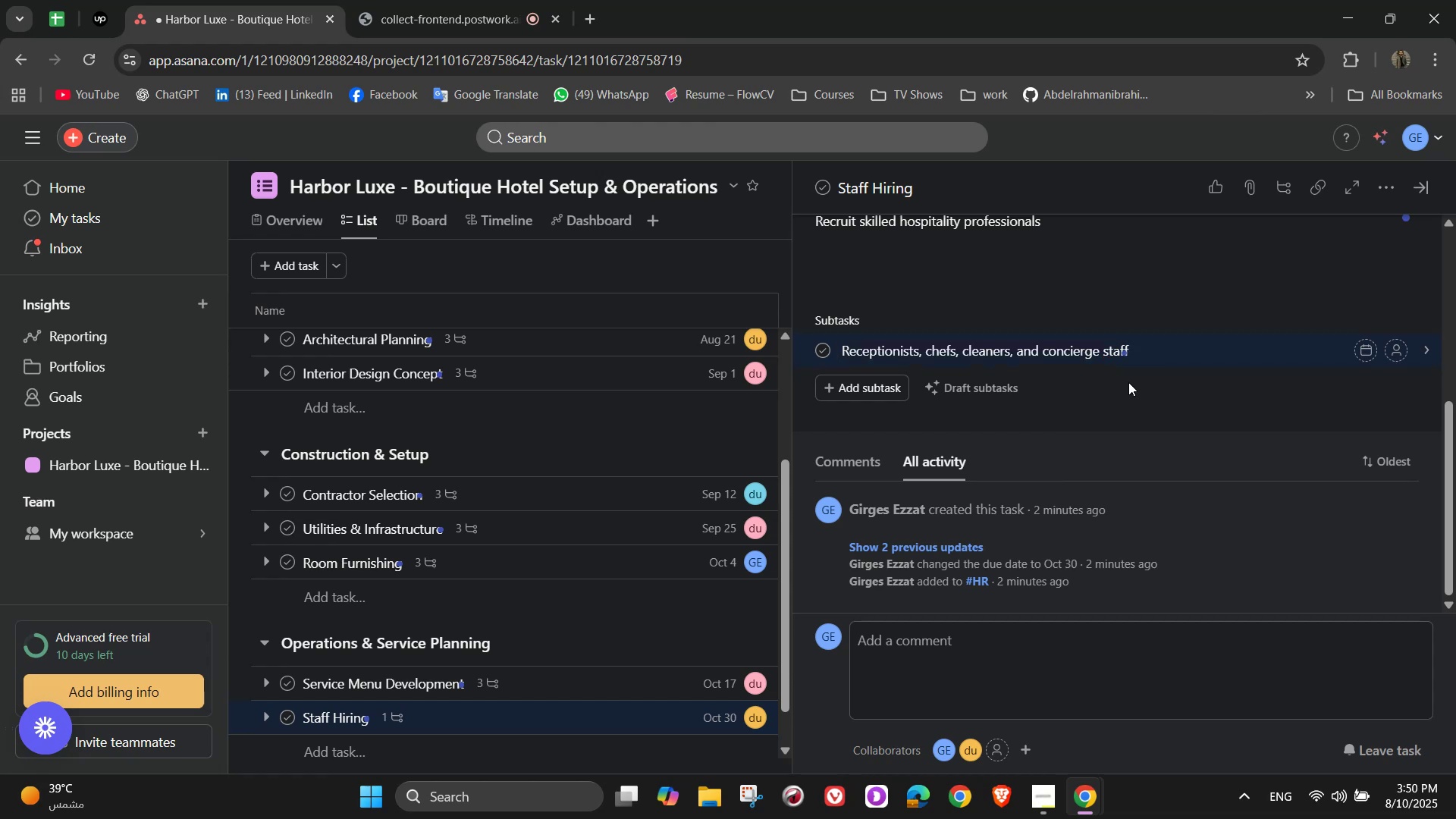 
left_click([1128, 349])
 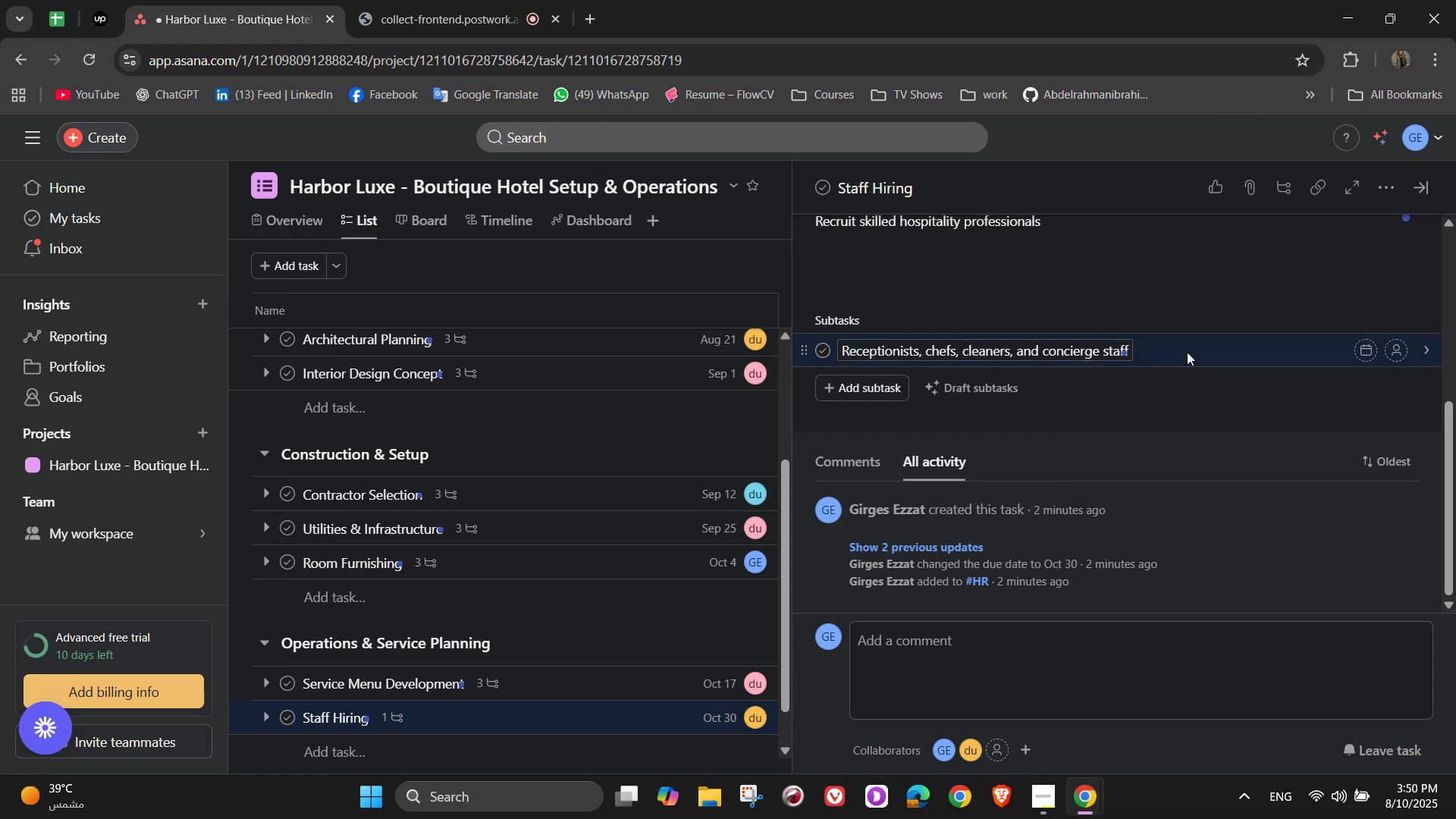 
key(NumpadEnter)
type(Train)
 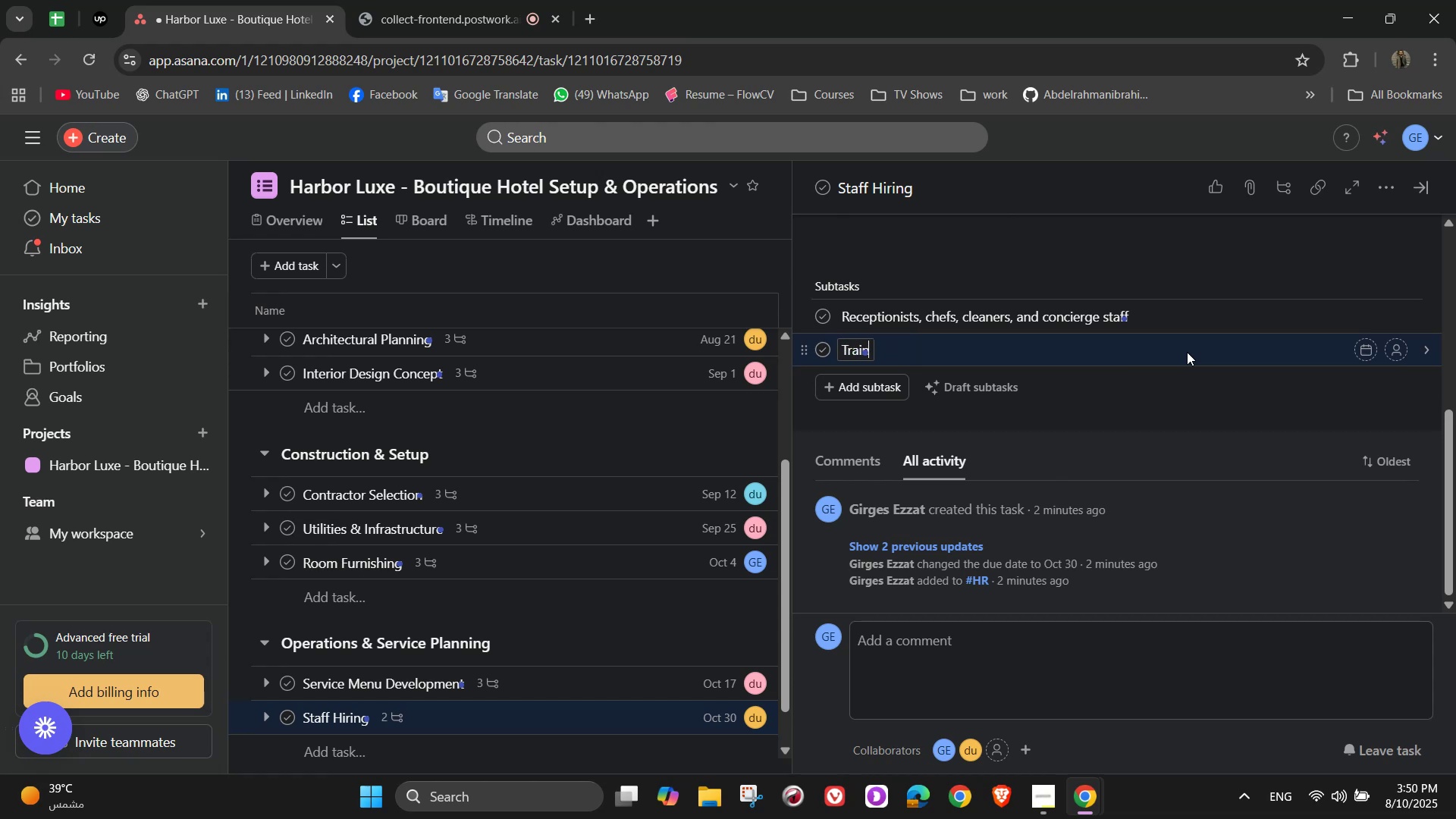 
wait(12.55)
 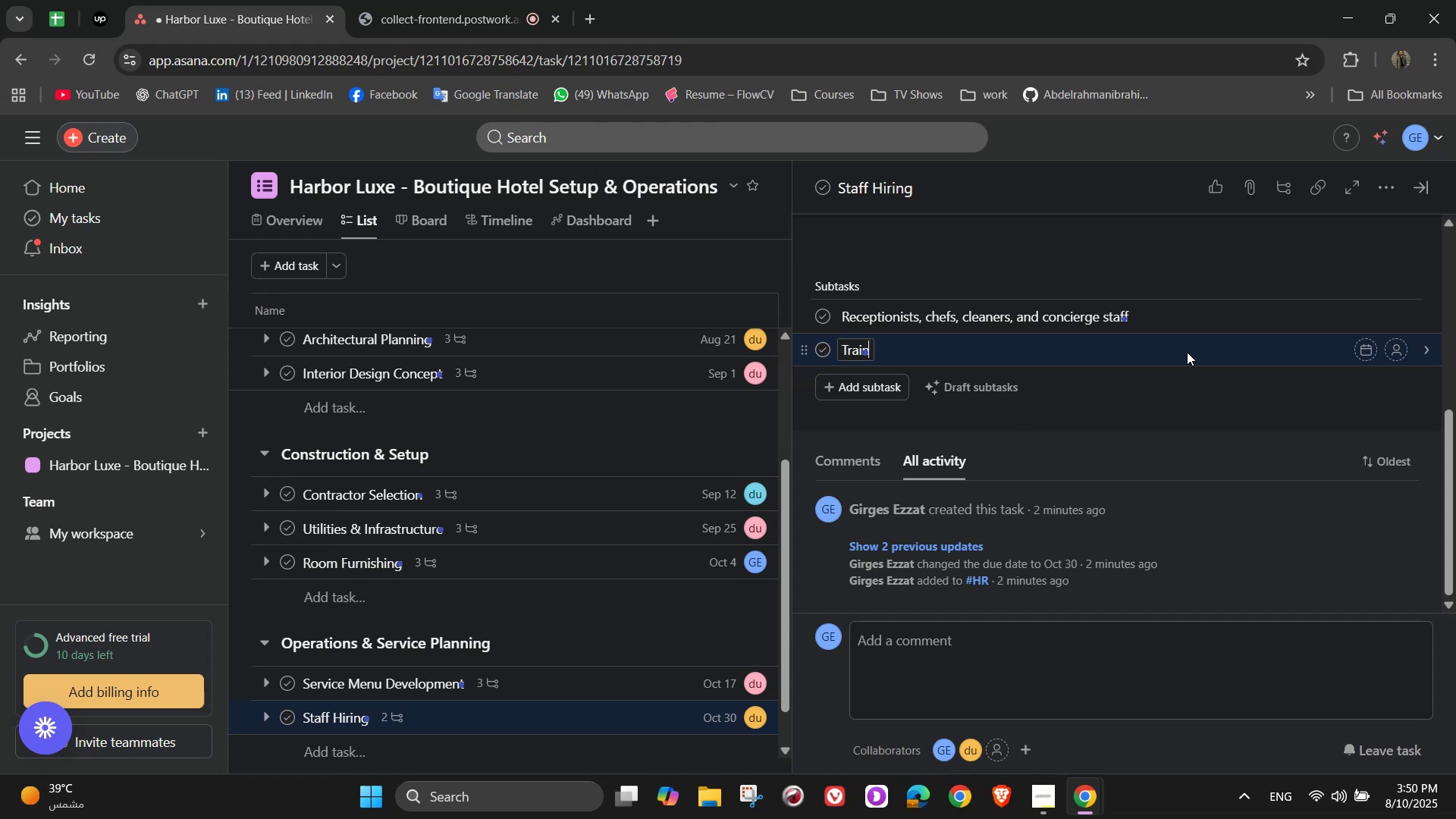 
type( empl)
 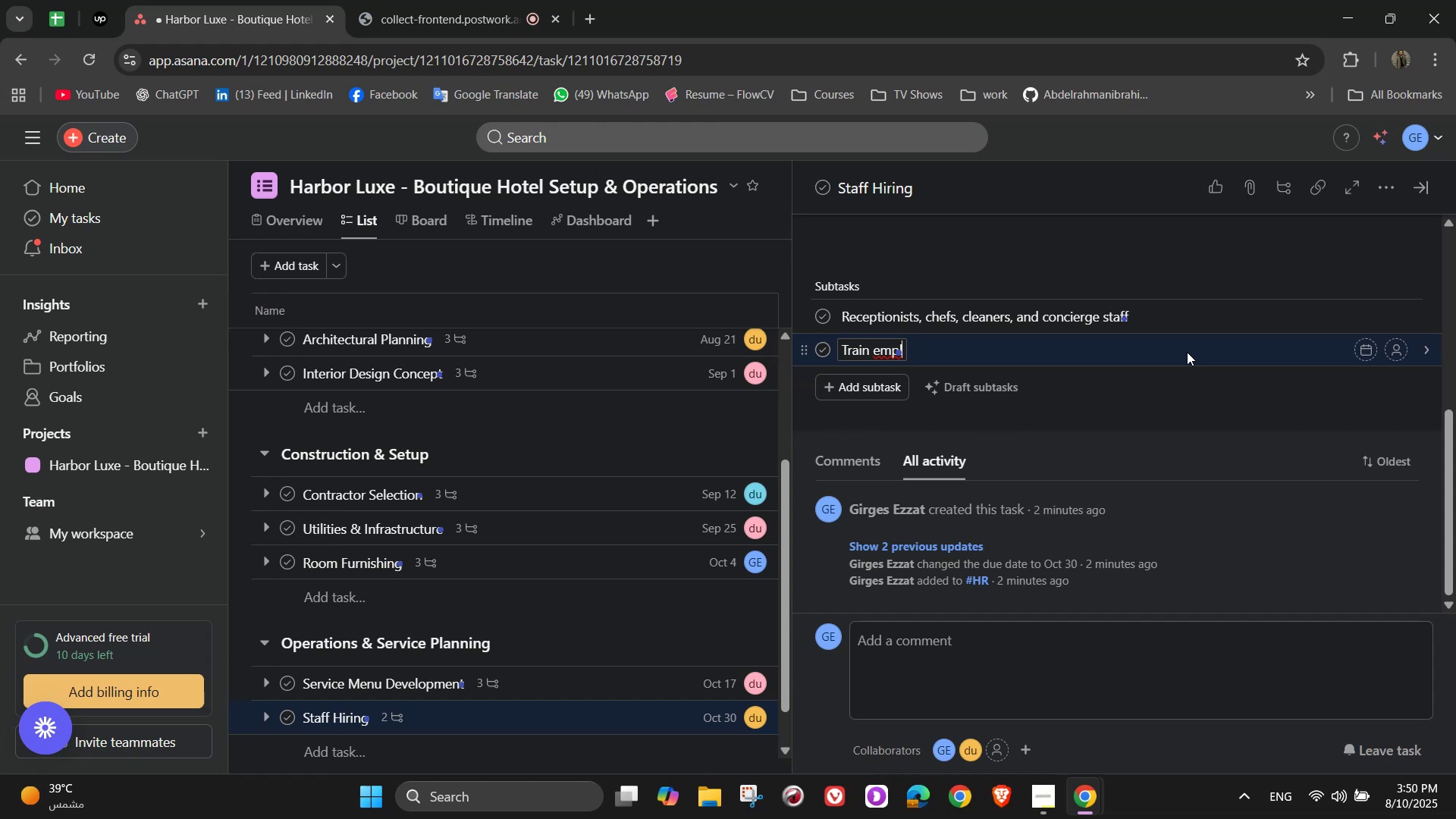 
type(oyees is)
key(Backspace)
type(n customer service and)
 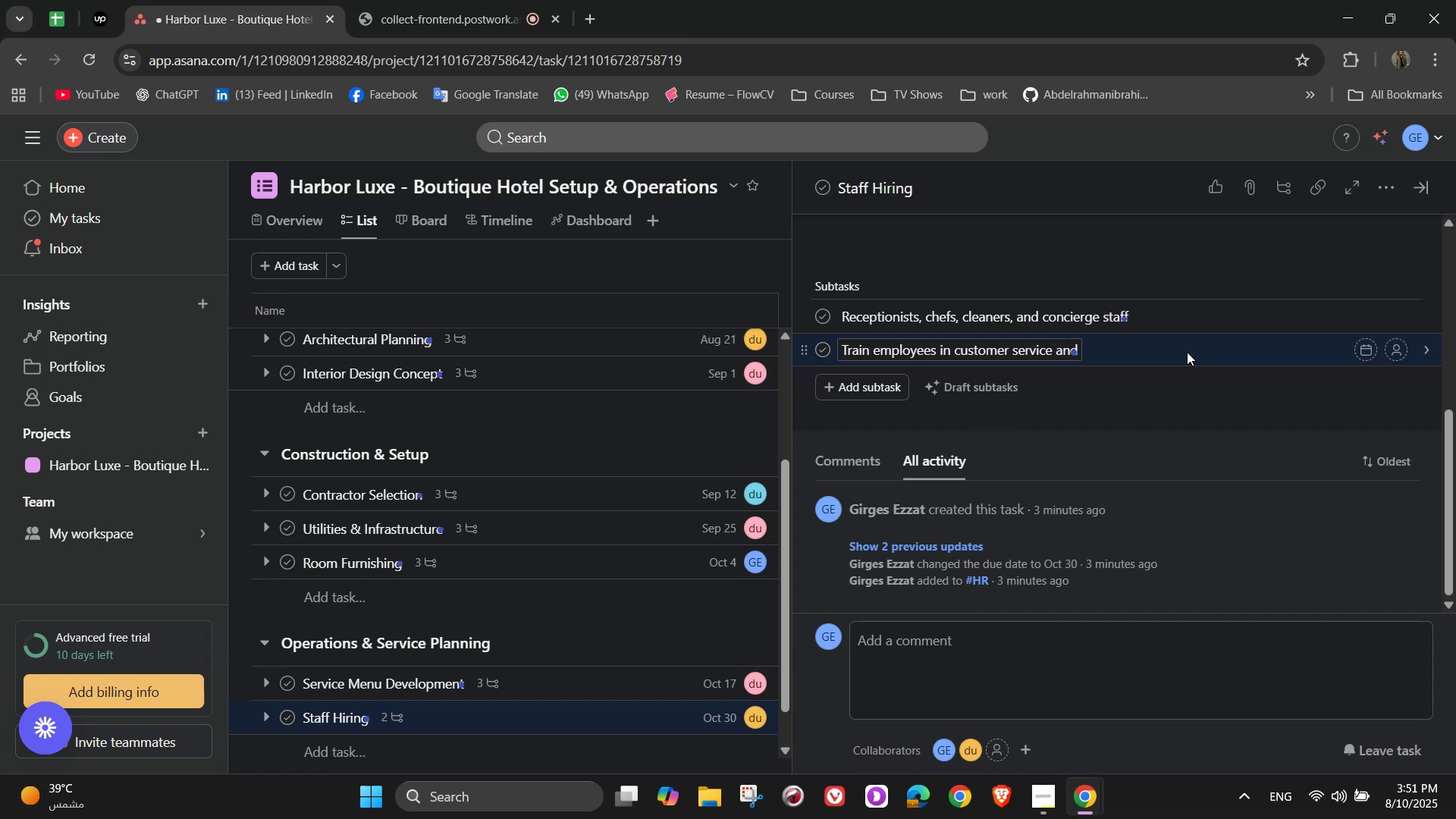 
wait(5.64)
 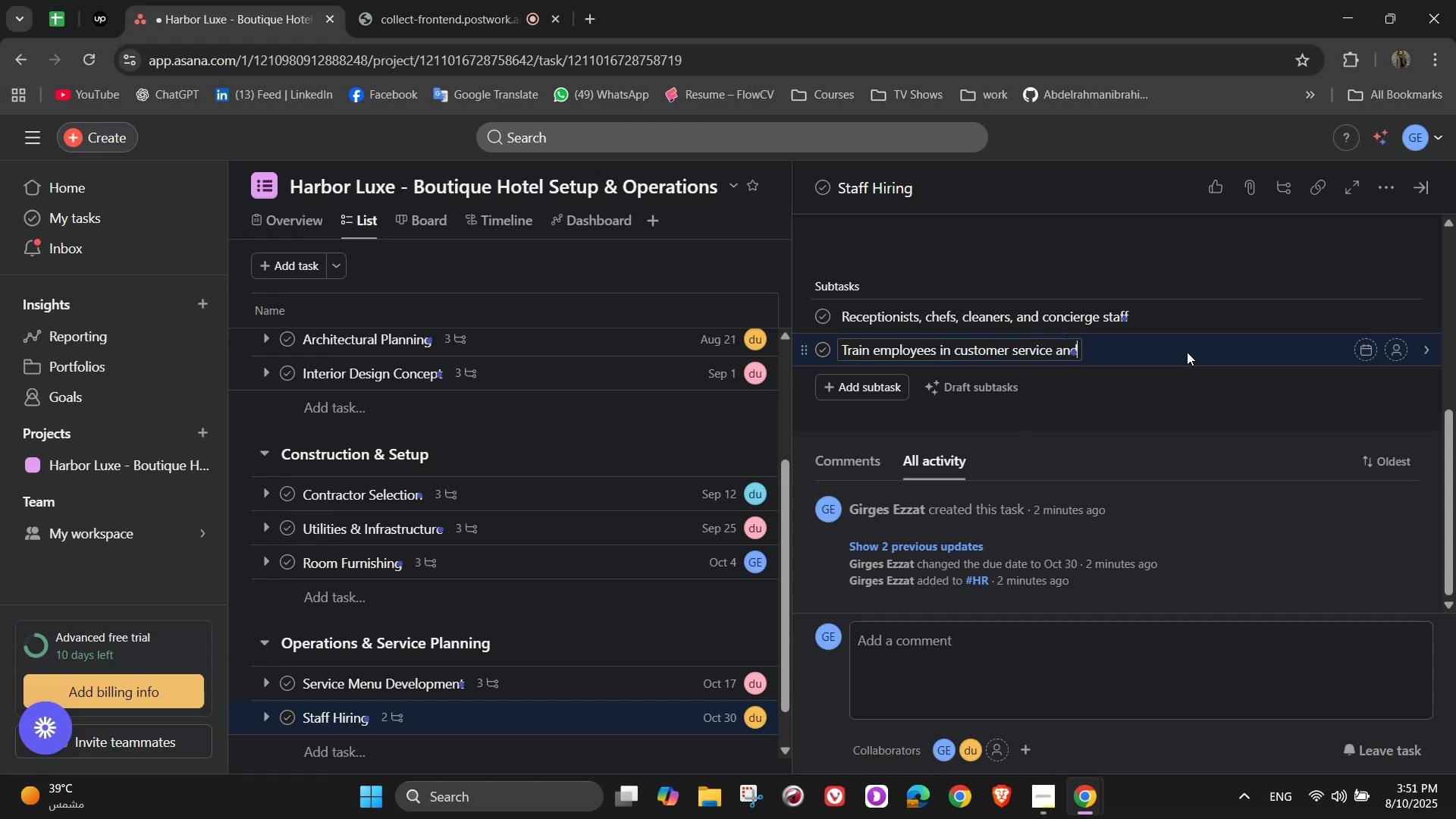 
type(h)
key(Backspace)
type( hotel systems)
 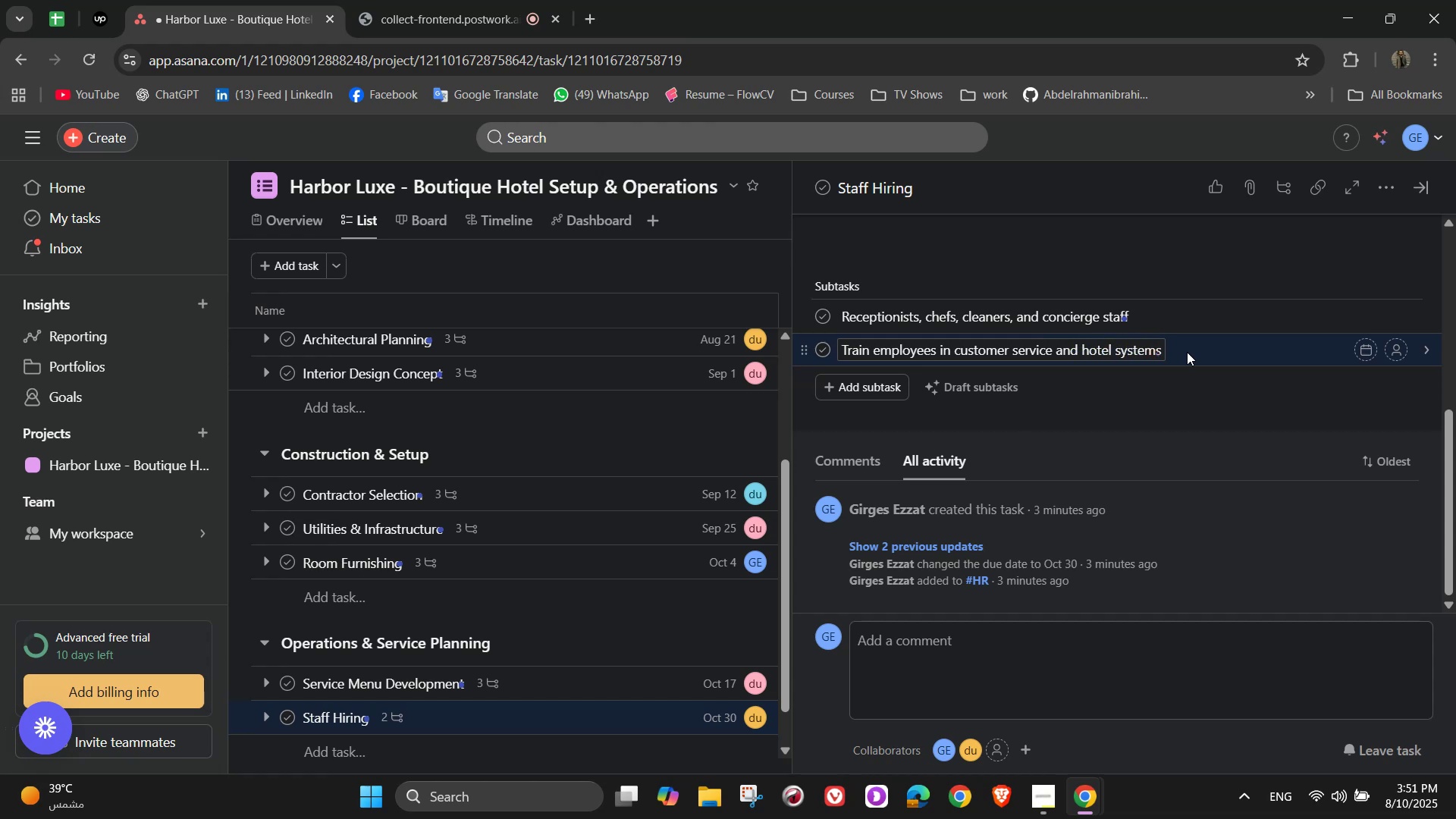 
key(Enter)
 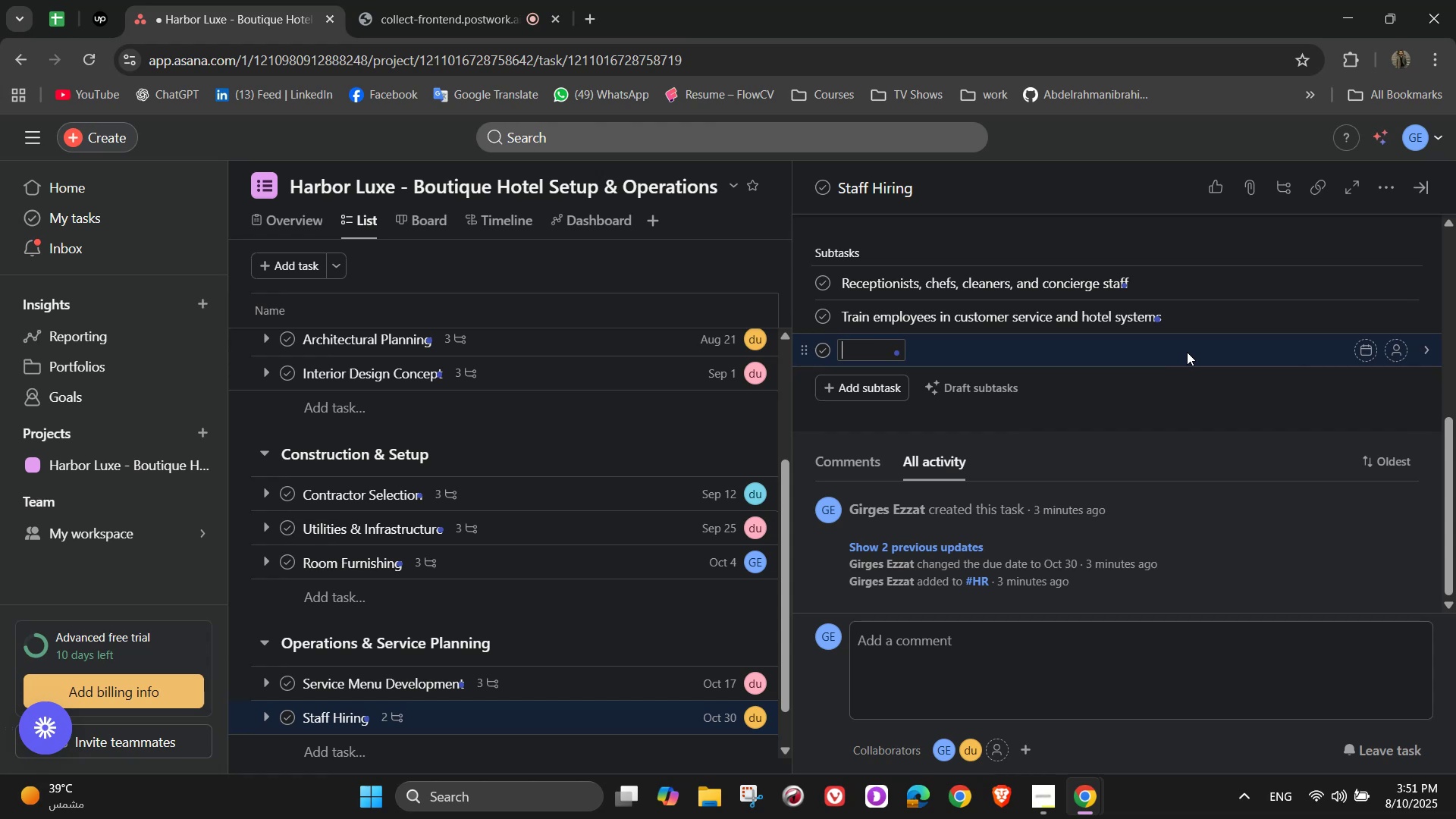 
type(Establish uniforms and proff)
key(Backspace)
type(essional standards)
 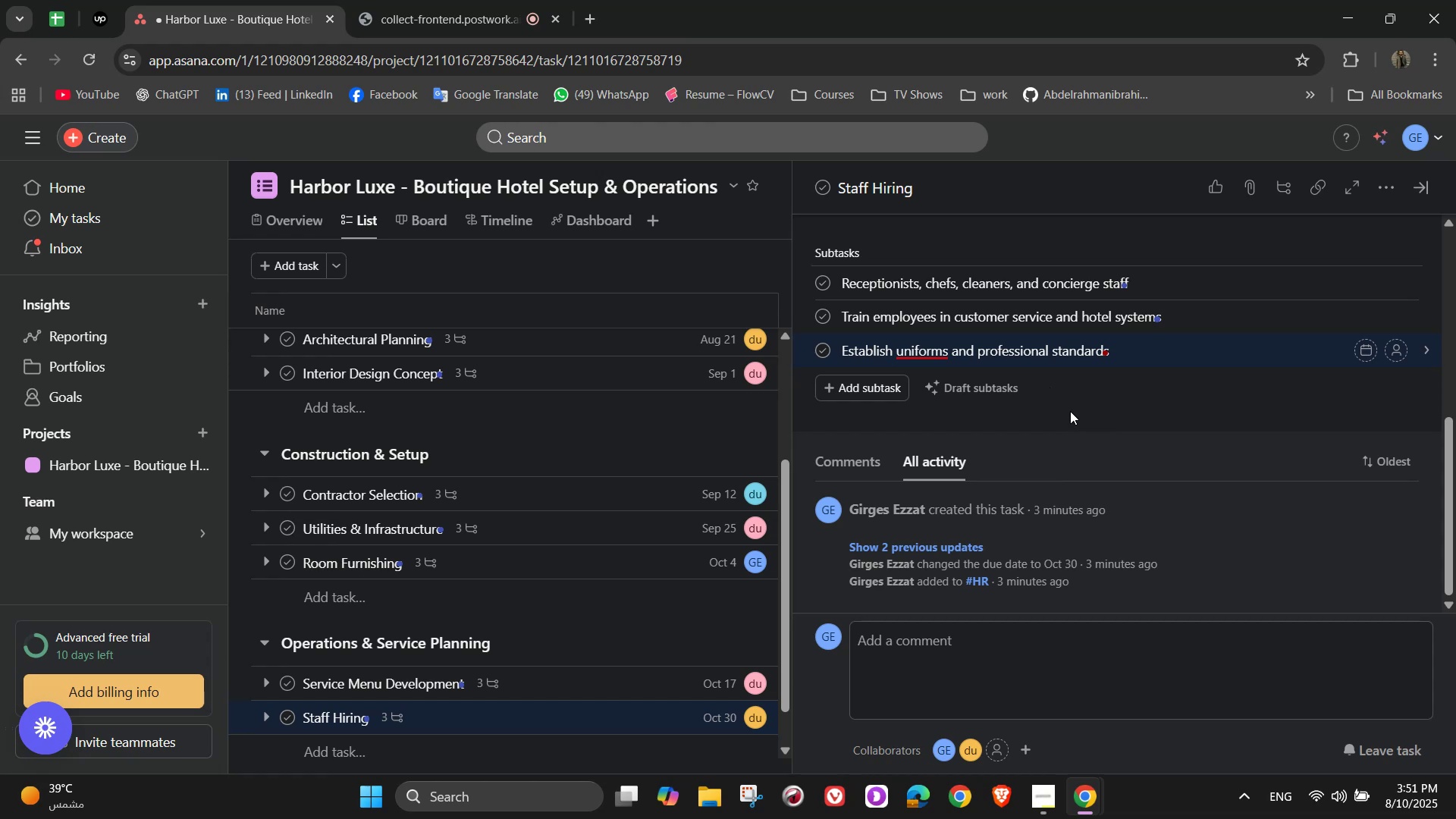 
wait(22.57)
 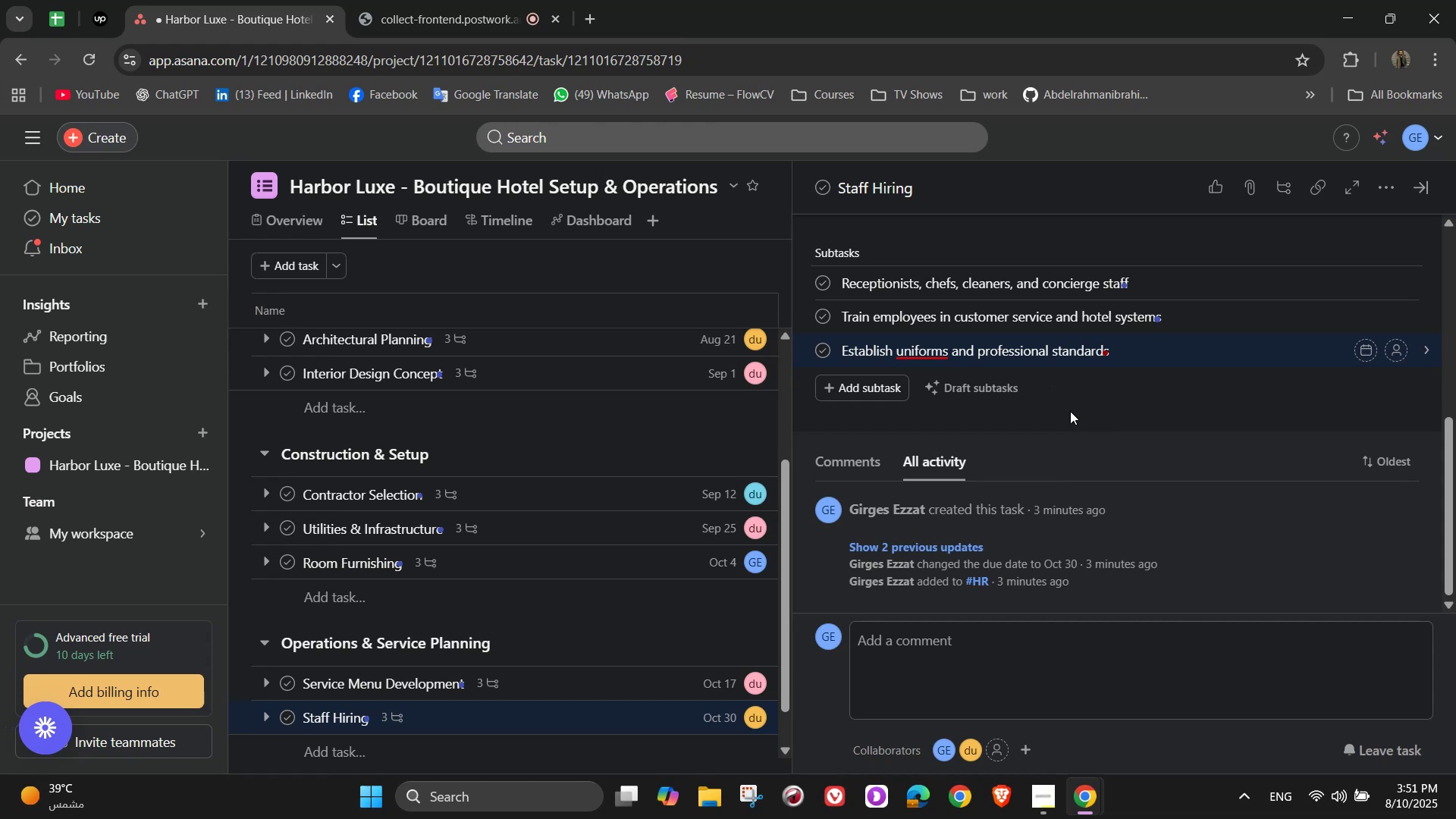 
left_click([1221, 385])
 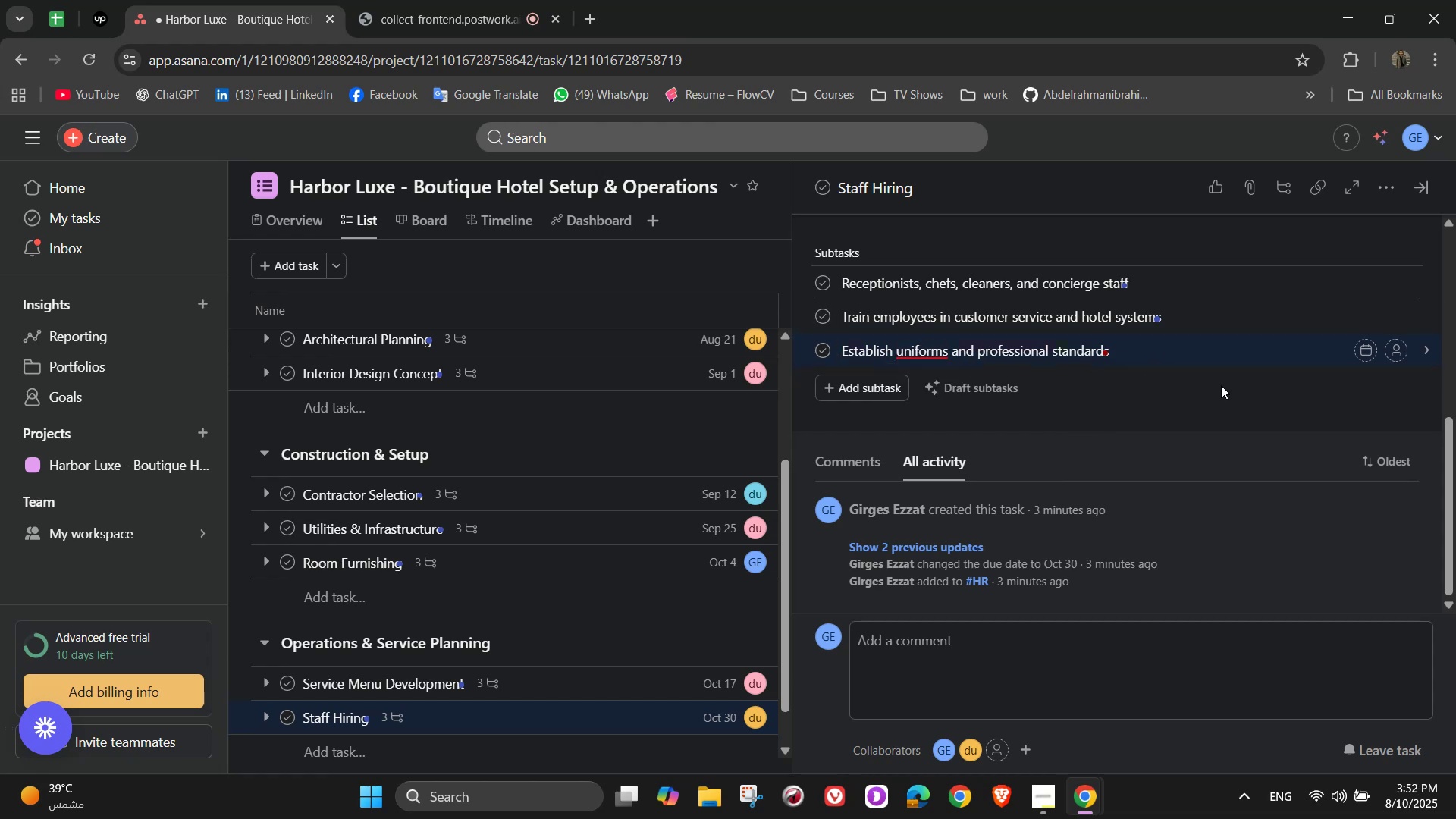 
scroll: coordinate [1401, 400], scroll_direction: up, amount: 2.0
 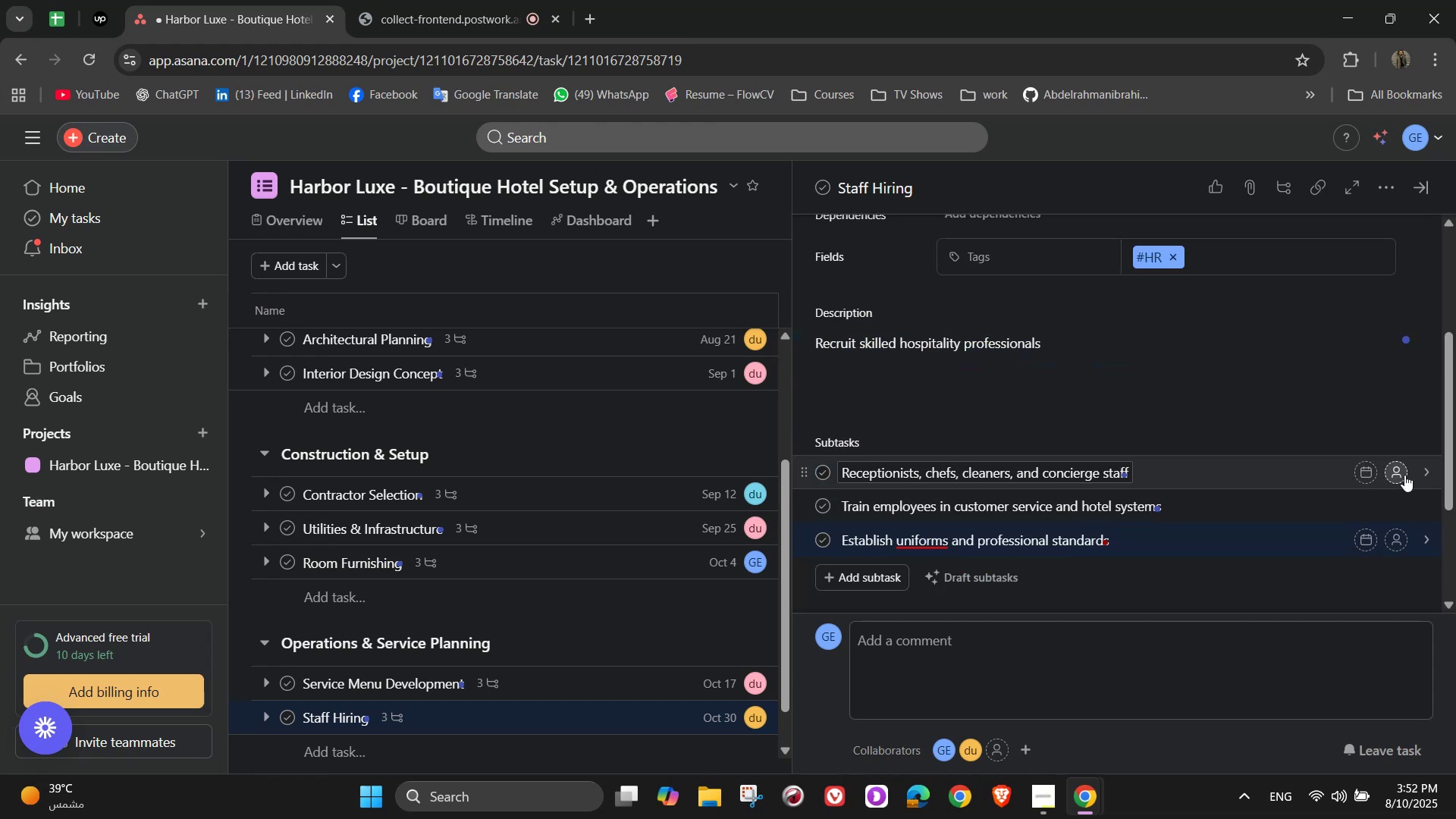 
left_click([1404, 474])
 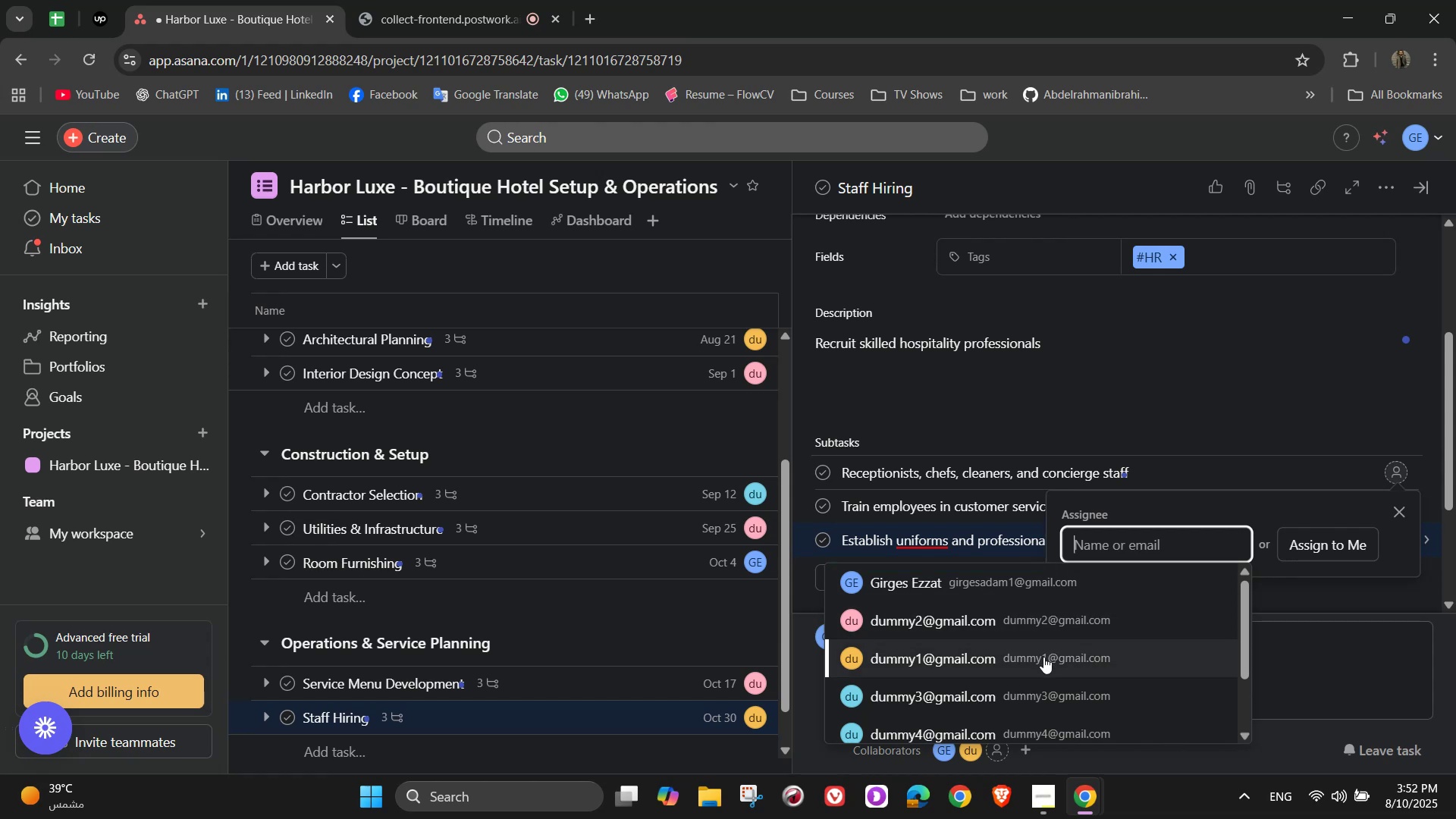 
left_click([1029, 657])
 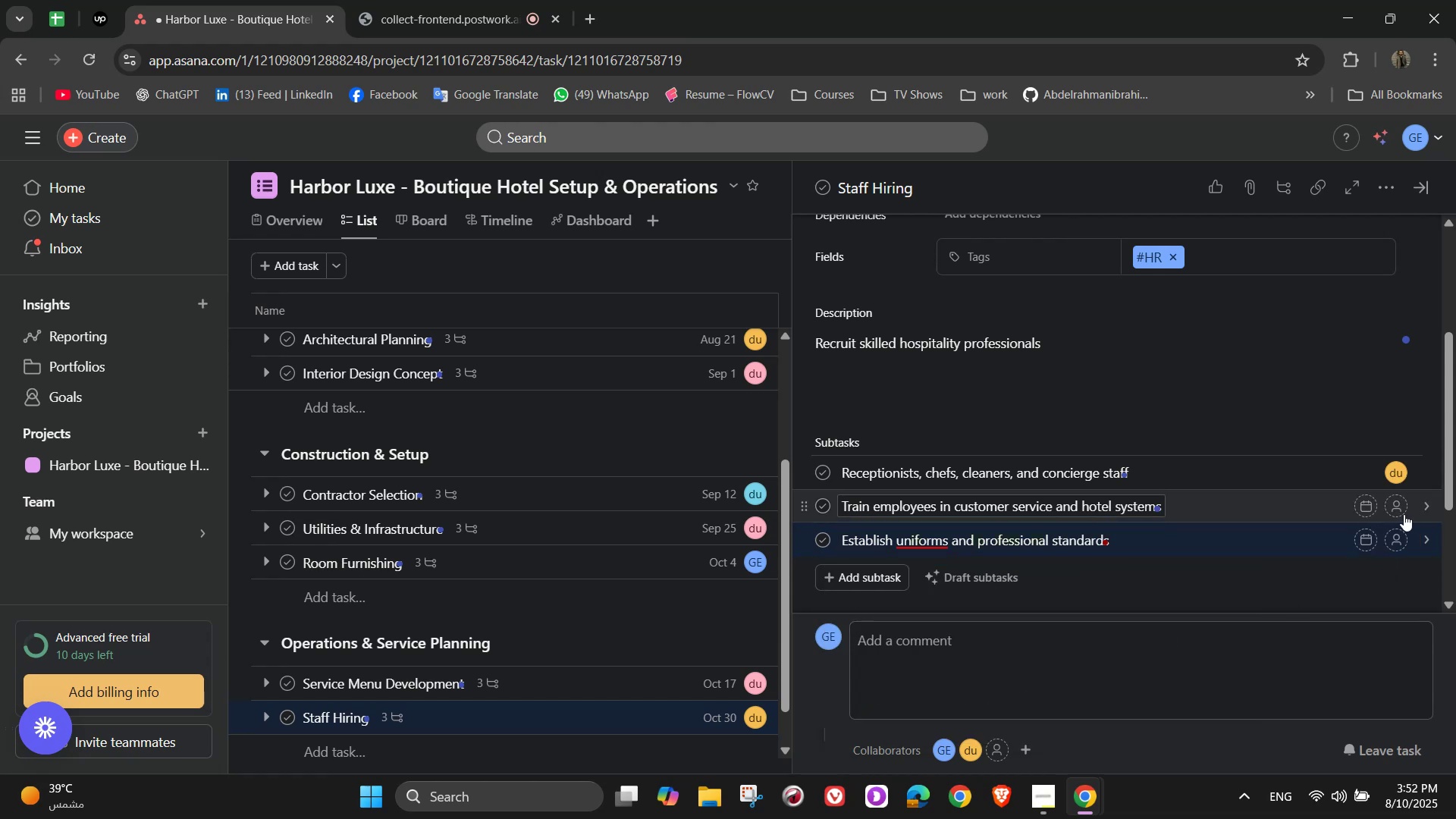 
left_click([1402, 507])
 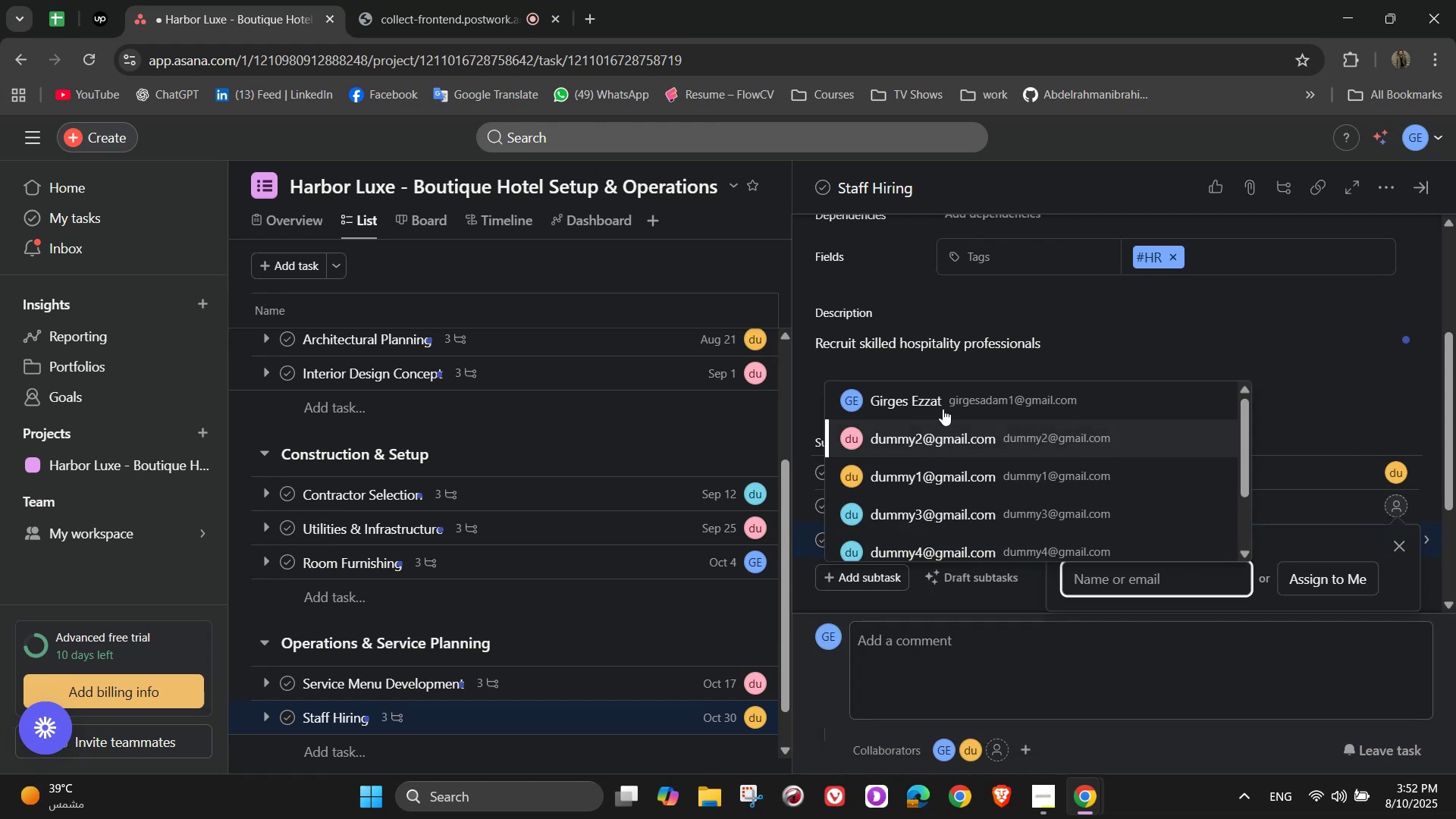 
left_click([947, 399])
 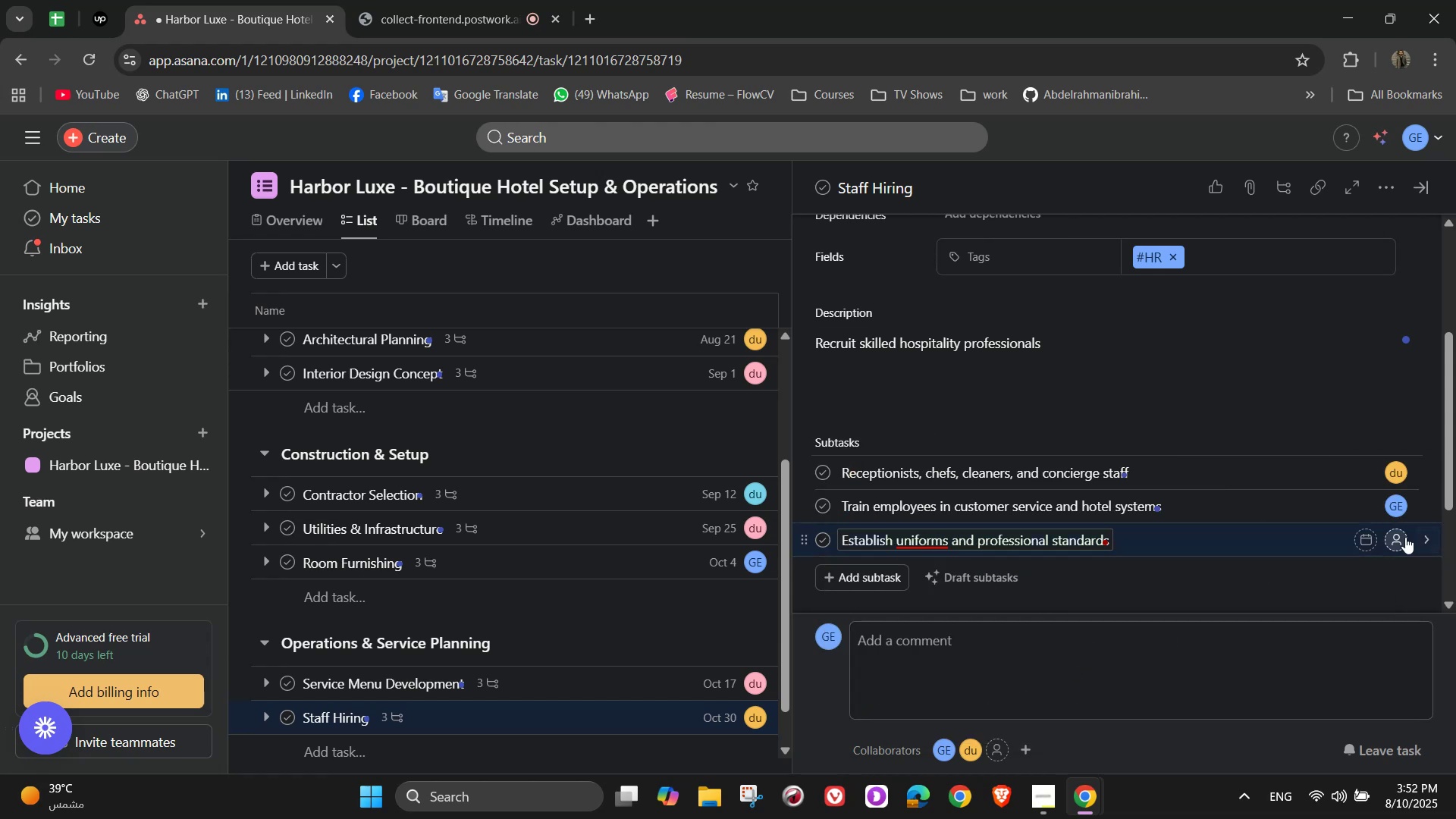 
left_click([1401, 535])
 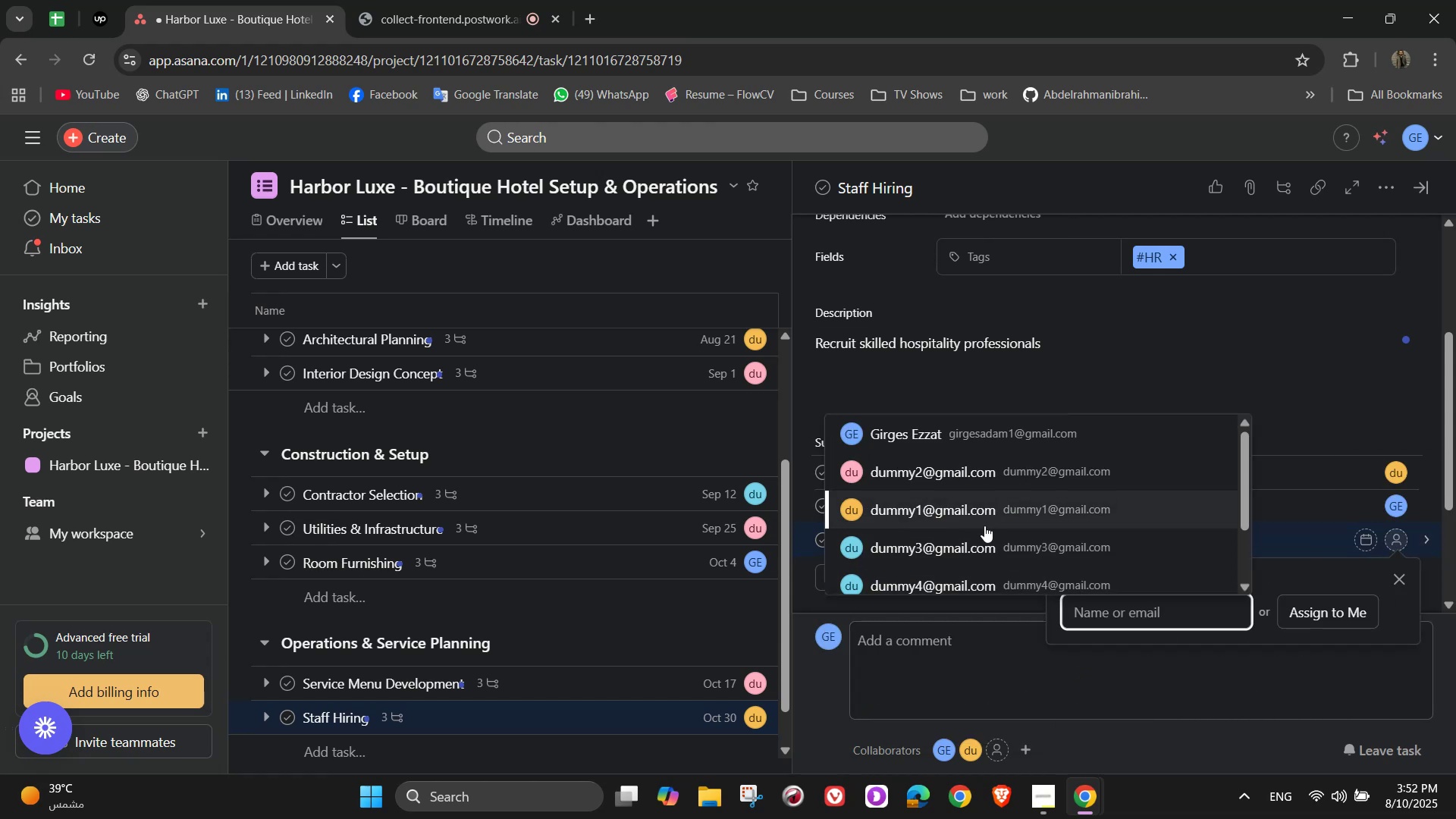 
left_click([975, 544])
 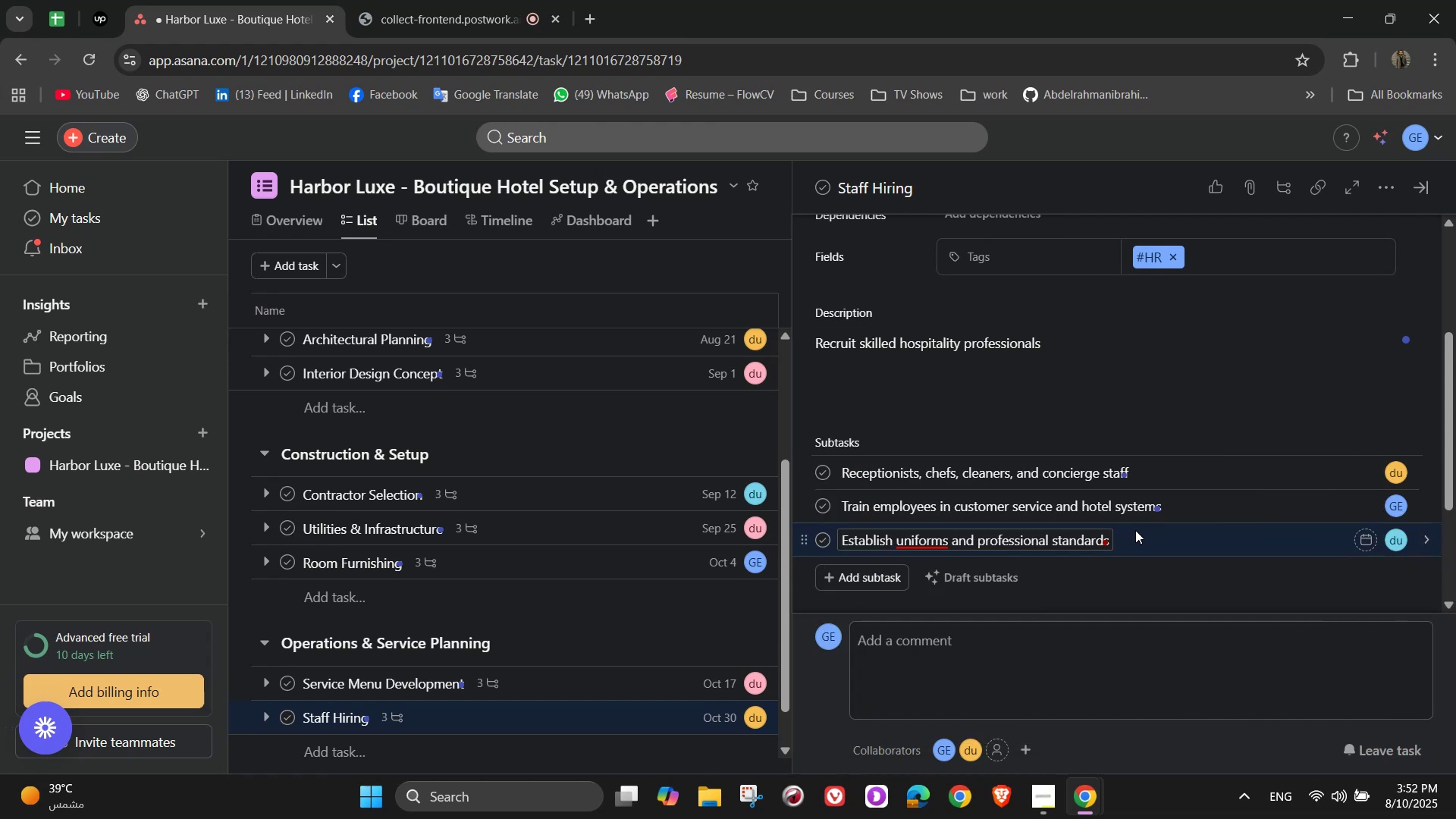 
scroll: coordinate [1135, 532], scroll_direction: up, amount: 3.0
 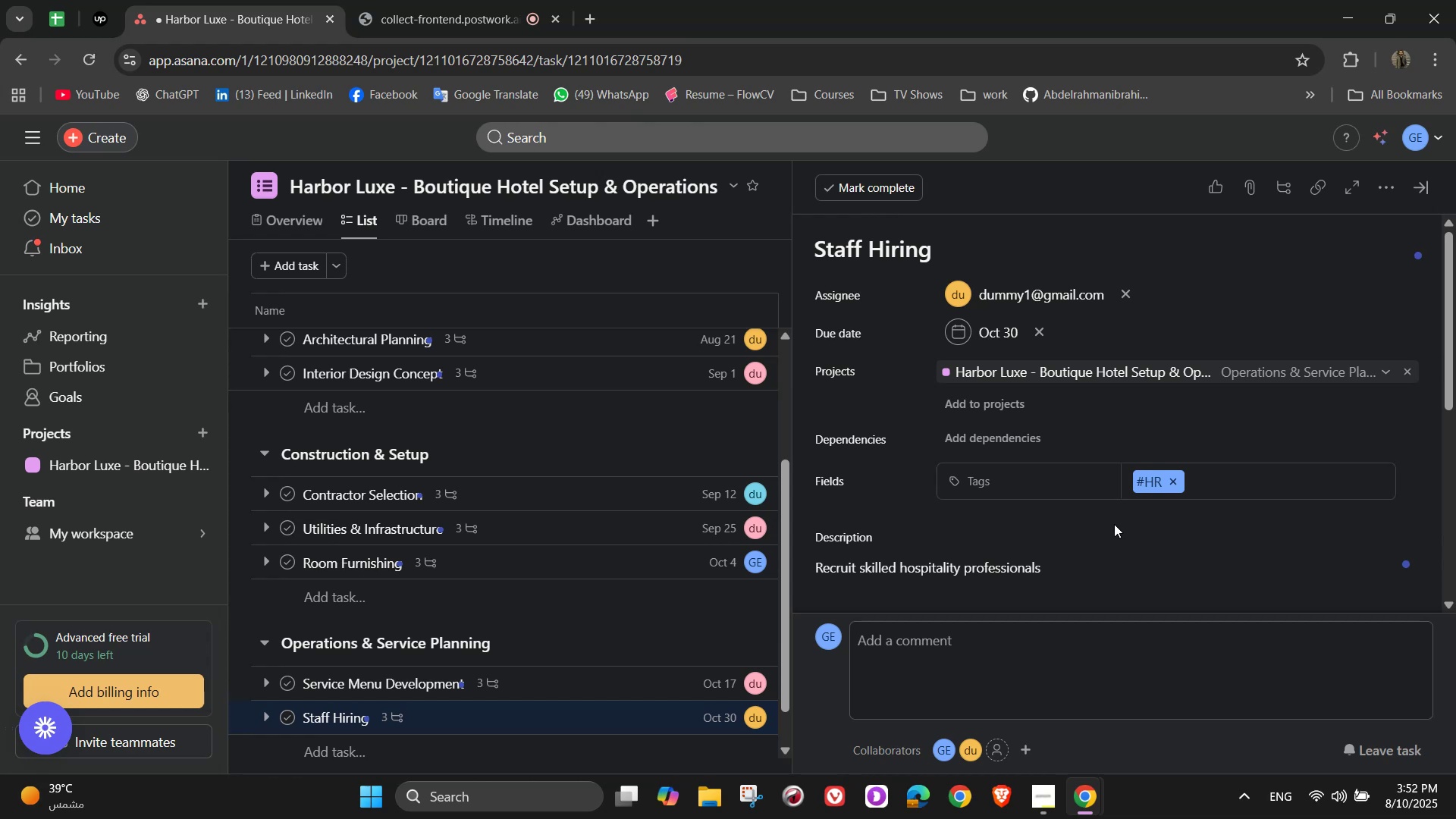 
wait(6.82)
 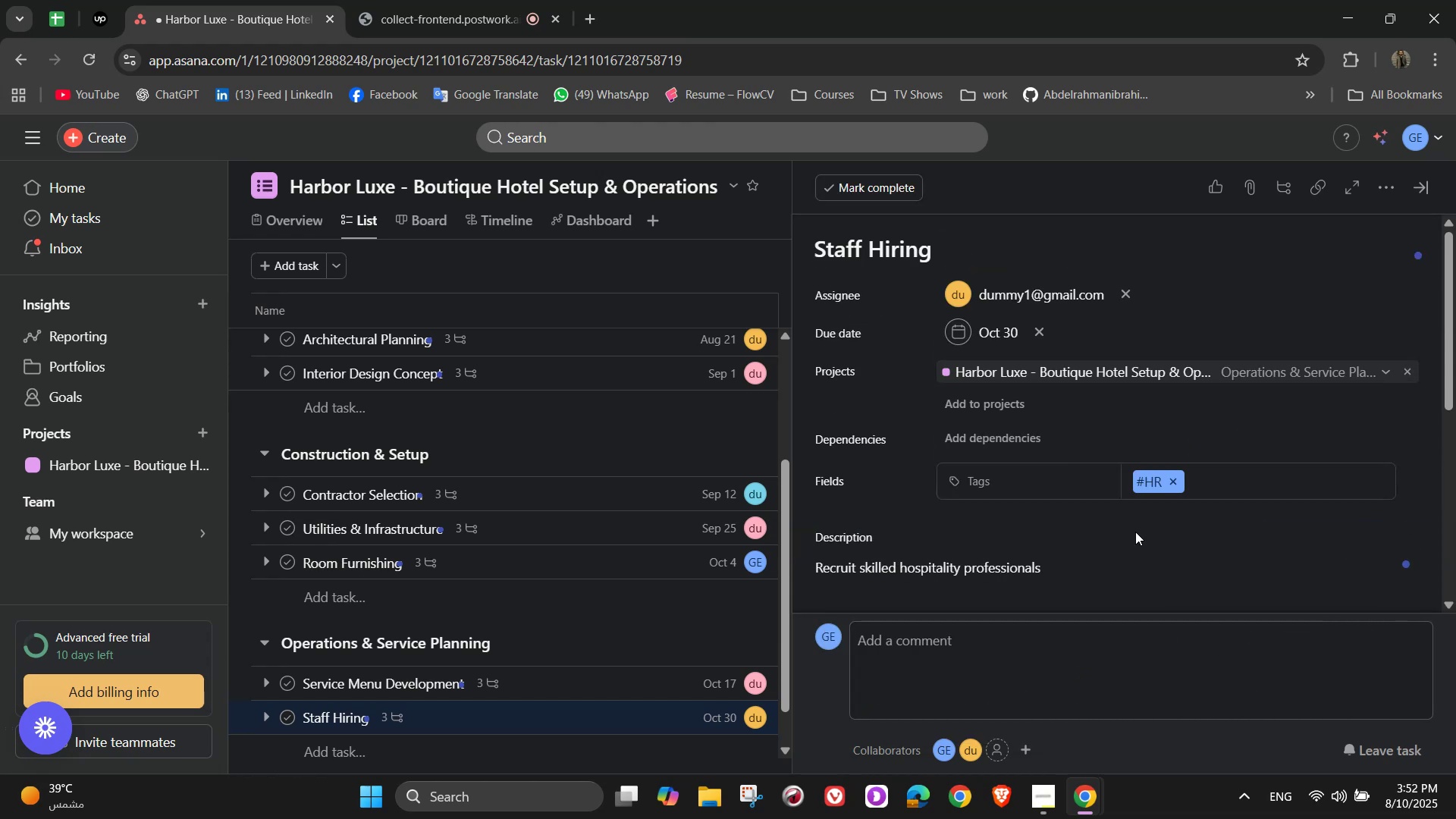 
scroll: coordinate [1114, 524], scroll_direction: down, amount: 4.0
 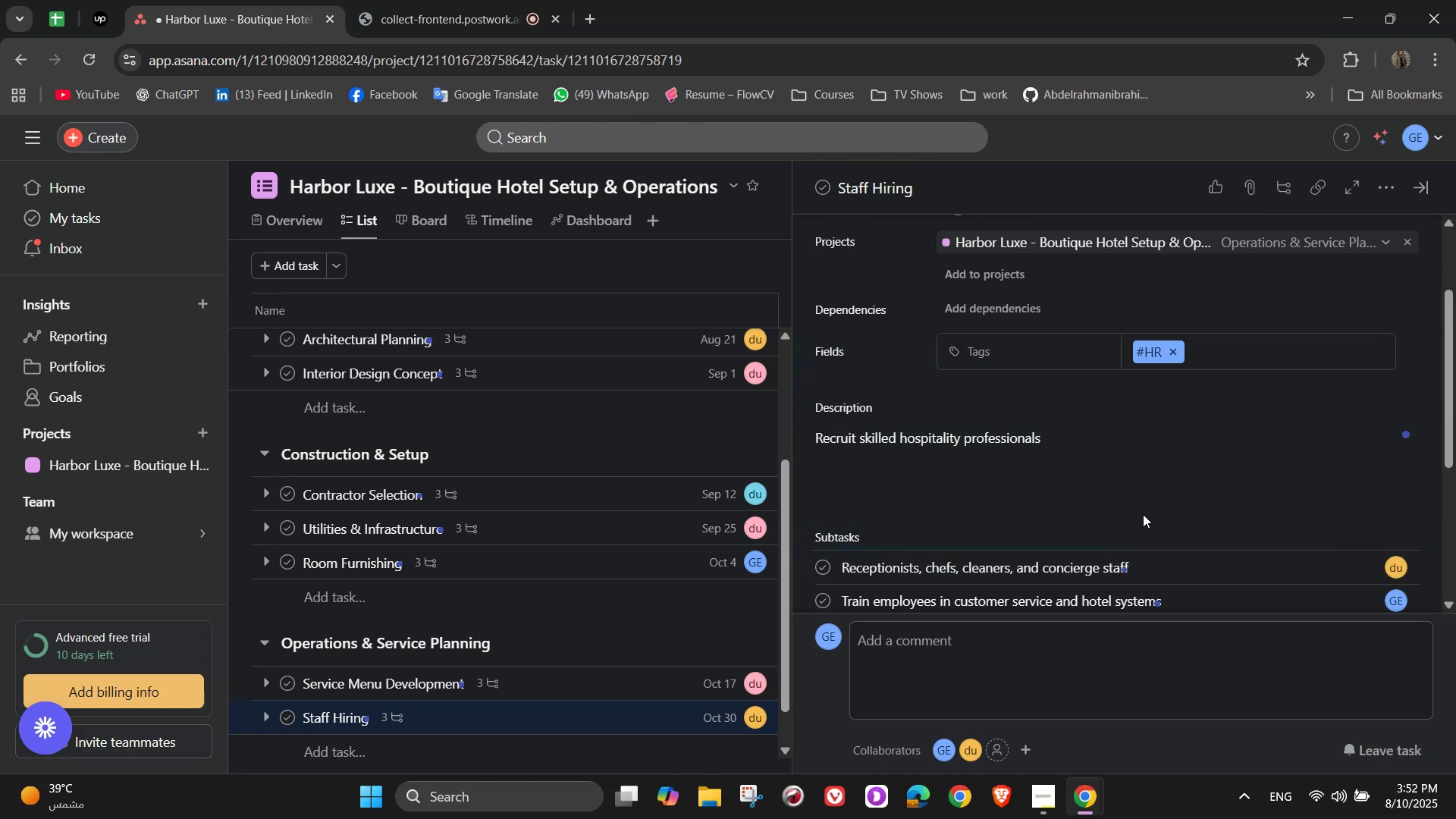 
scroll: coordinate [1140, 507], scroll_direction: up, amount: 4.0
 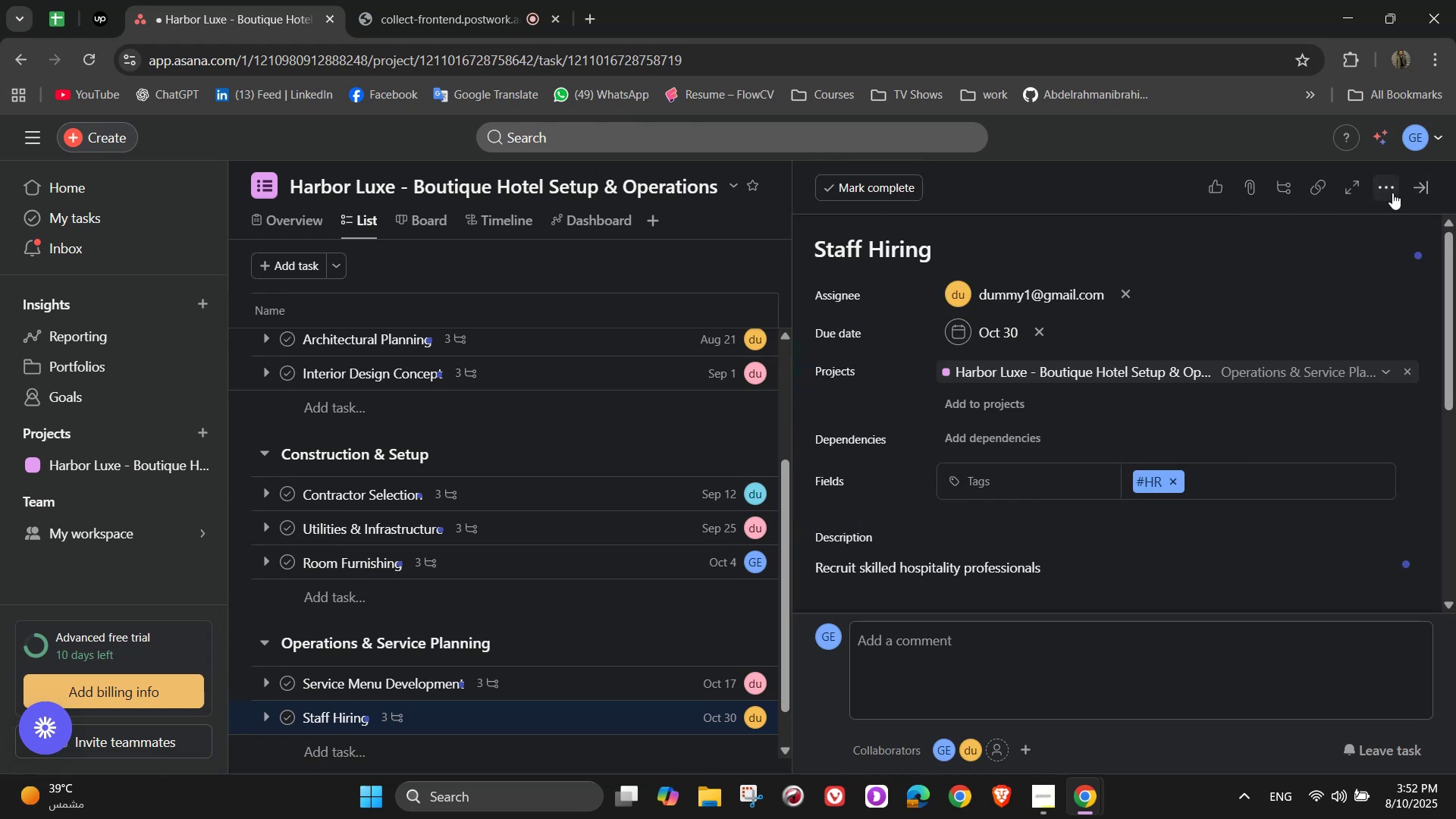 
left_click([1421, 193])
 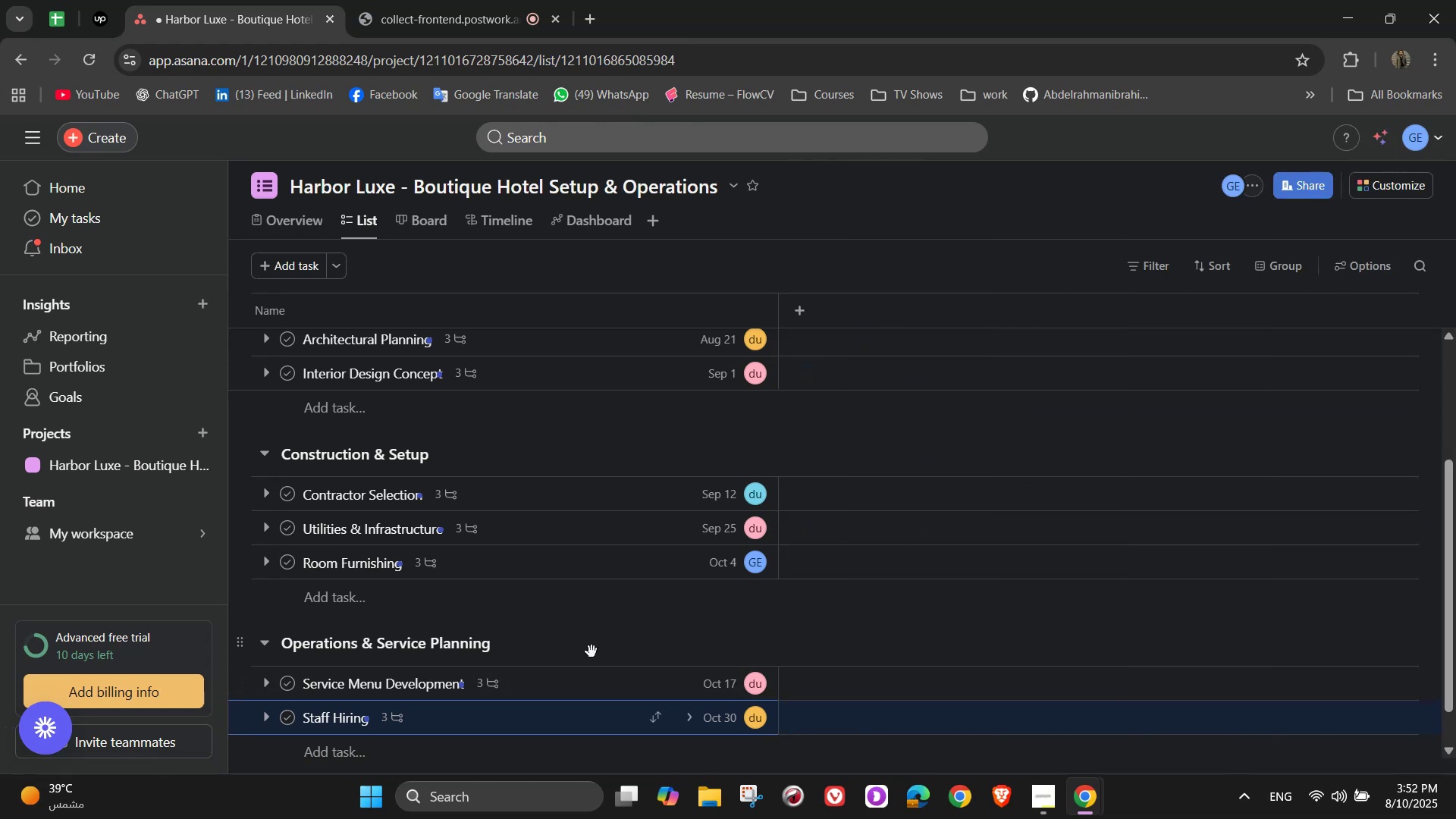 
scroll: coordinate [593, 646], scroll_direction: down, amount: 3.0
 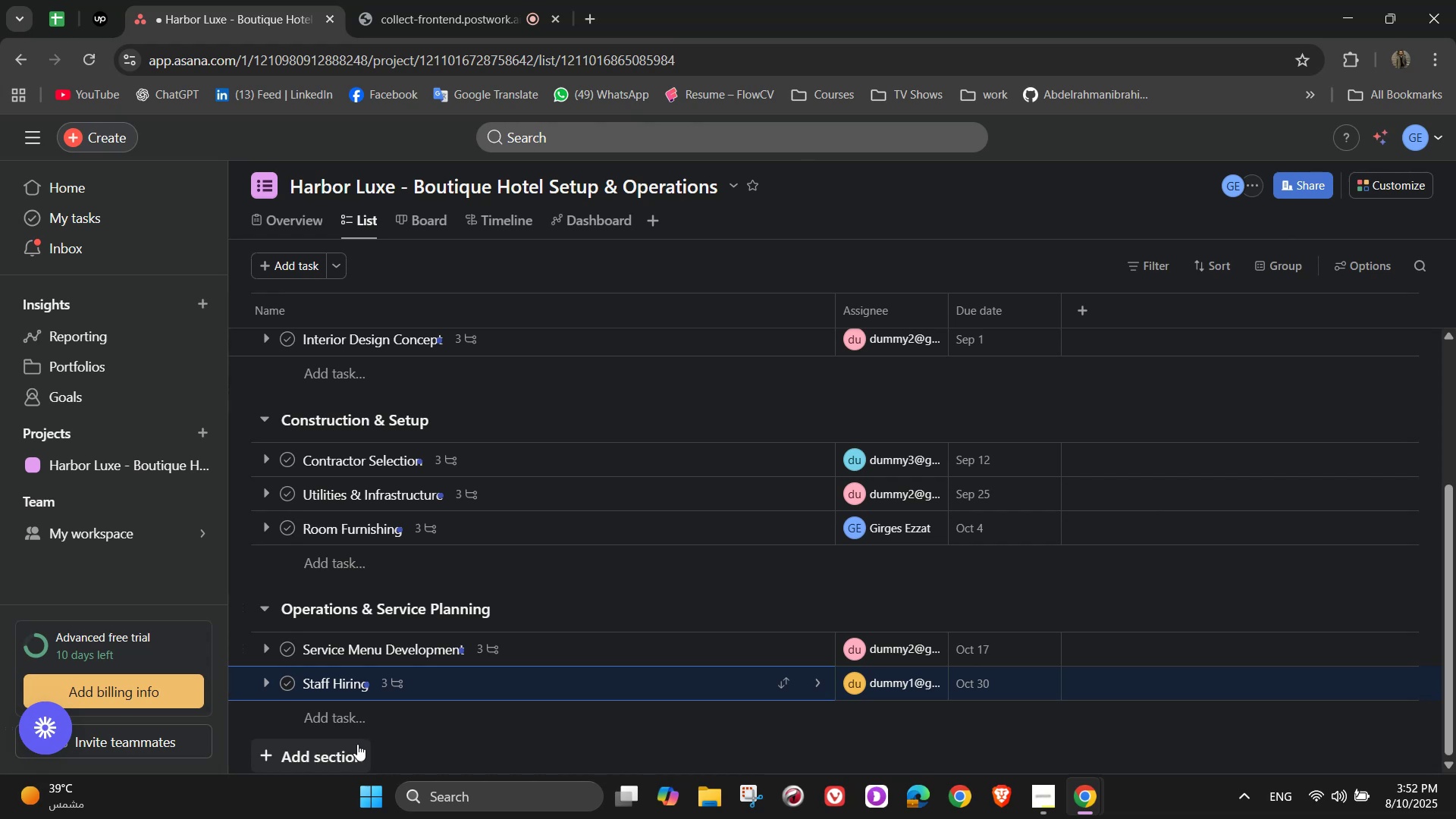 
wait(8.46)
 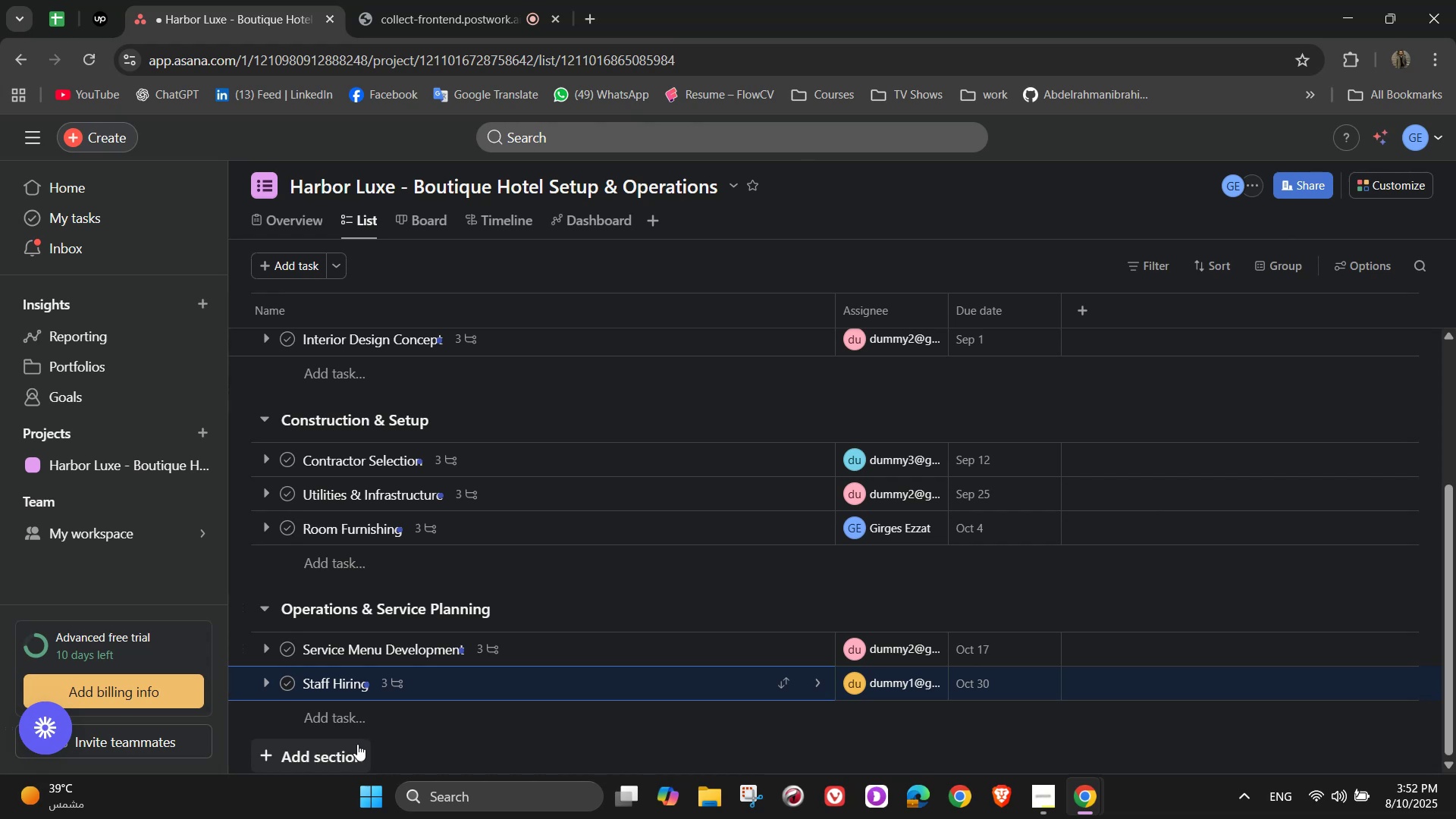 
left_click([357, 744])
 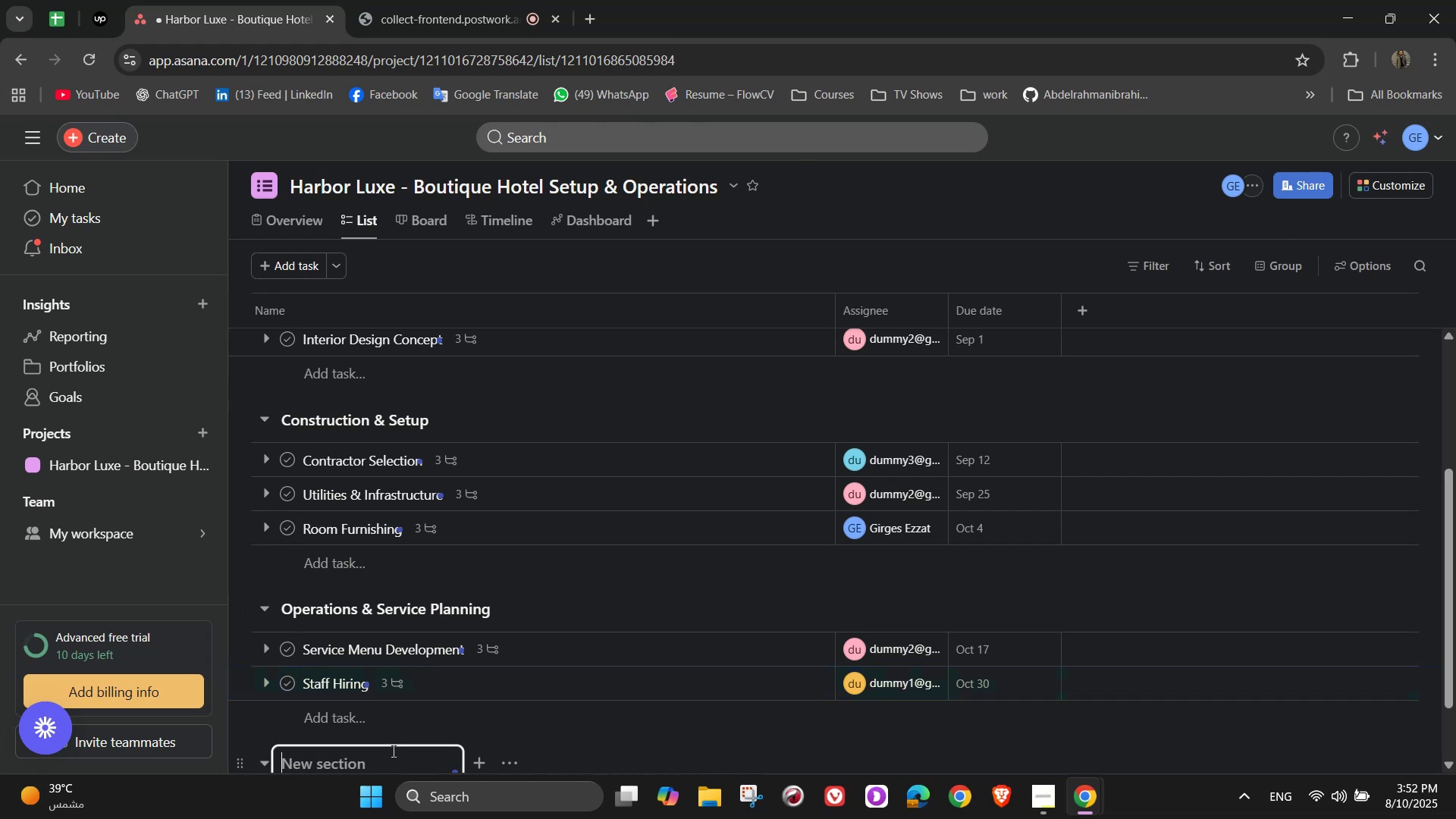 
scroll: coordinate [729, 712], scroll_direction: down, amount: 4.0
 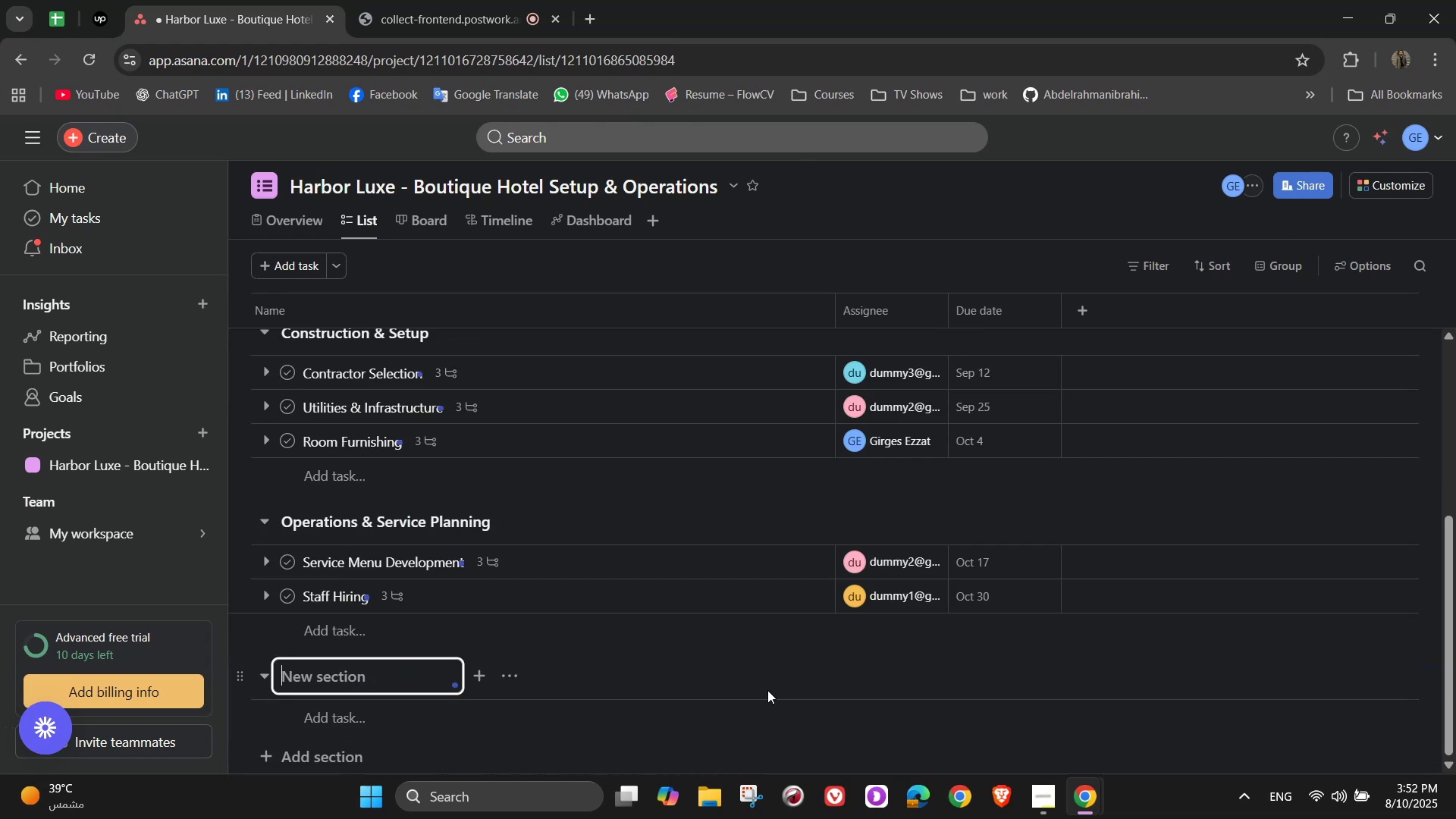 
type(SOP ())
 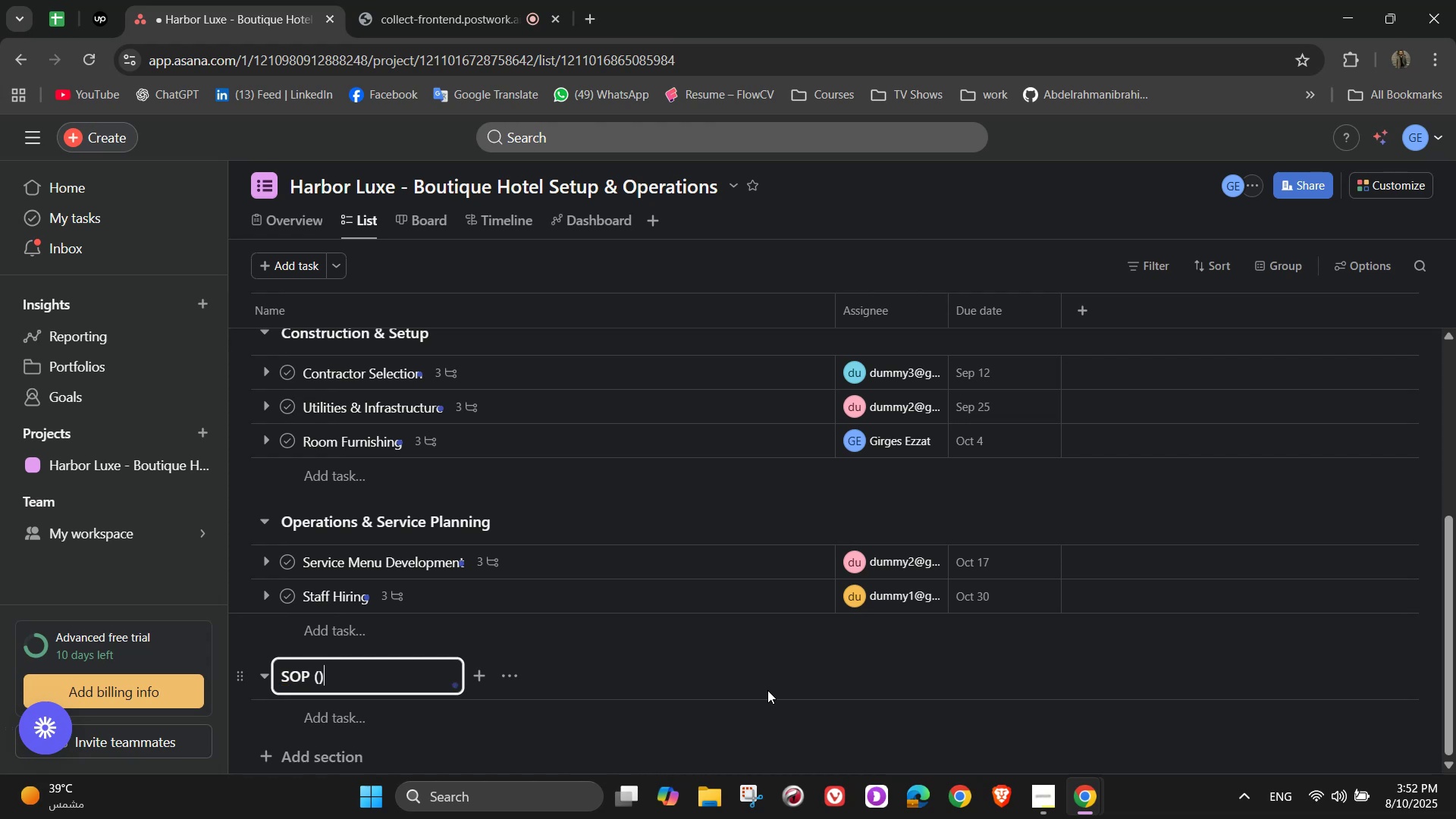 
key(ArrowLeft)
 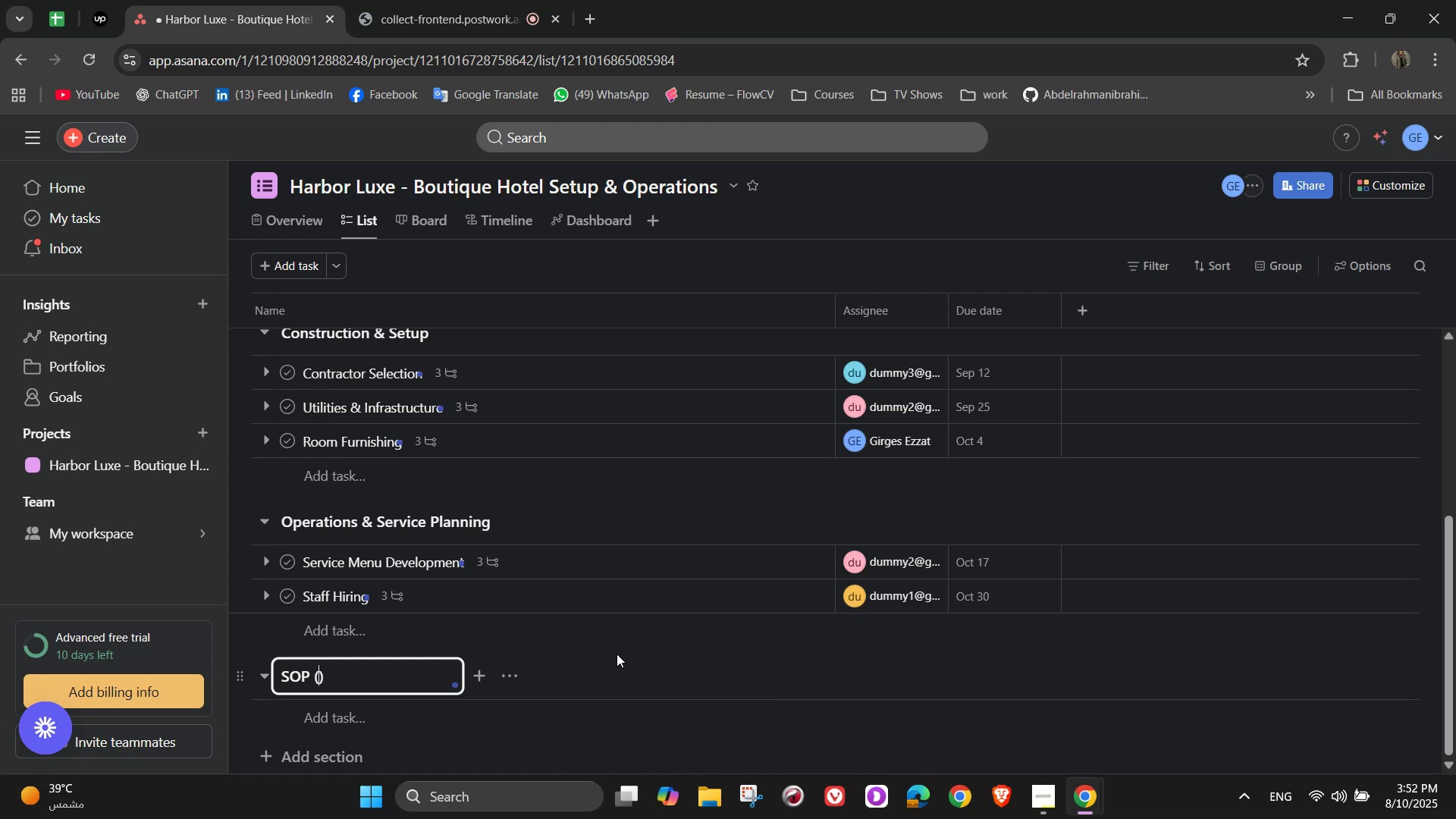 
wait(8.78)
 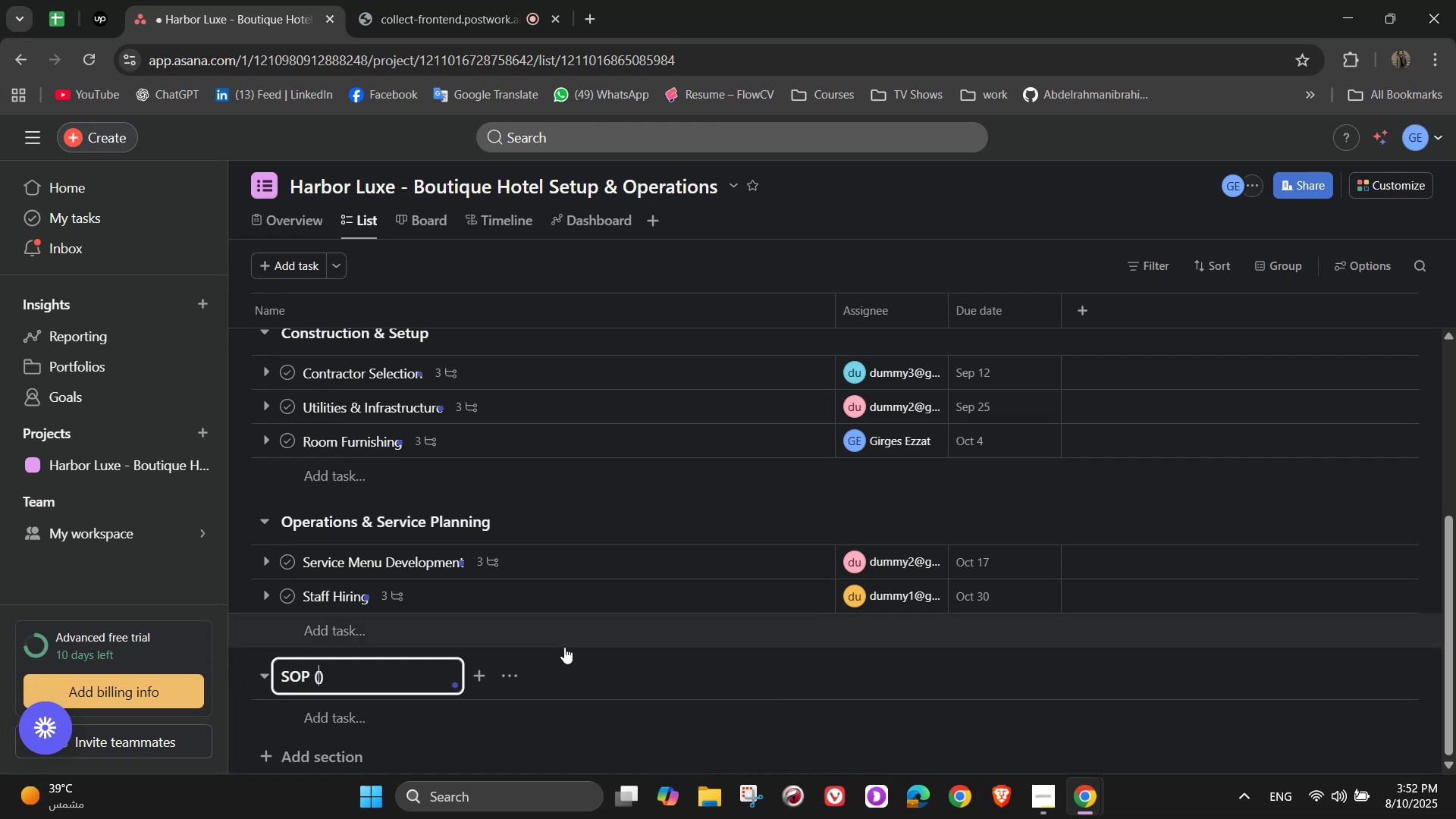 
type(Standard Operating Procedures)
 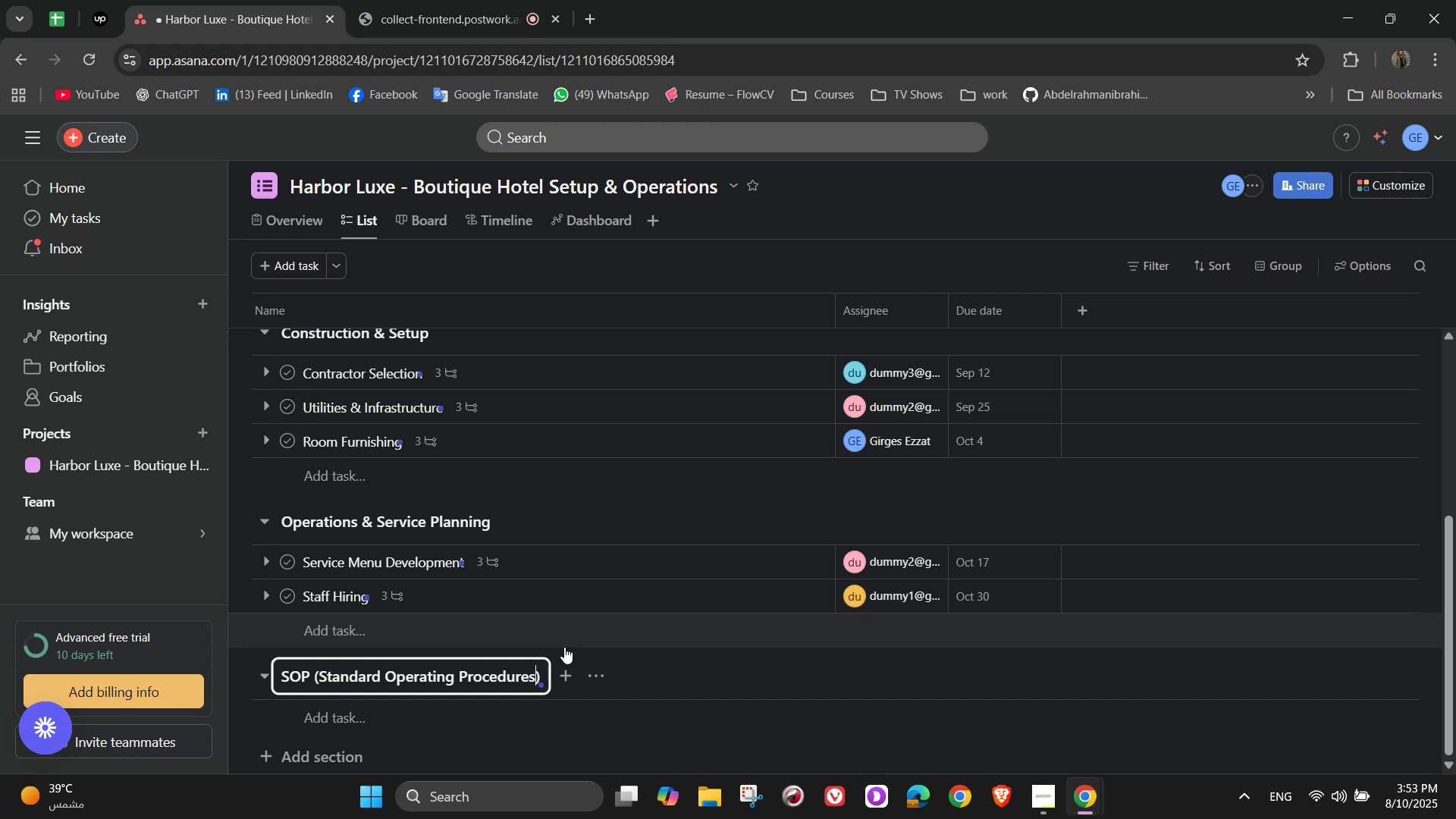 
wait(5.89)
 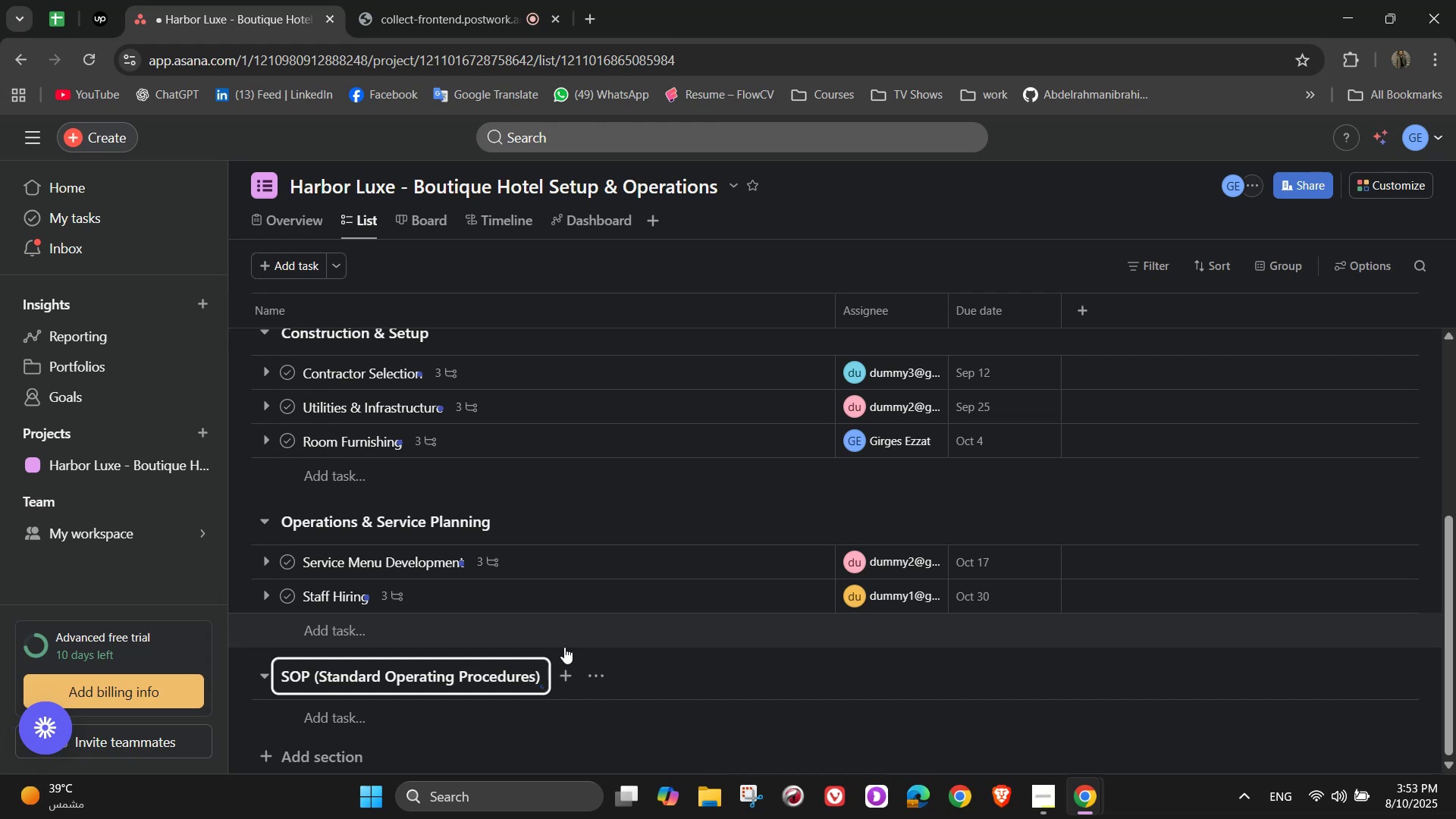 
left_click([416, 725])
 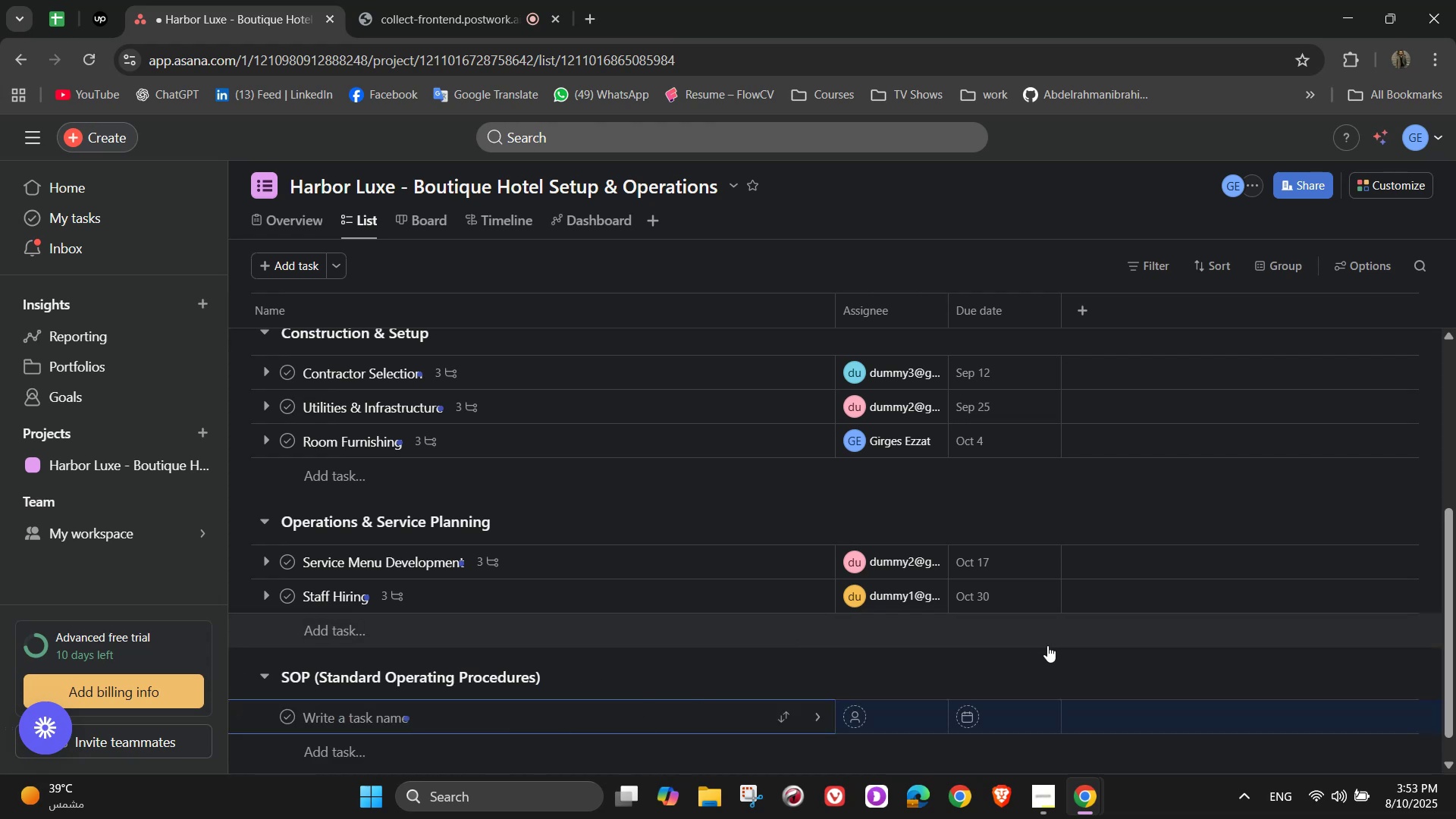 
type(Create guidlines for )
key(Backspace)
key(Backspace)
key(Backspace)
key(Backspace)
type(elines for smooth daily operations)
 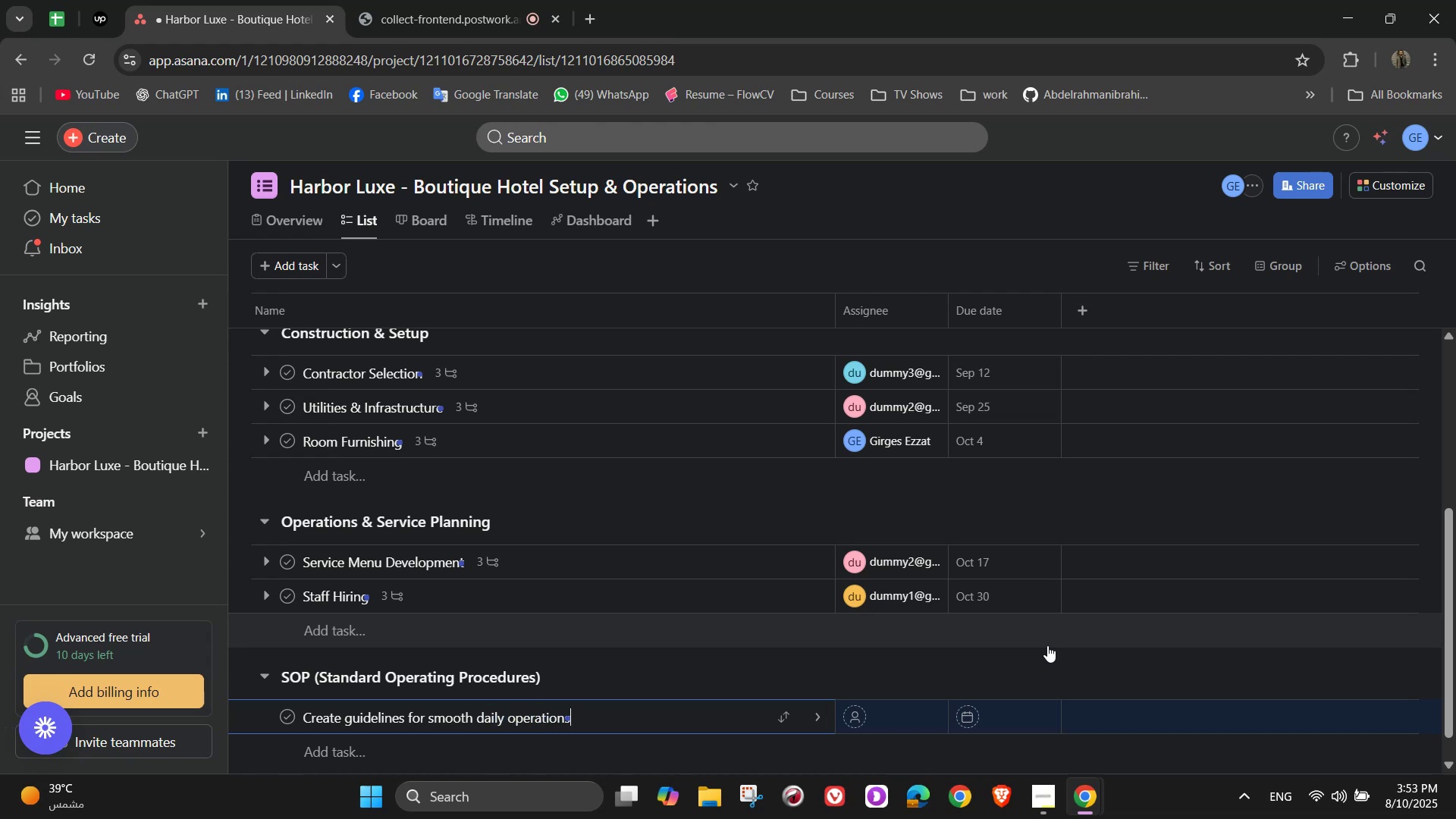 
left_click([828, 720])
 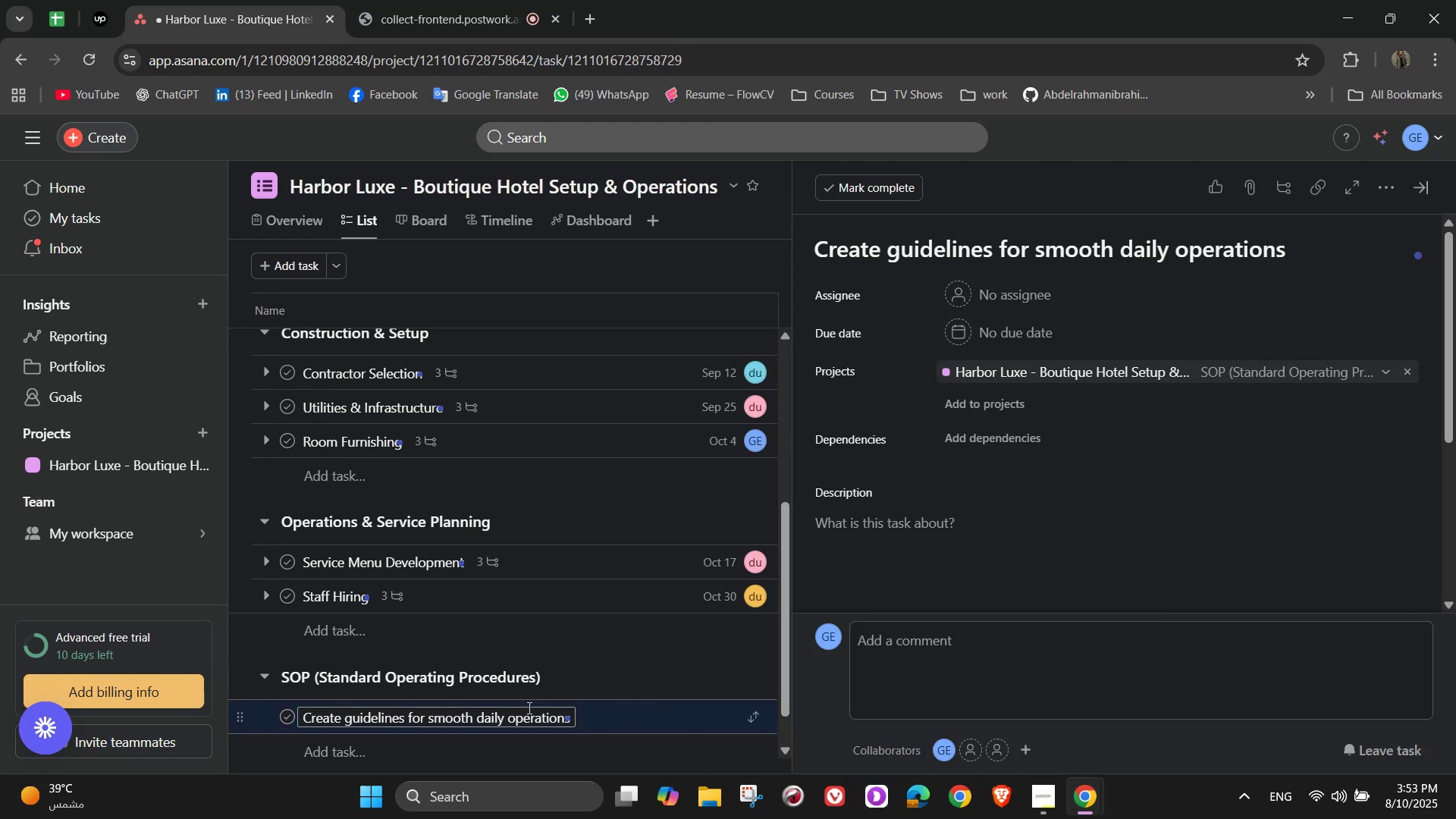 
wait(5.91)
 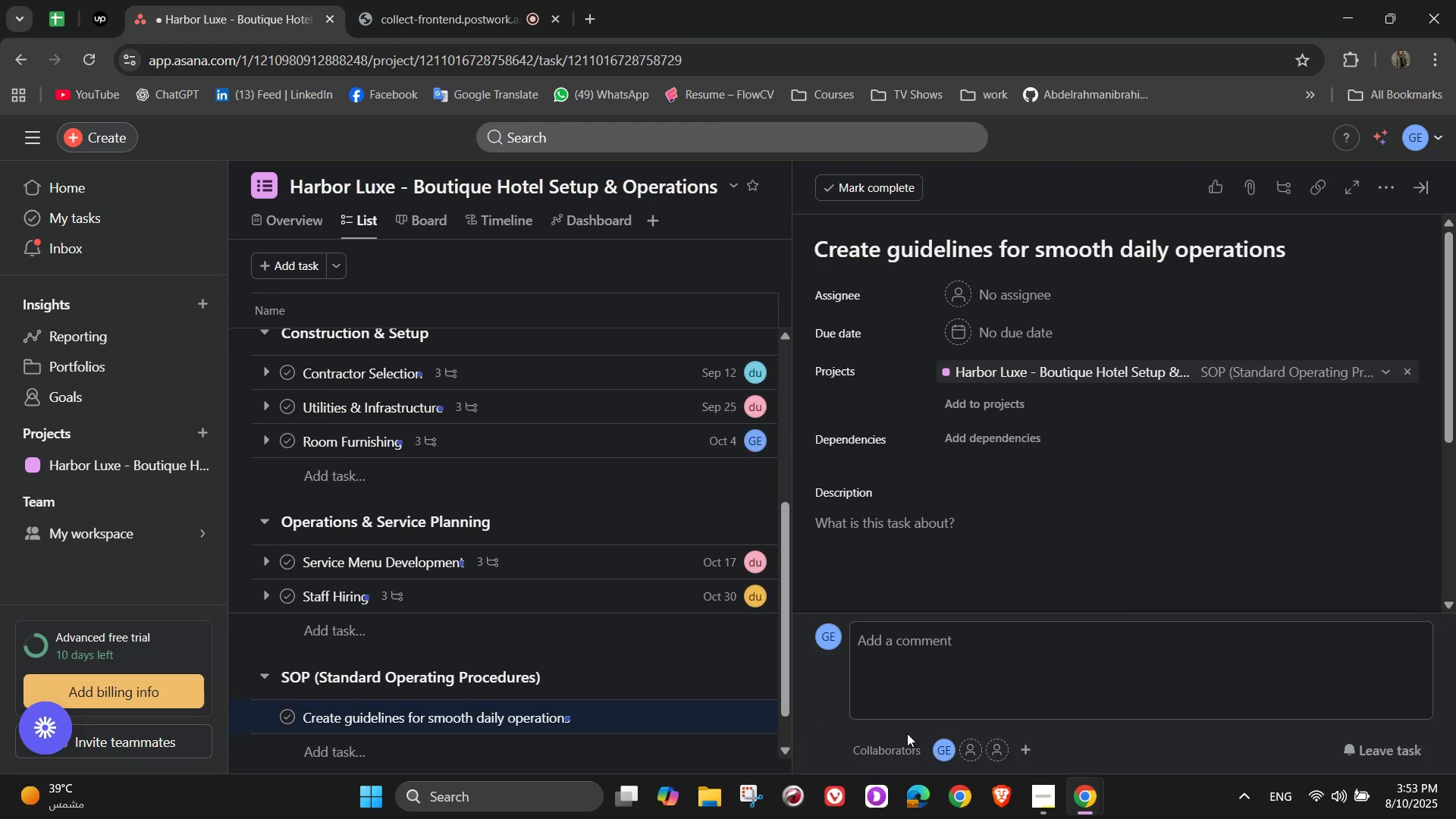 
left_click([481, 686])
 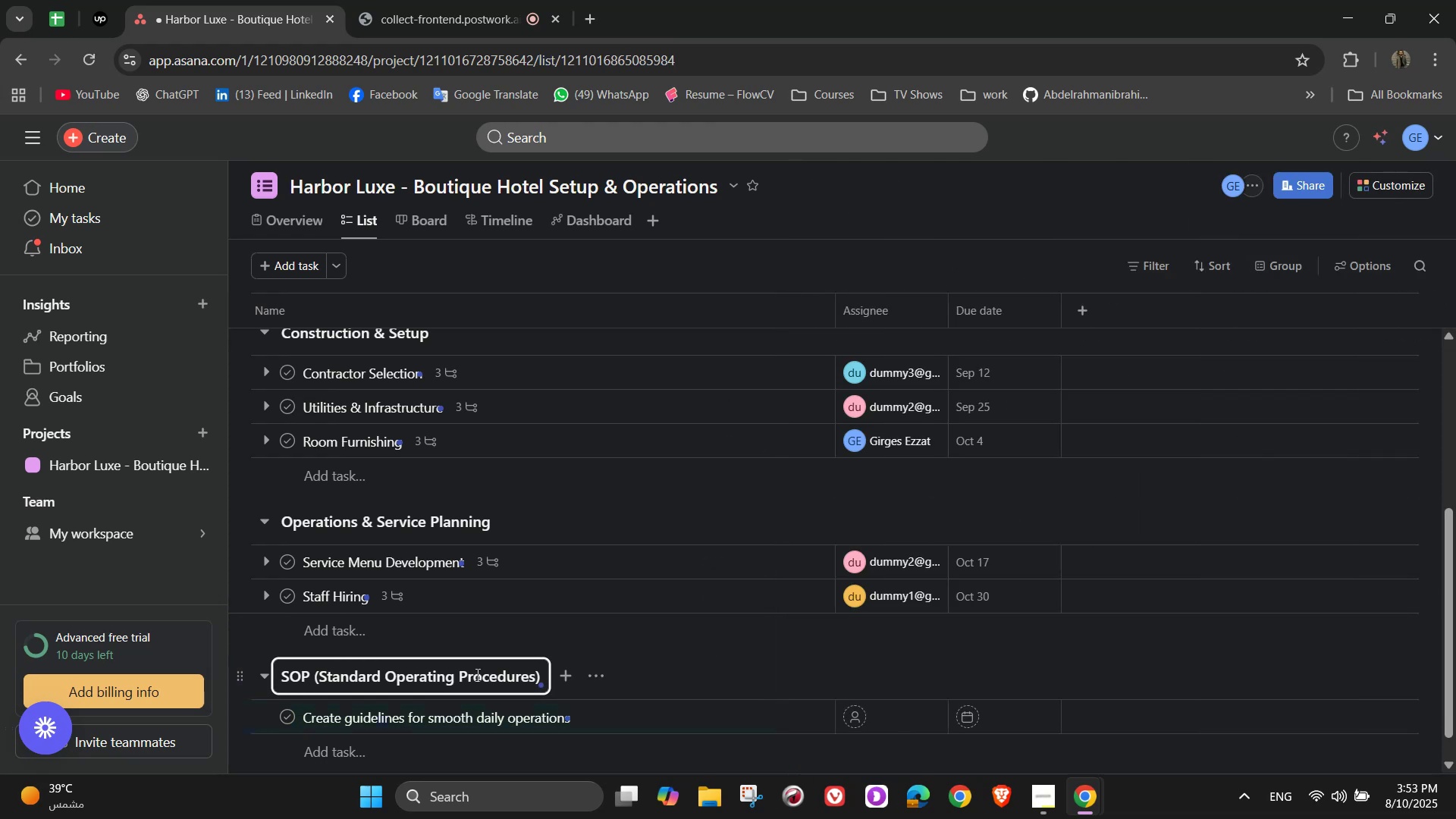 
double_click([475, 673])
 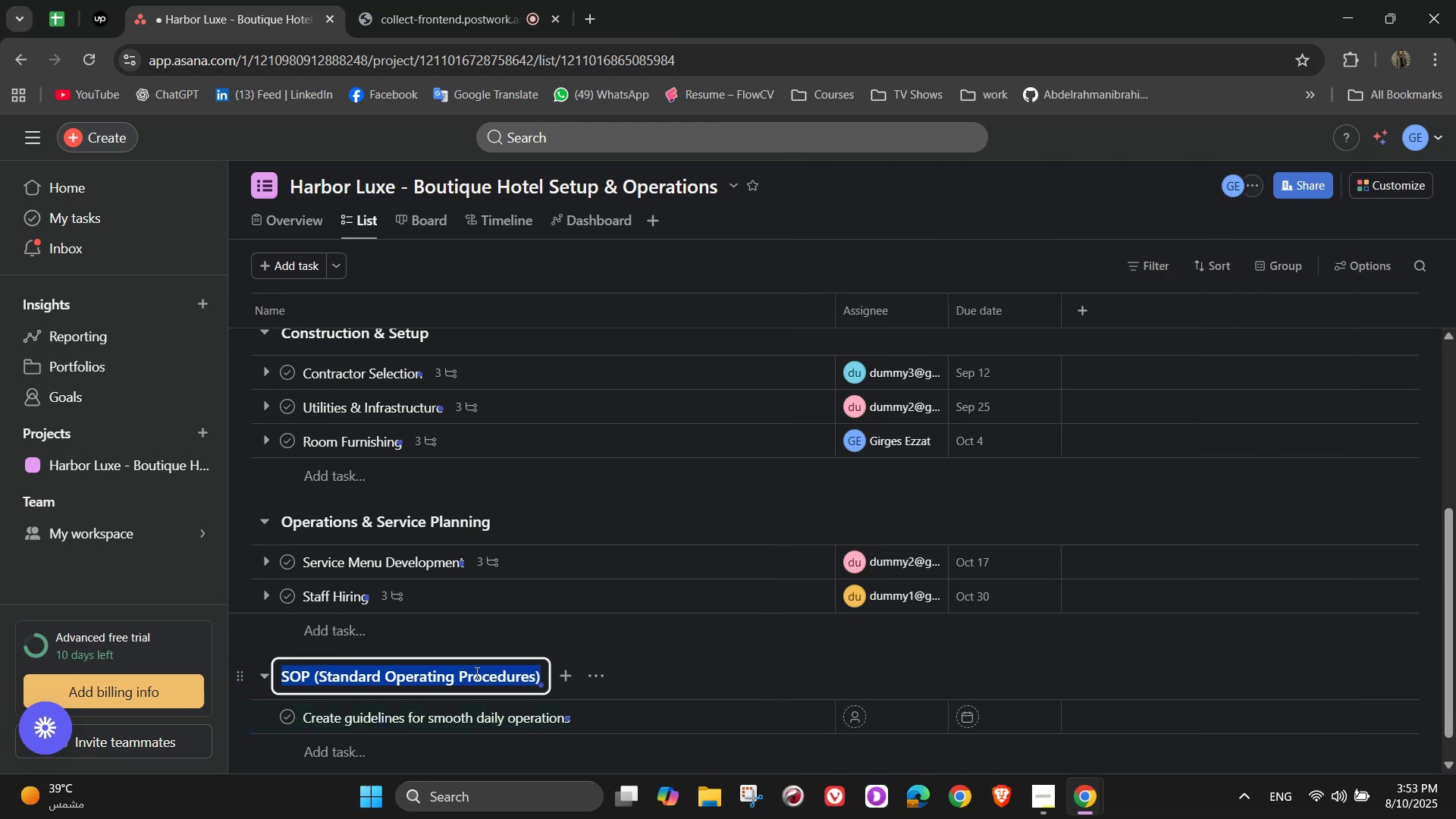 
triple_click([475, 673])
 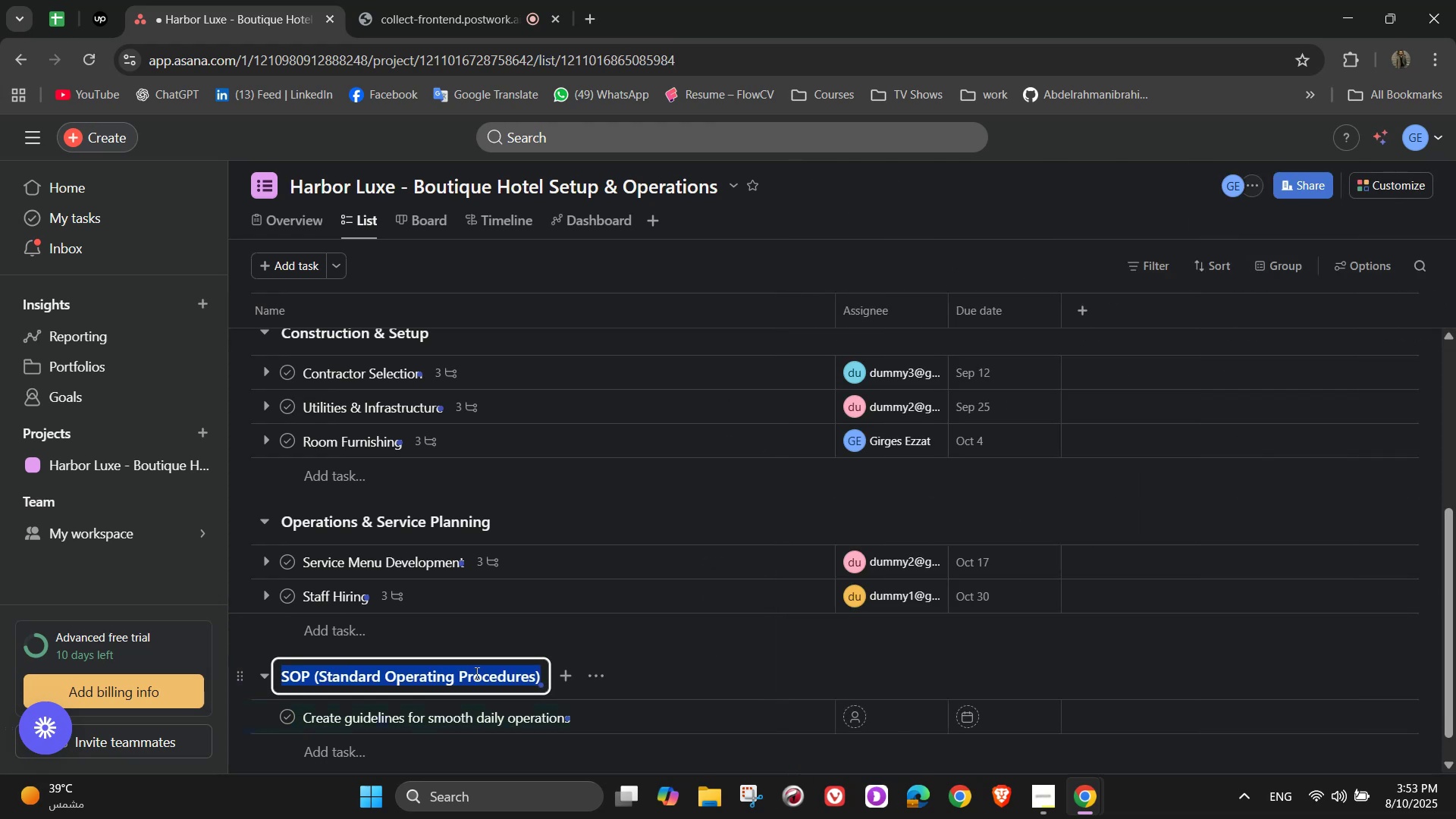 
key(Control+X)
 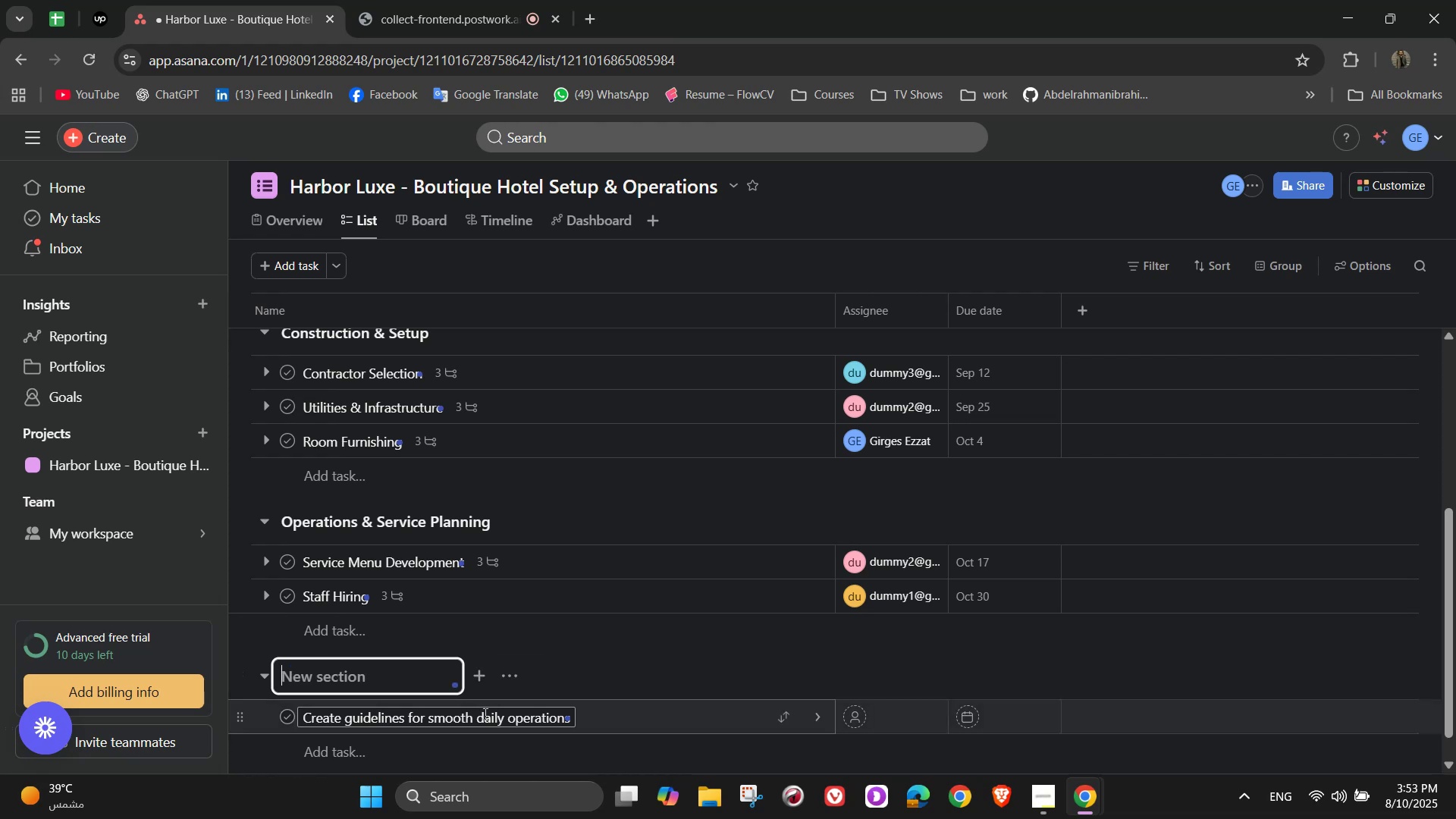 
left_click([484, 714])
 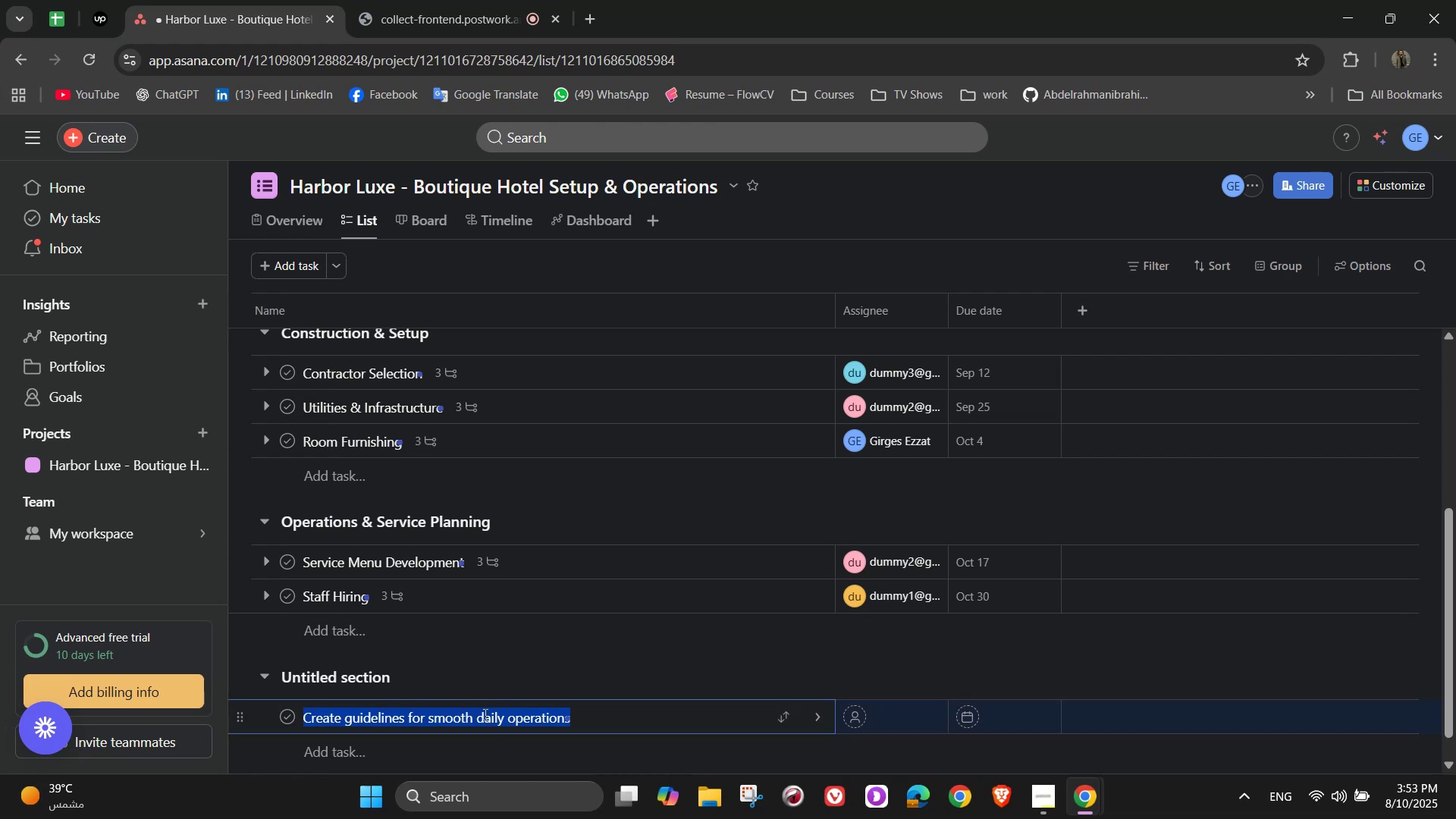 
triple_click([484, 714])
 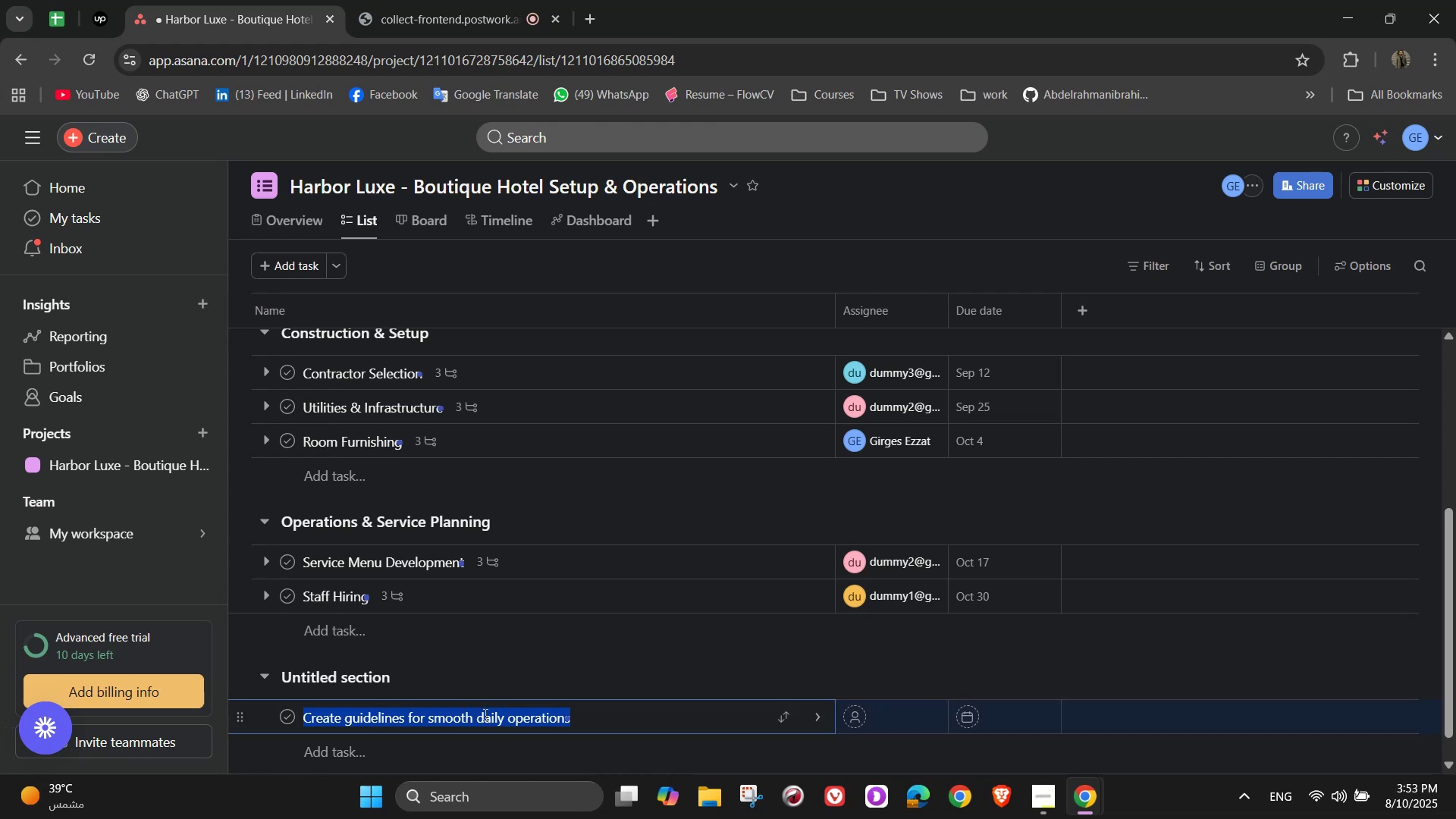 
triple_click([484, 714])
 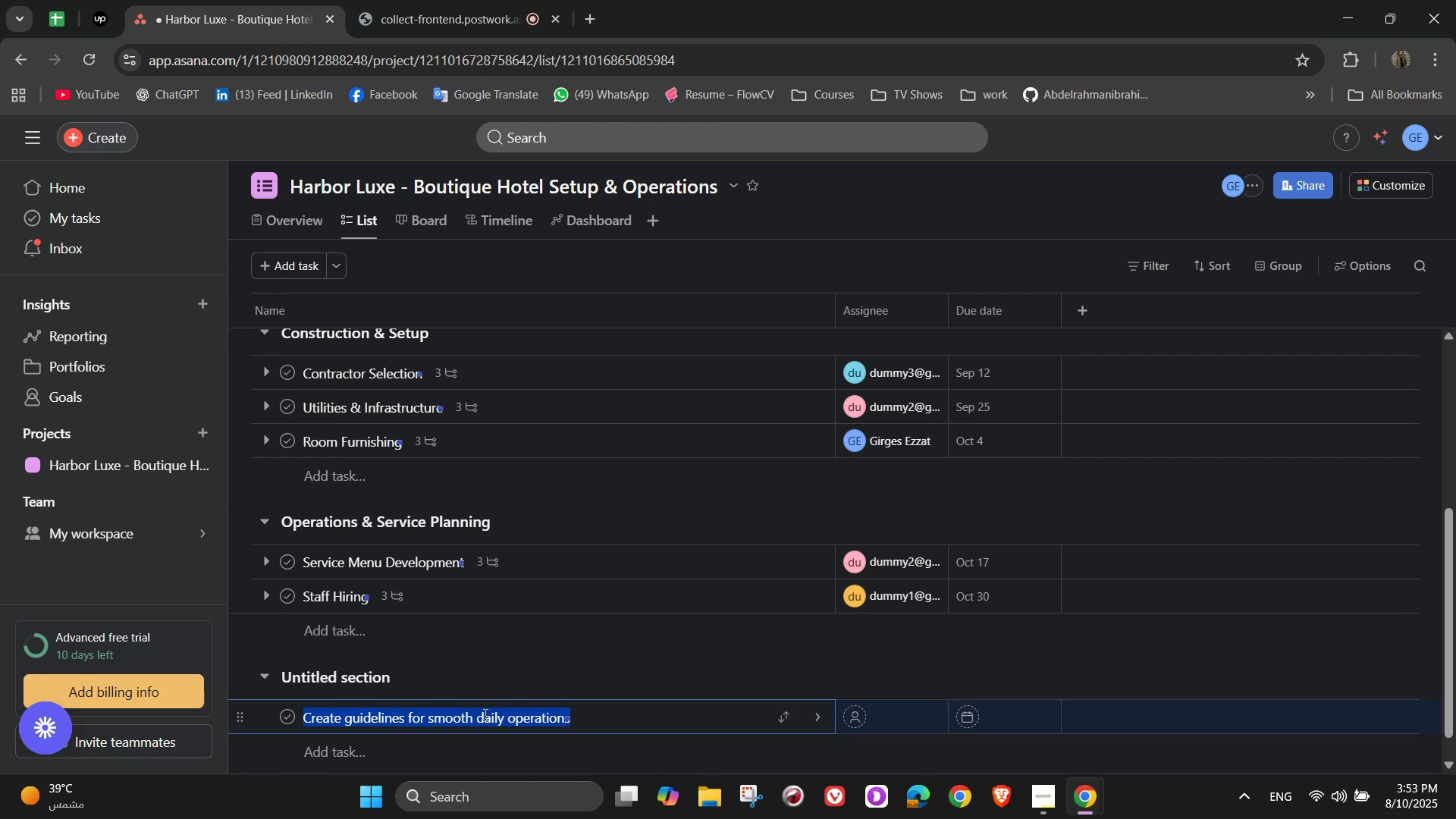 
key(Control+V)
 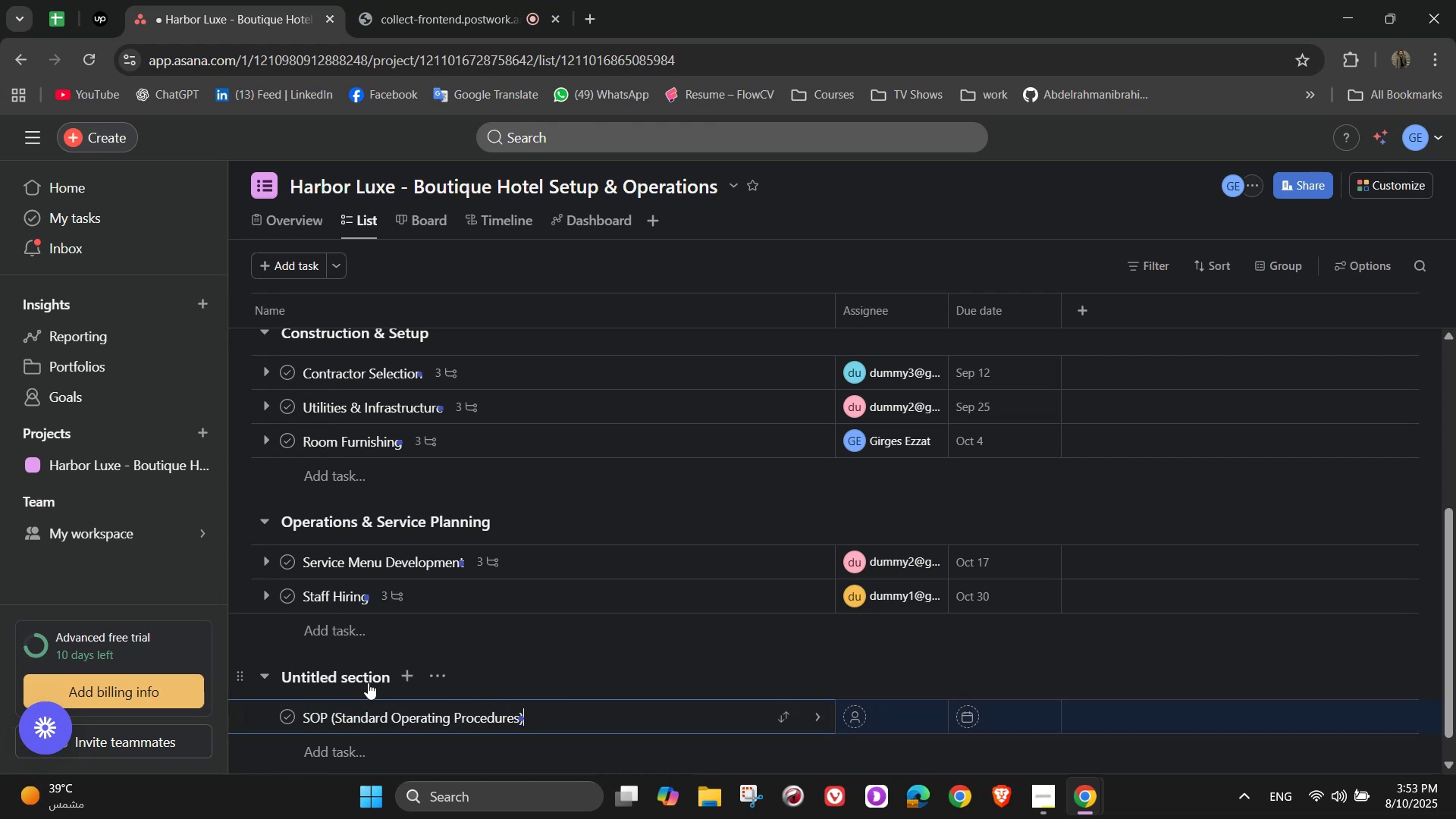 
left_click([368, 676])
 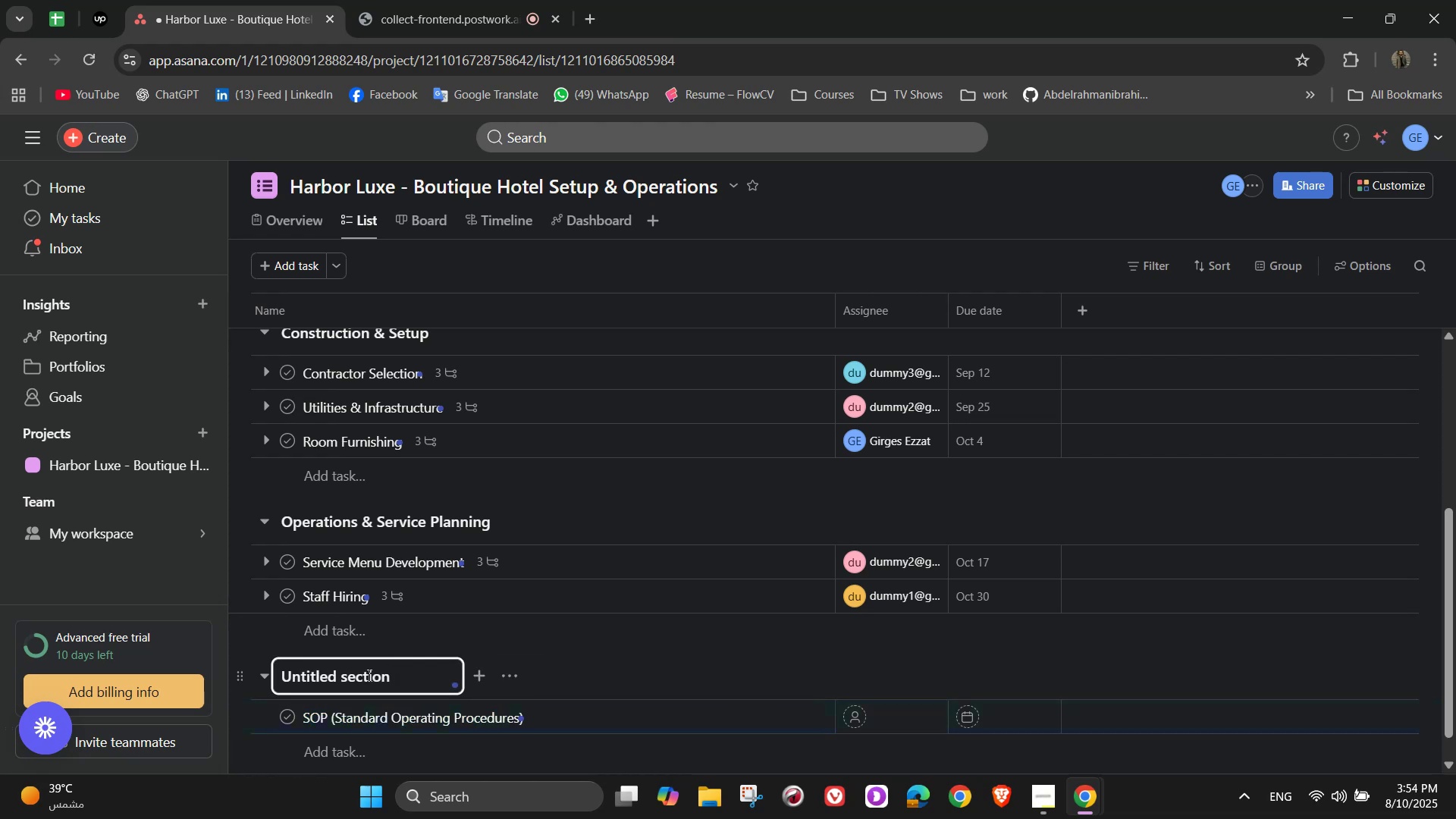 
left_click([375, 617])
 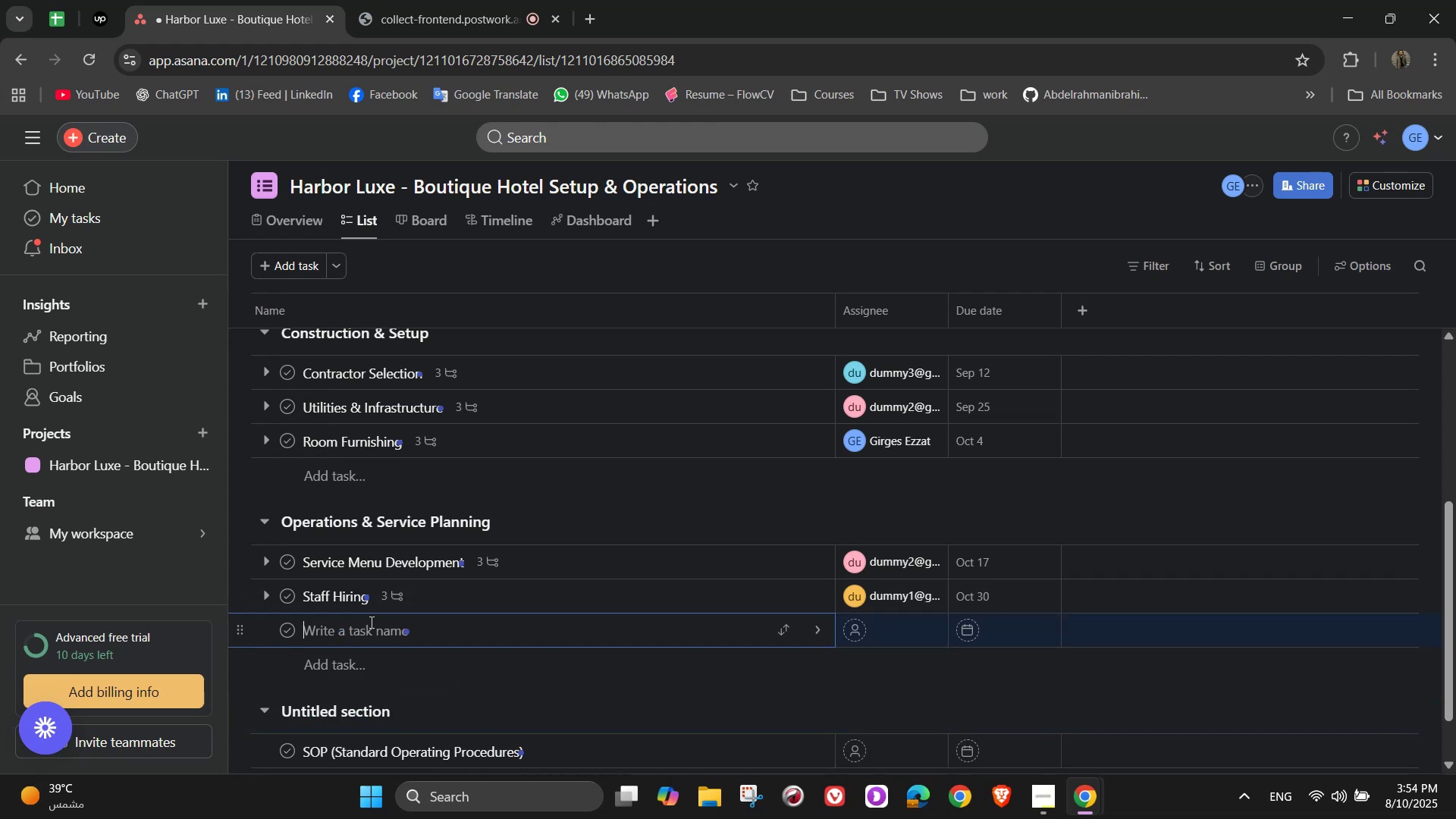 
key(Control+ControlLeft)
 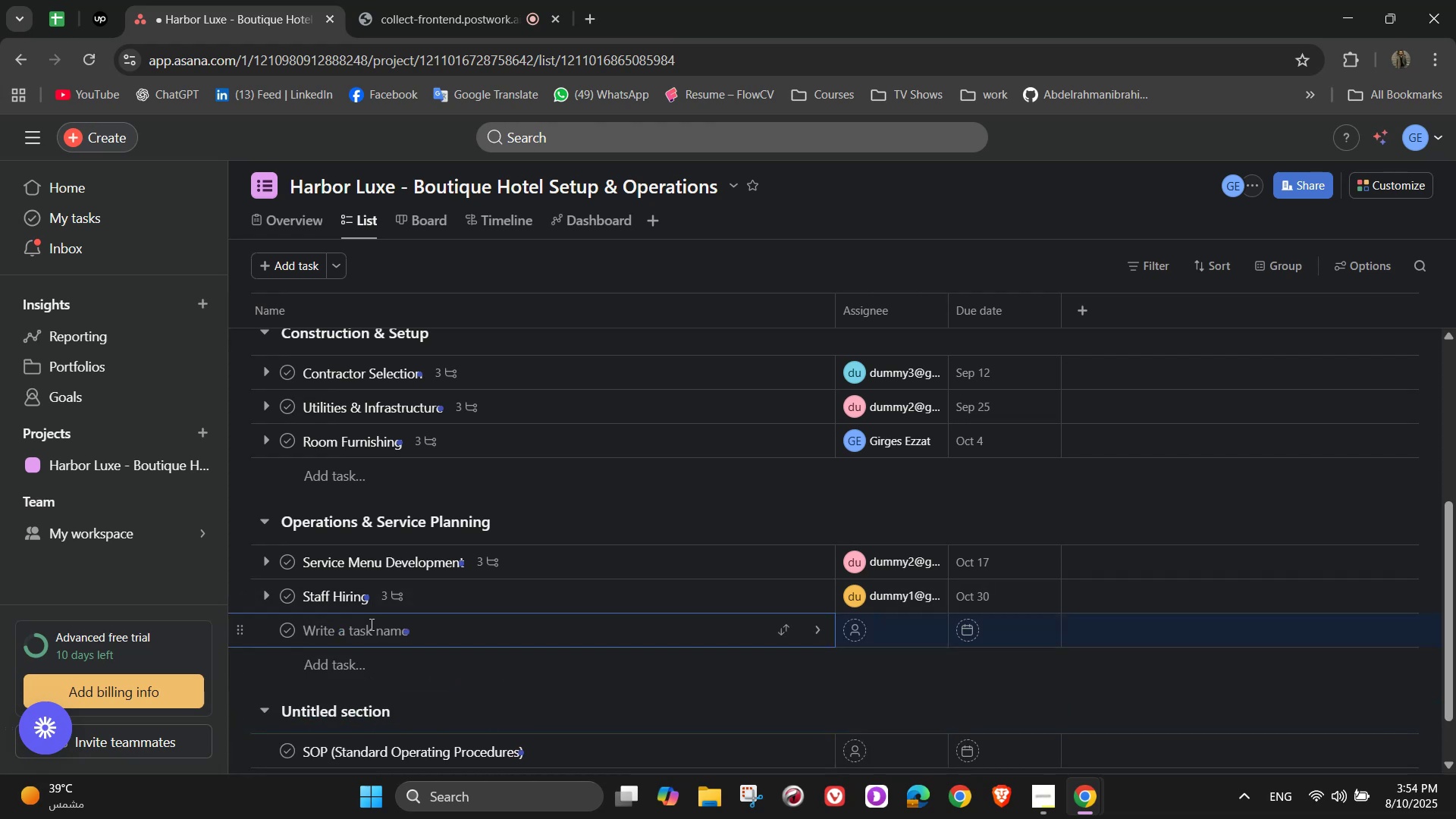 
key(Control+V)
 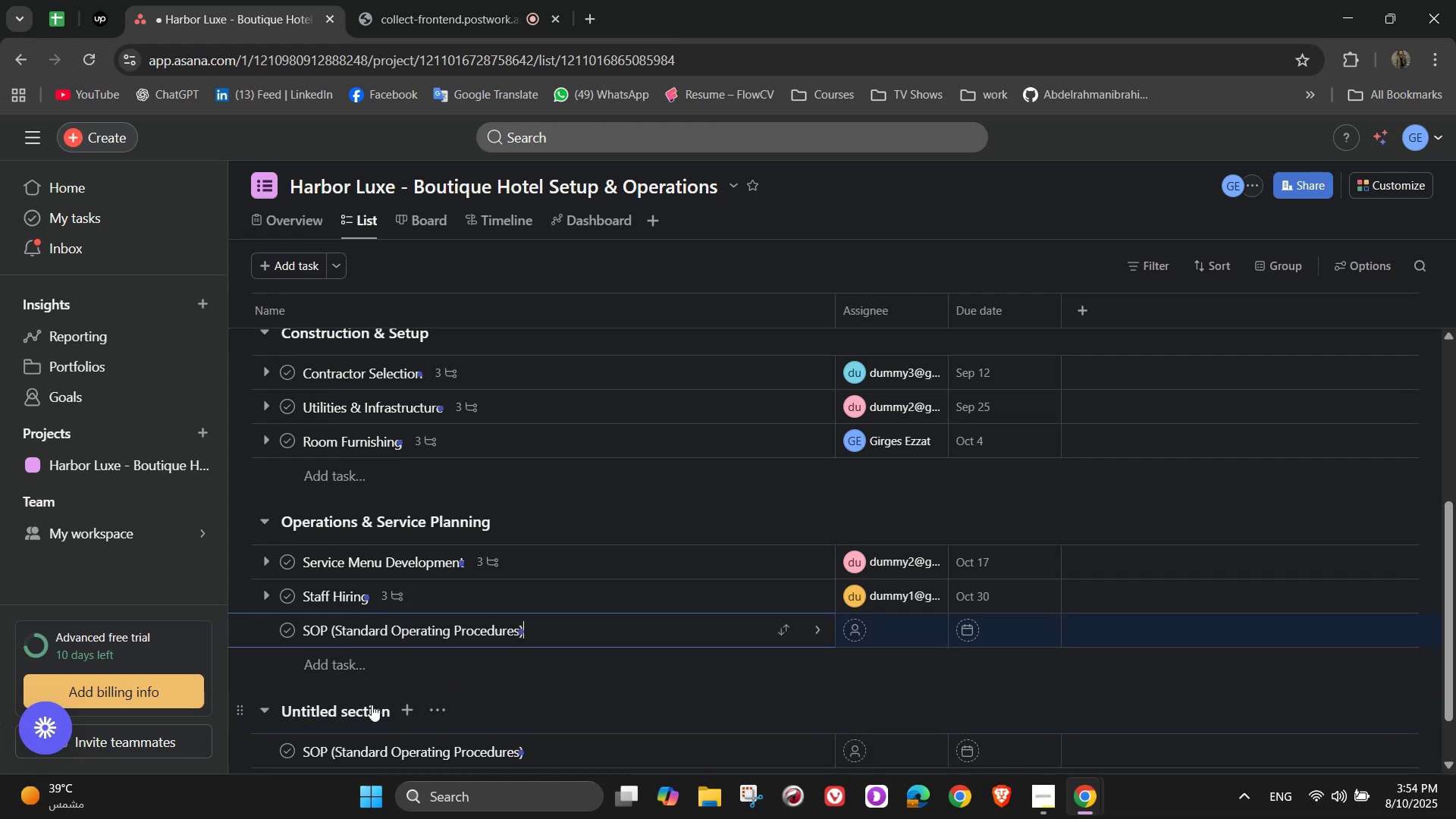 
scroll: coordinate [375, 704], scroll_direction: down, amount: 2.0
 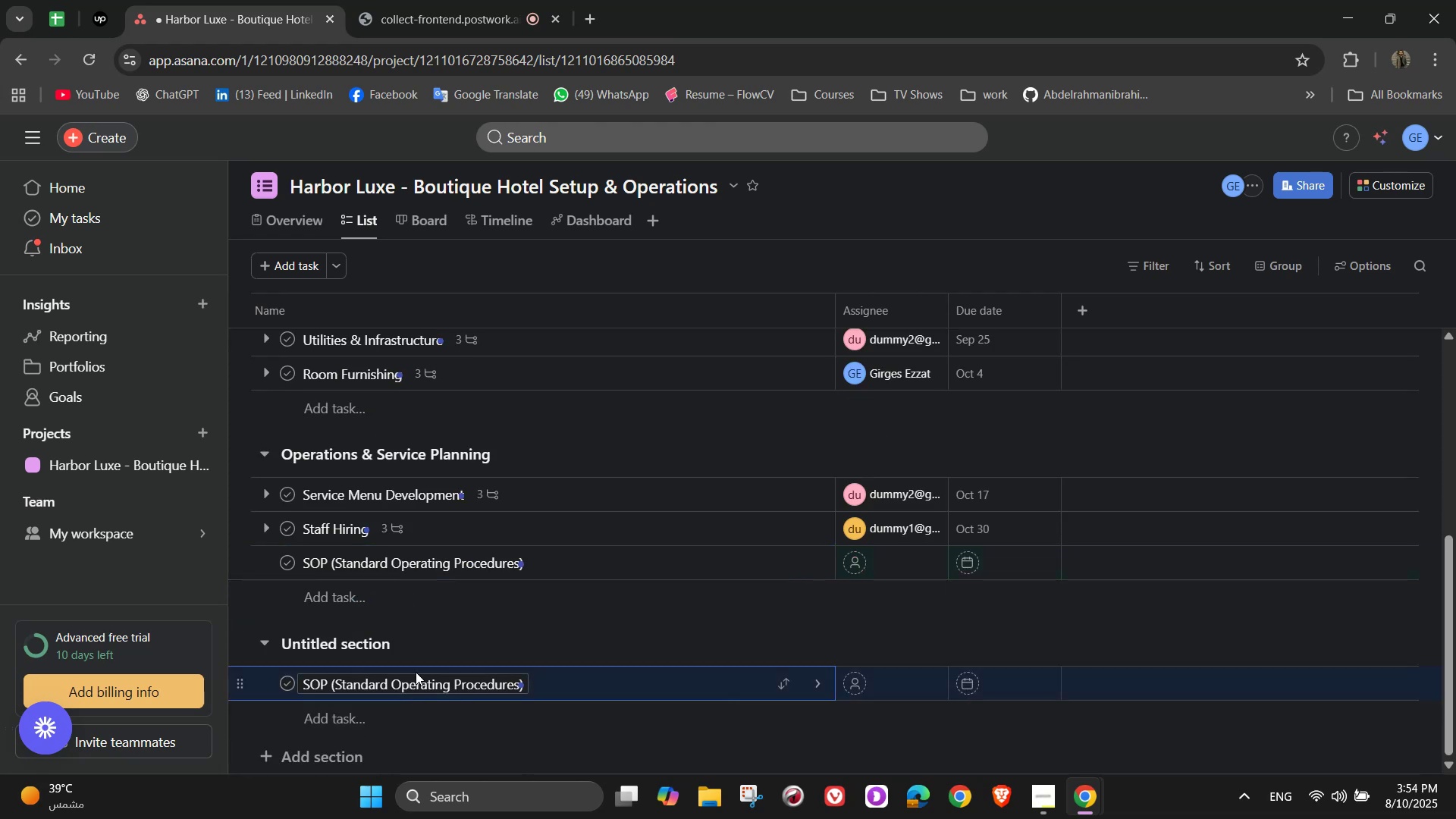 
double_click([416, 682])
 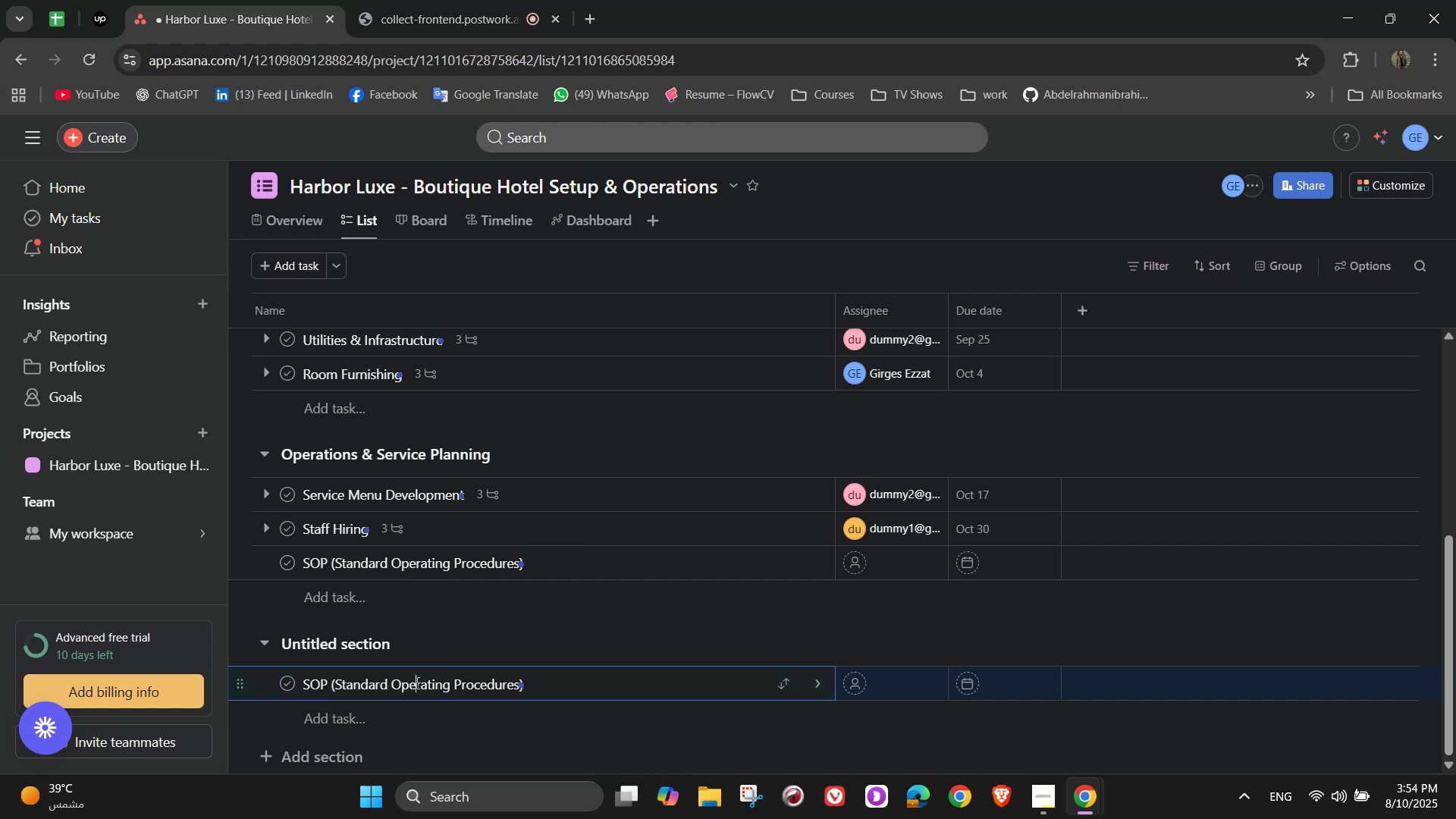 
triple_click([416, 682])
 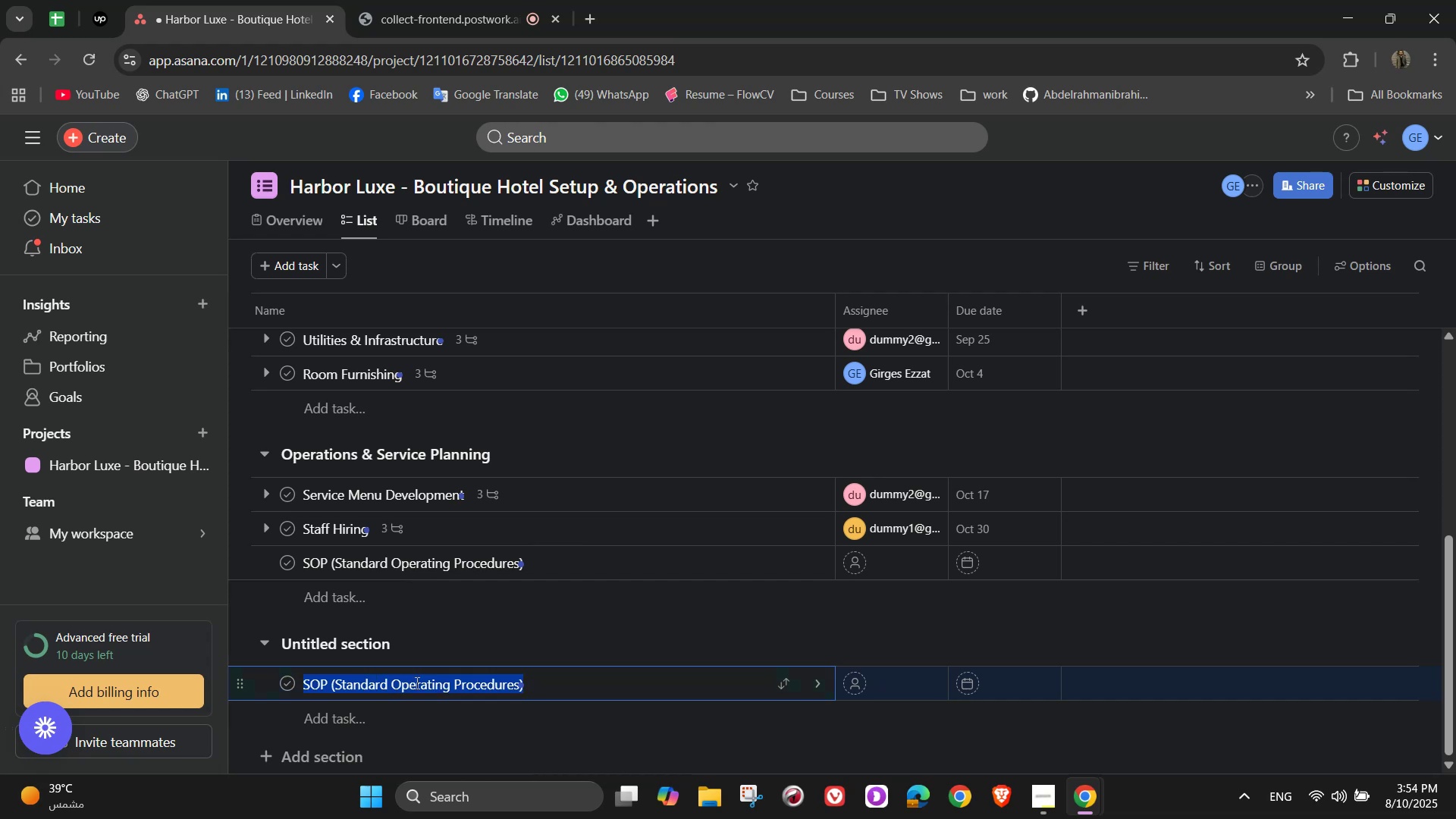 
triple_click([416, 682])
 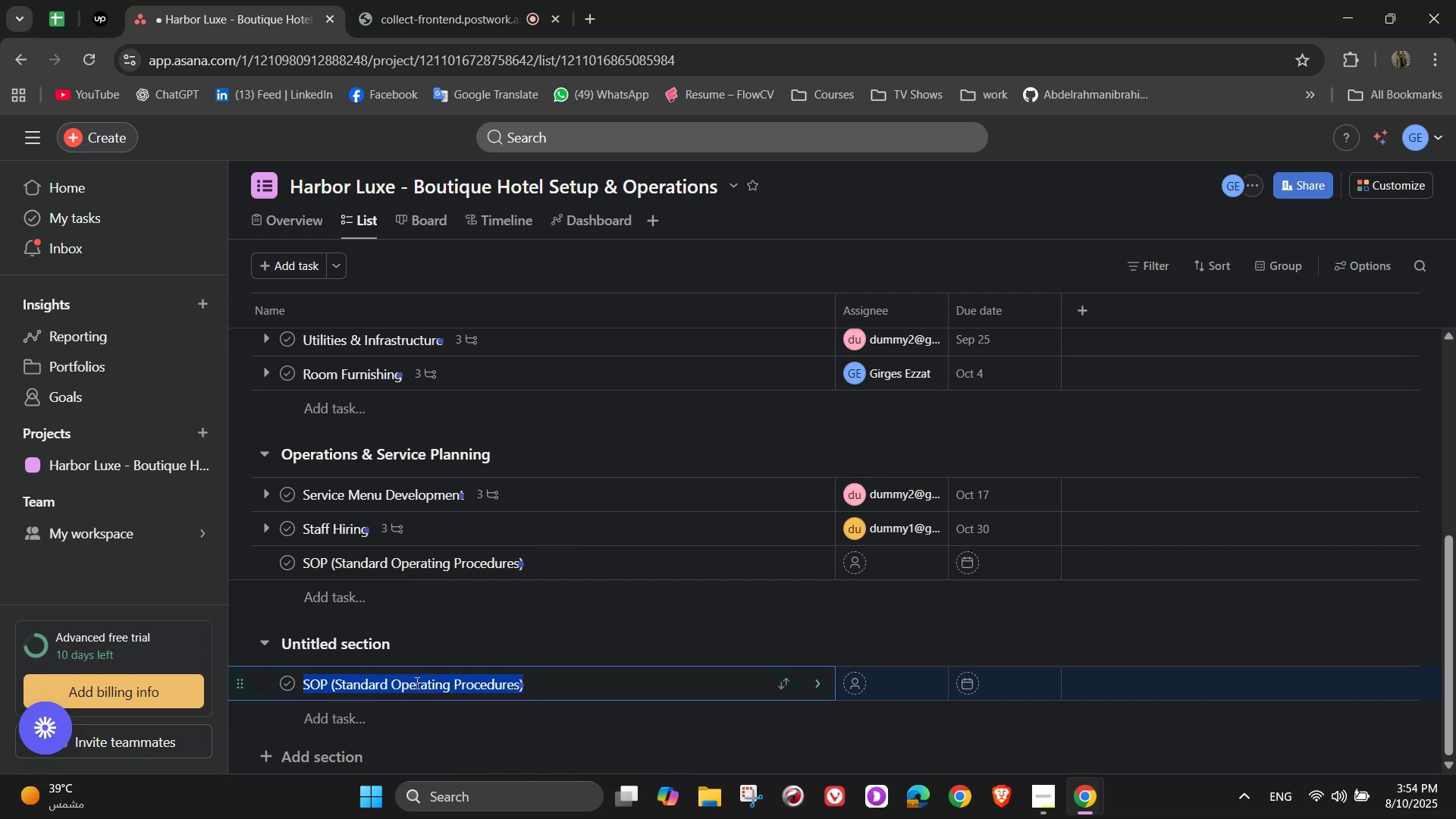 
key(Backspace)
 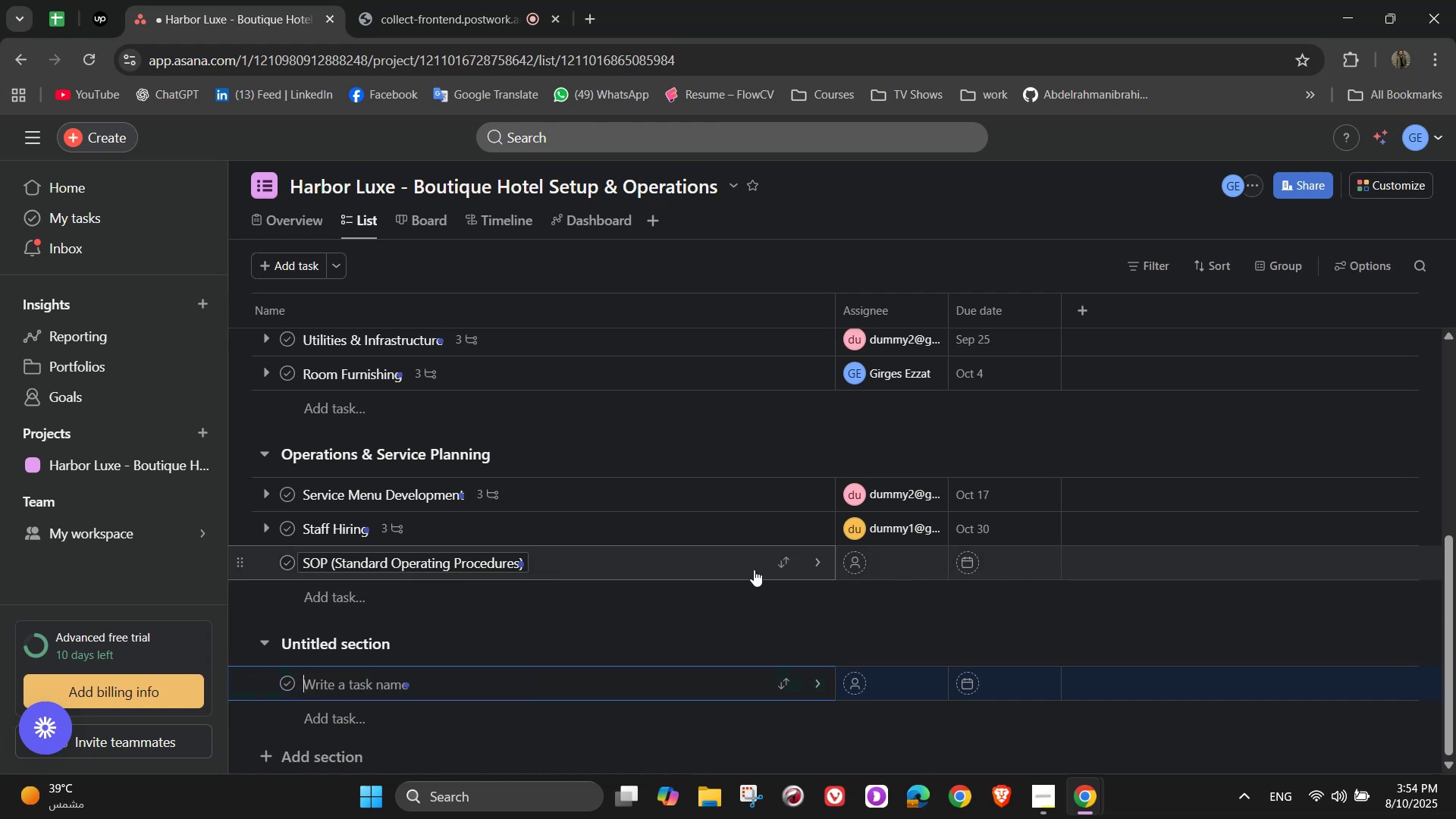 
left_click([809, 567])
 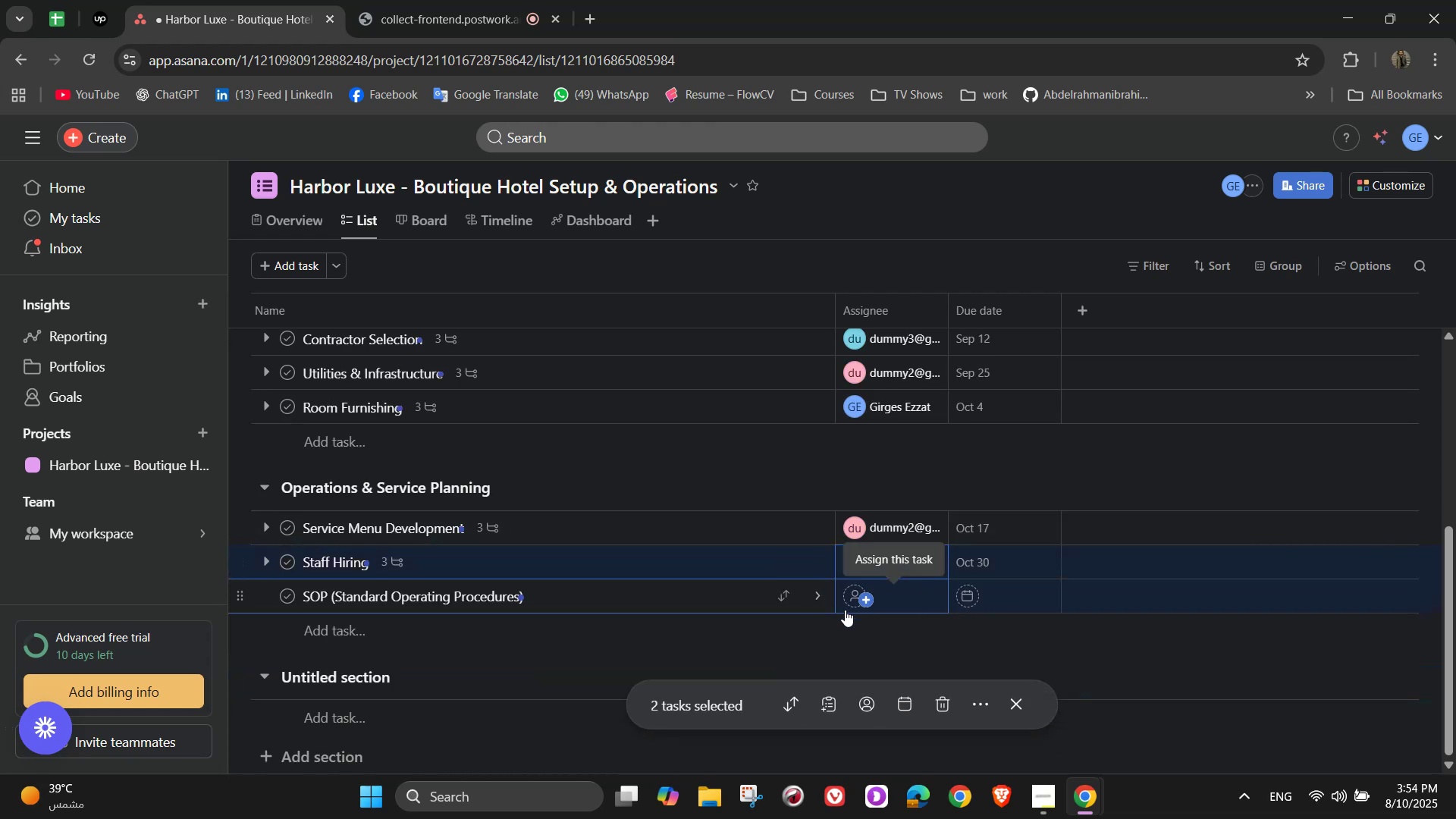 
left_click([818, 595])
 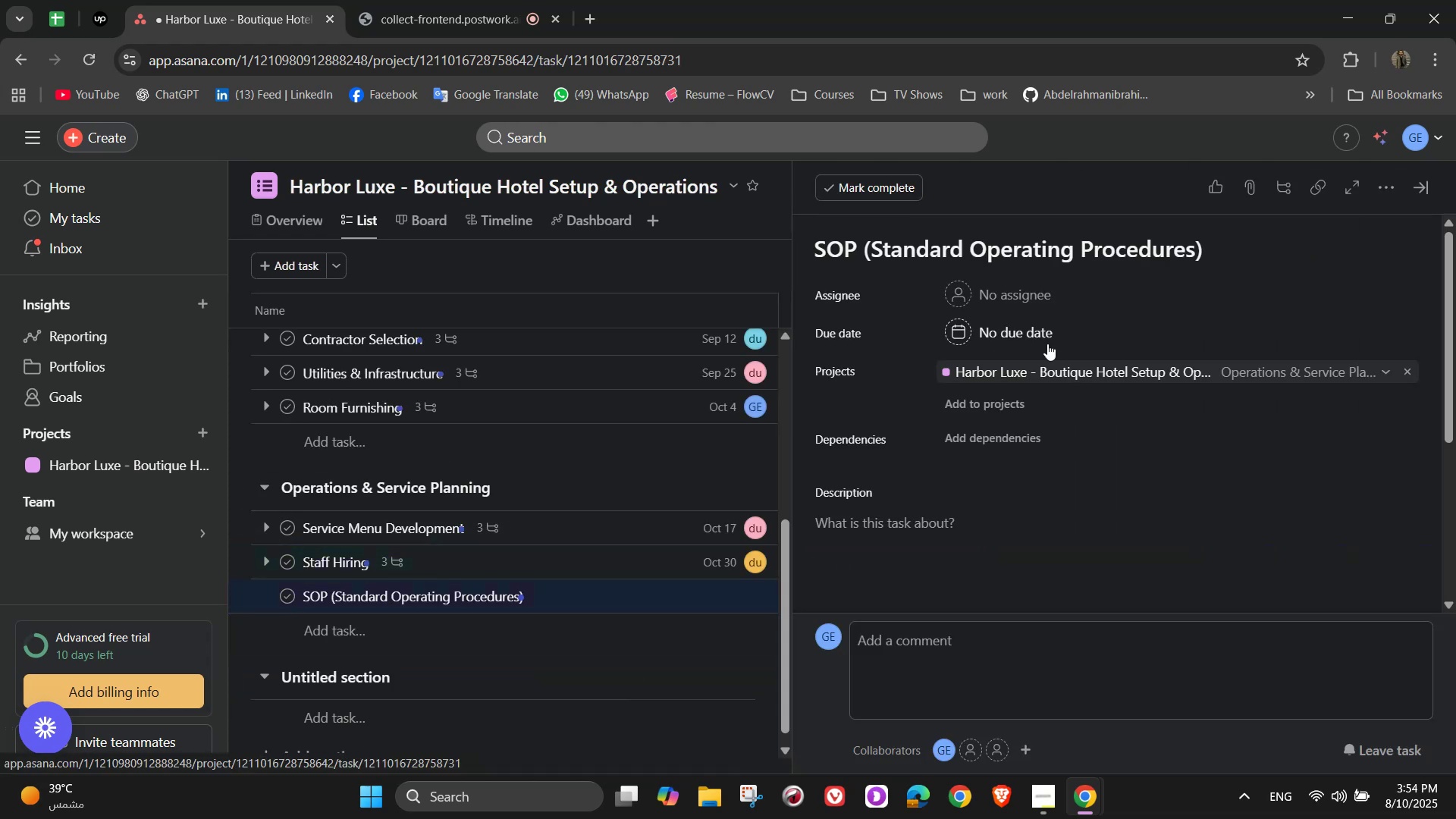 
left_click([1002, 287])
 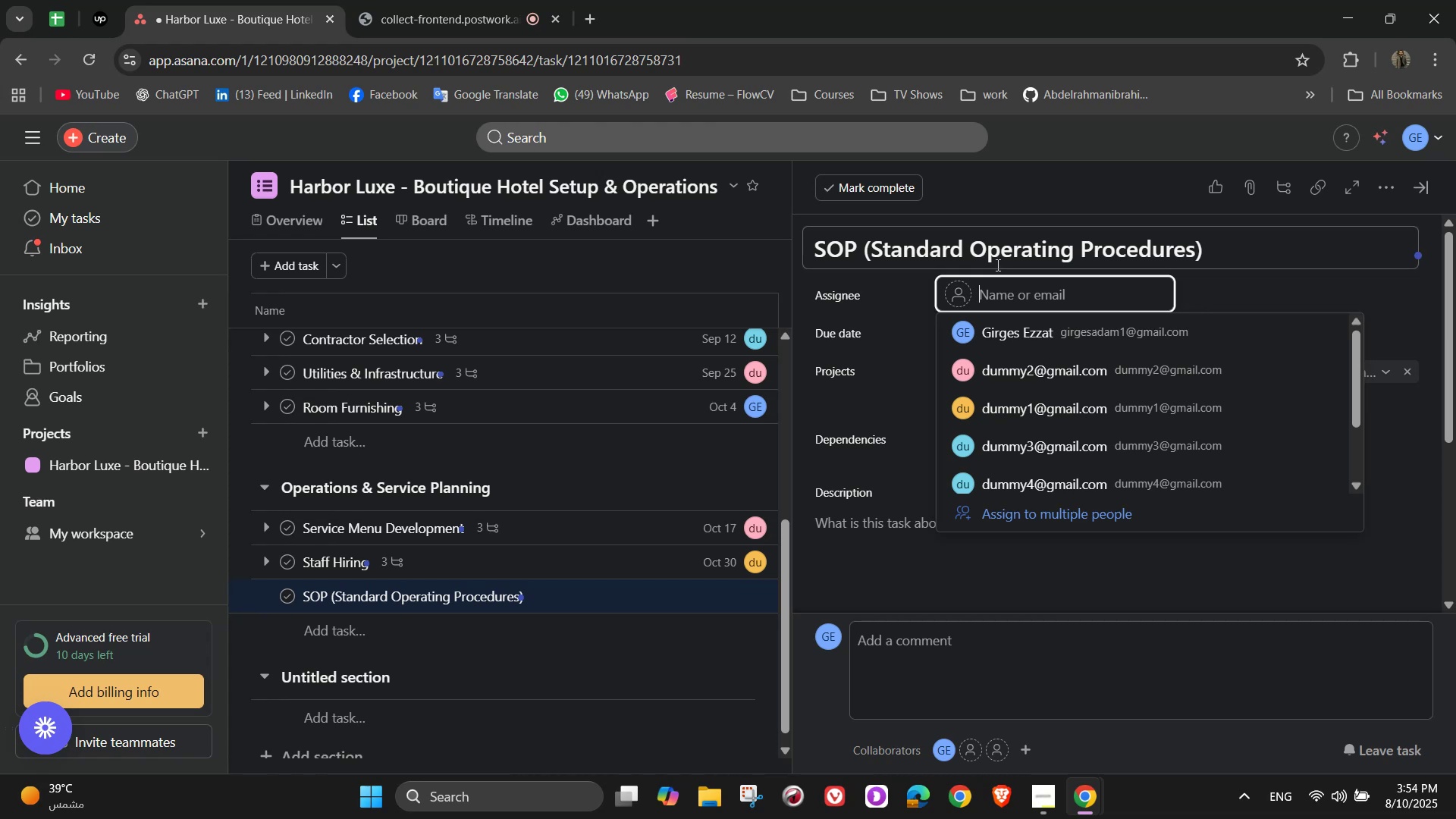 
wait(9.44)
 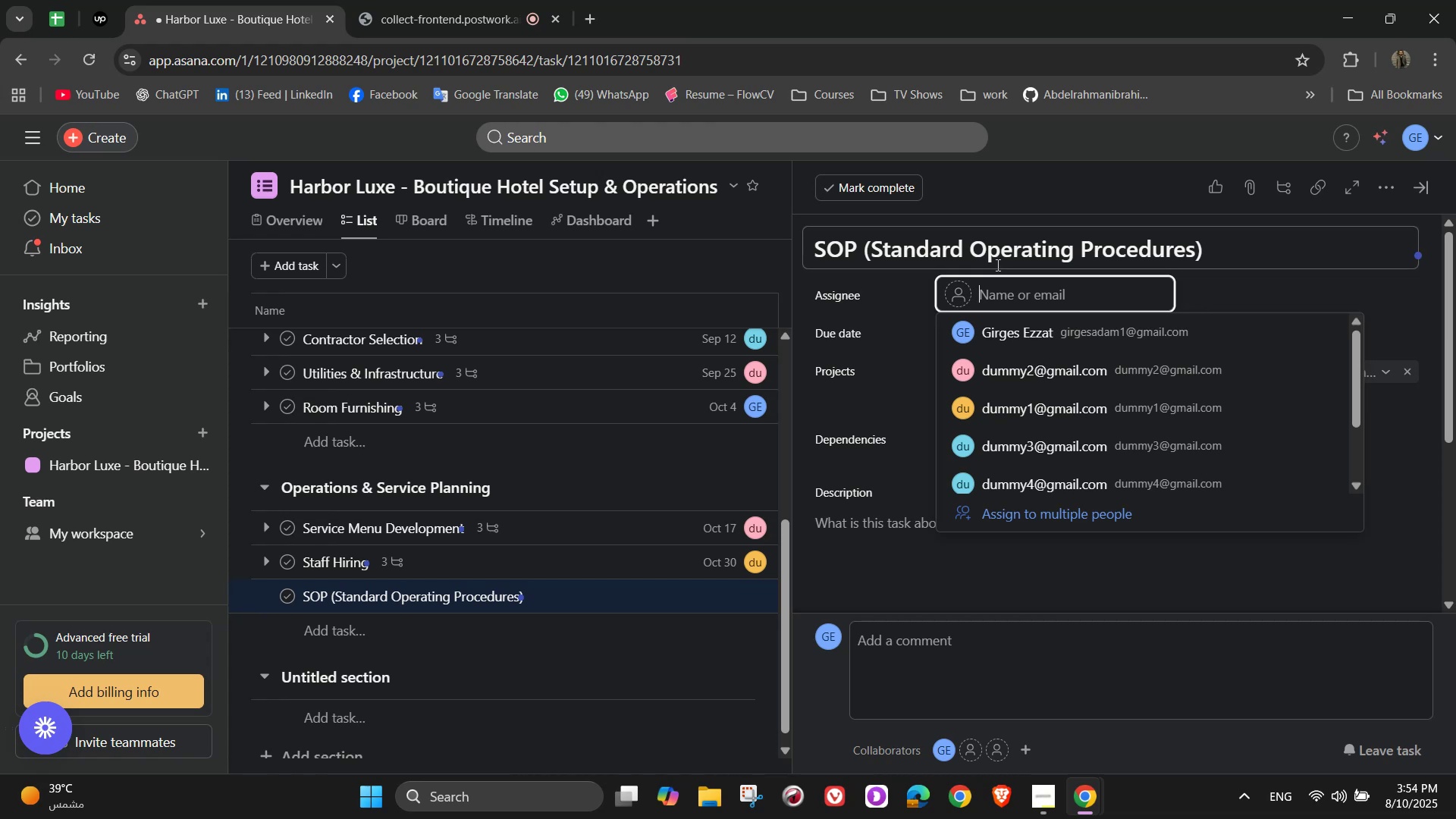 
left_click([1032, 449])
 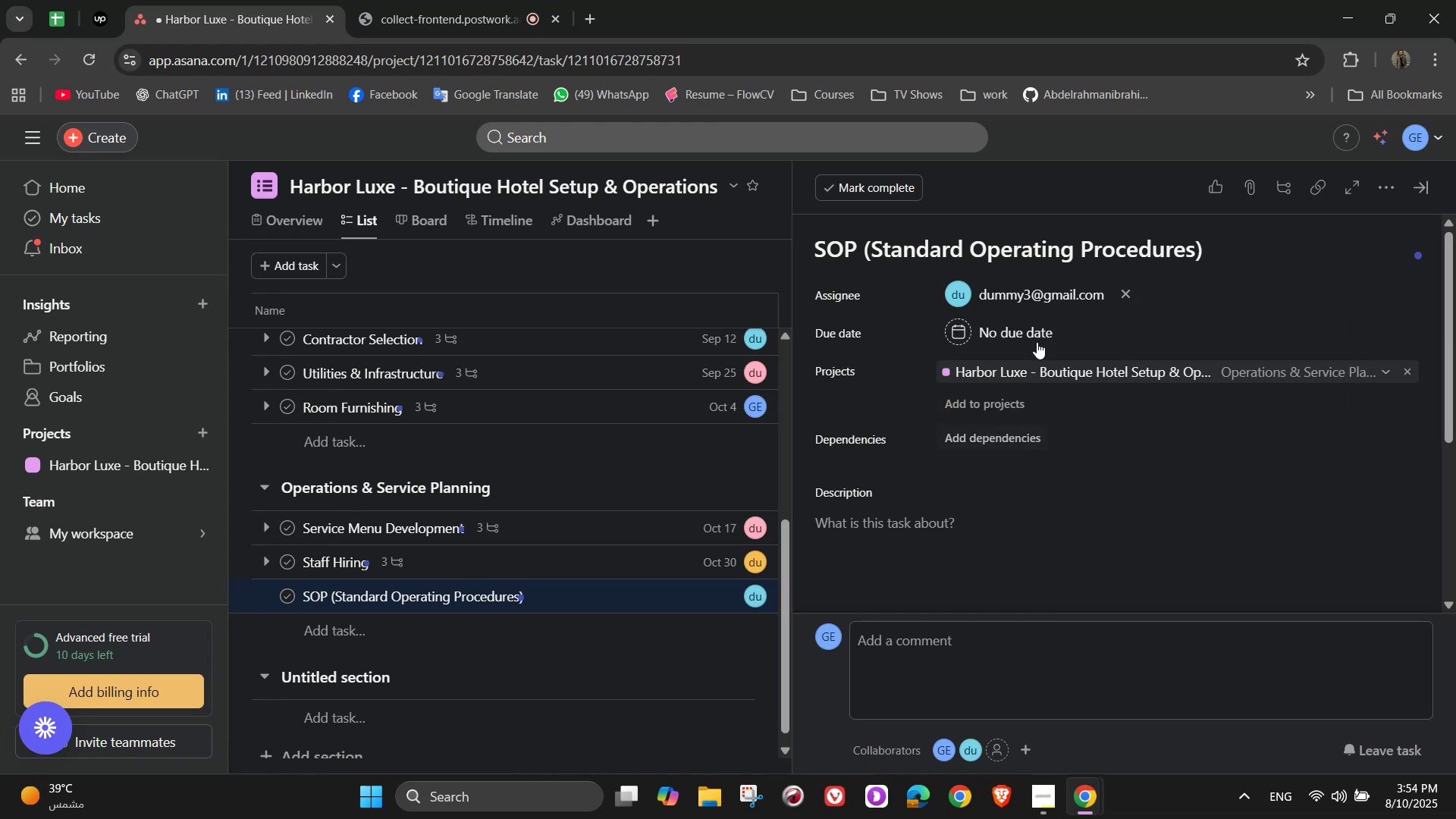 
left_click([1037, 342])
 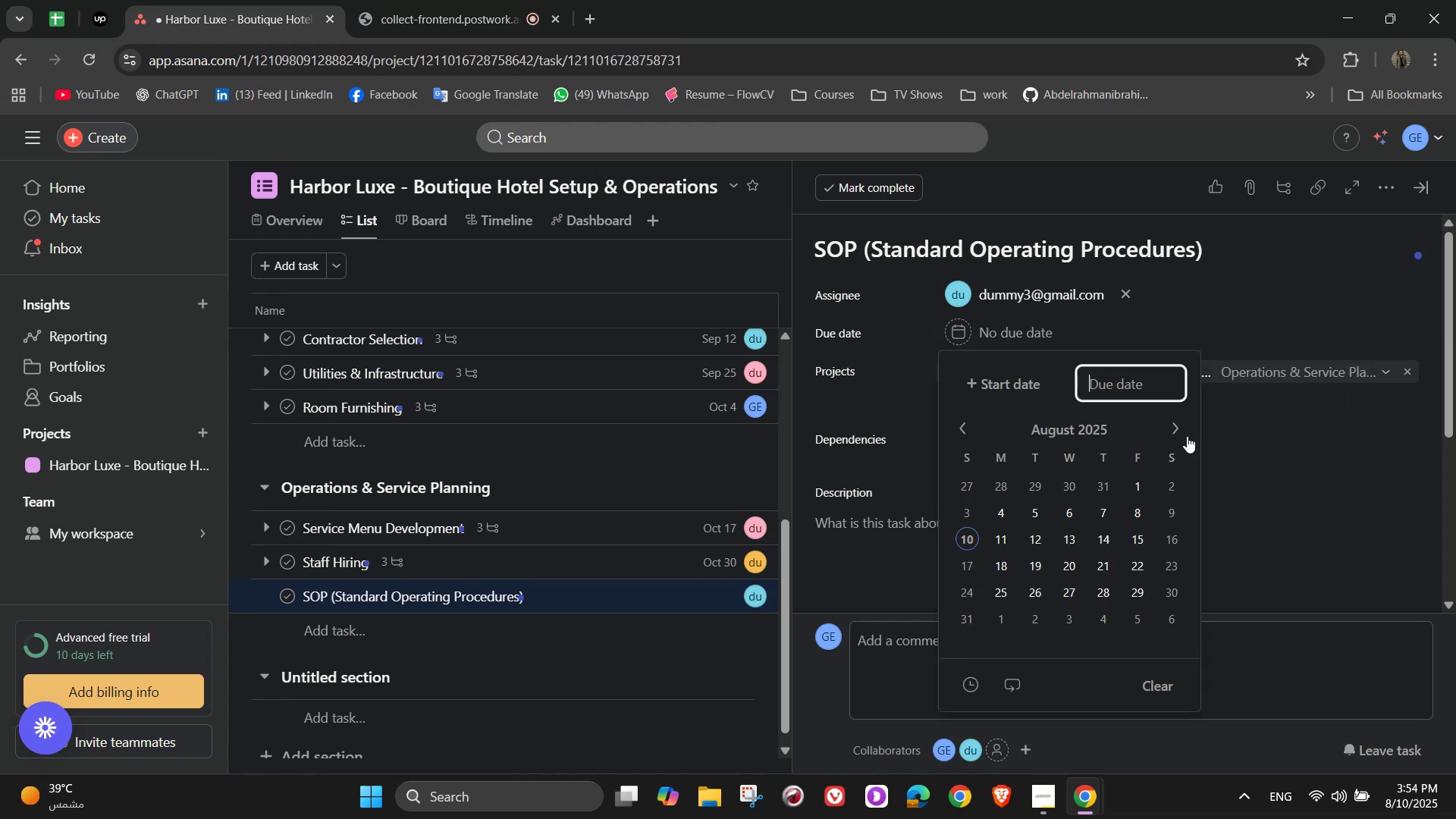 
double_click([1180, 429])
 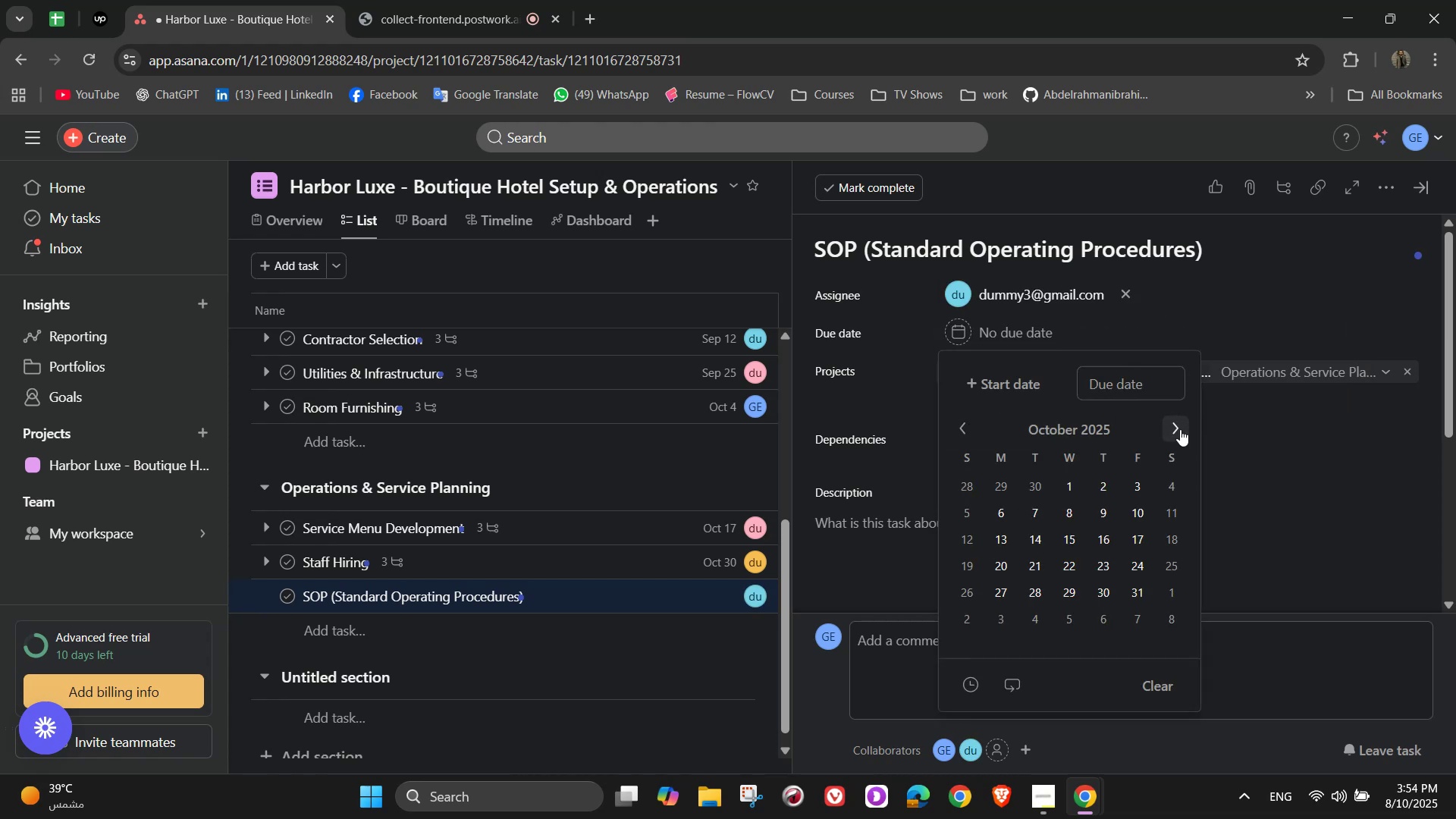 
triple_click([1180, 429])
 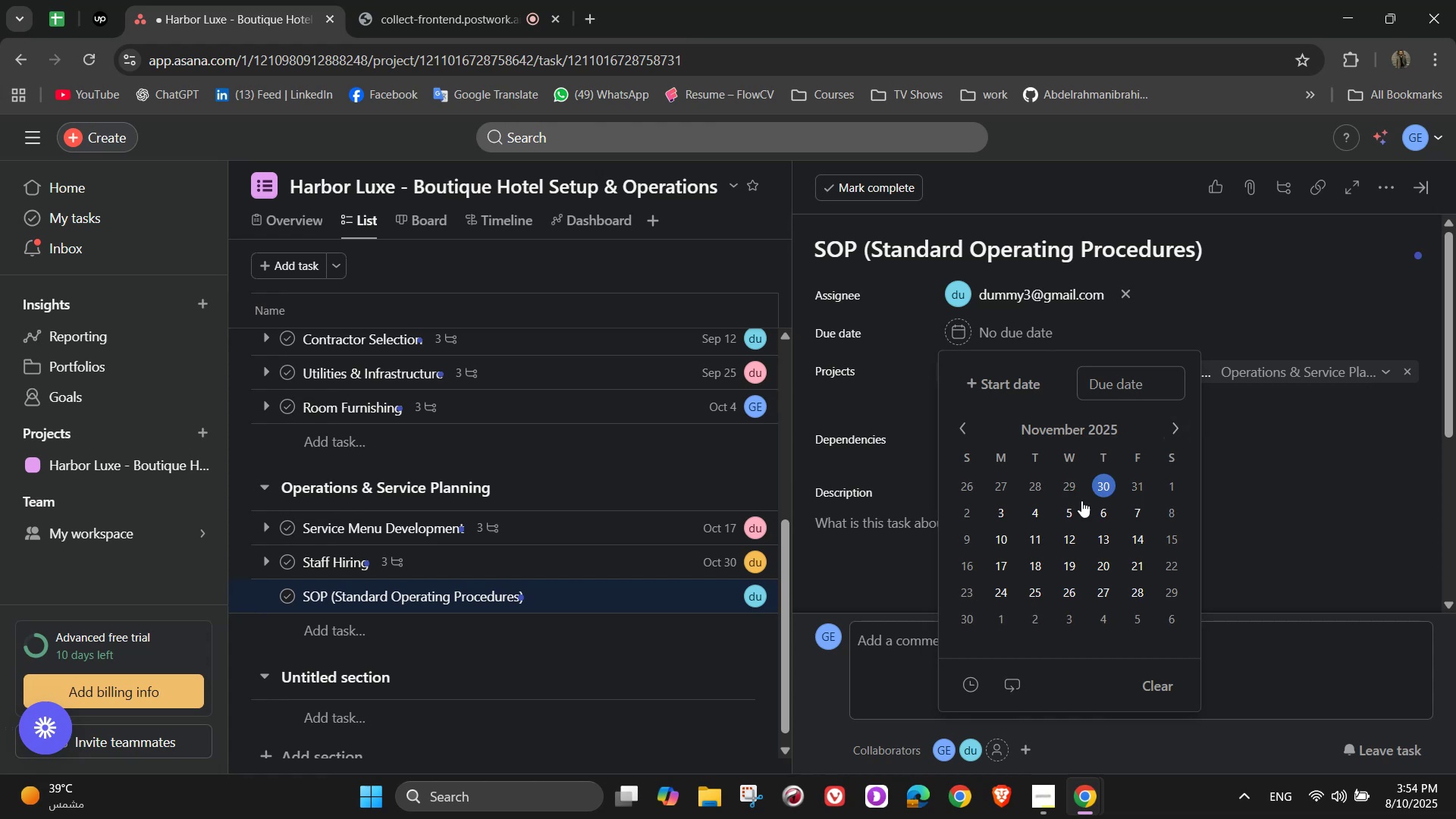 
left_click_drag(start_coordinate=[1081, 519], to_coordinate=[1083, 541])
 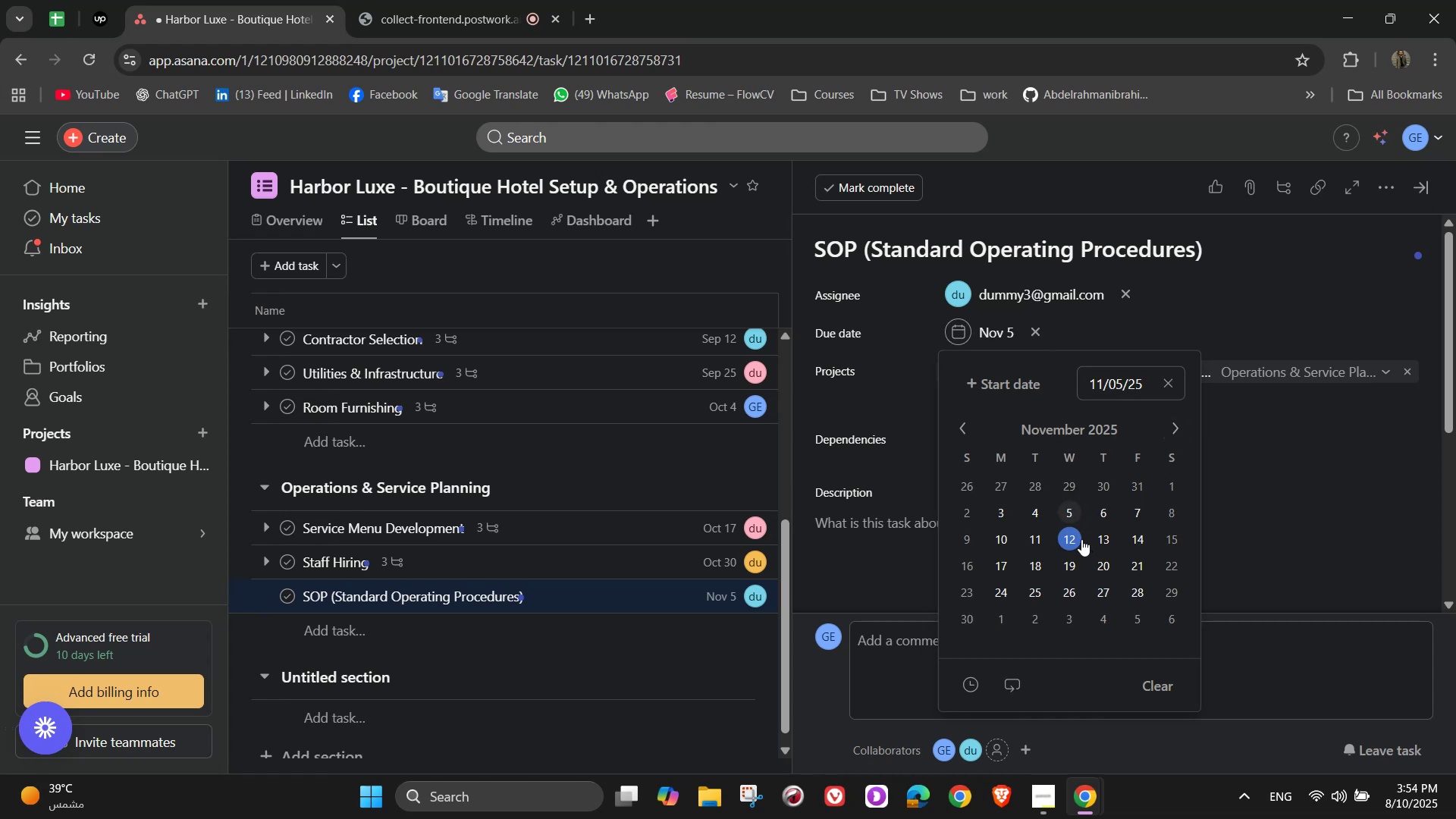 
double_click([1080, 538])
 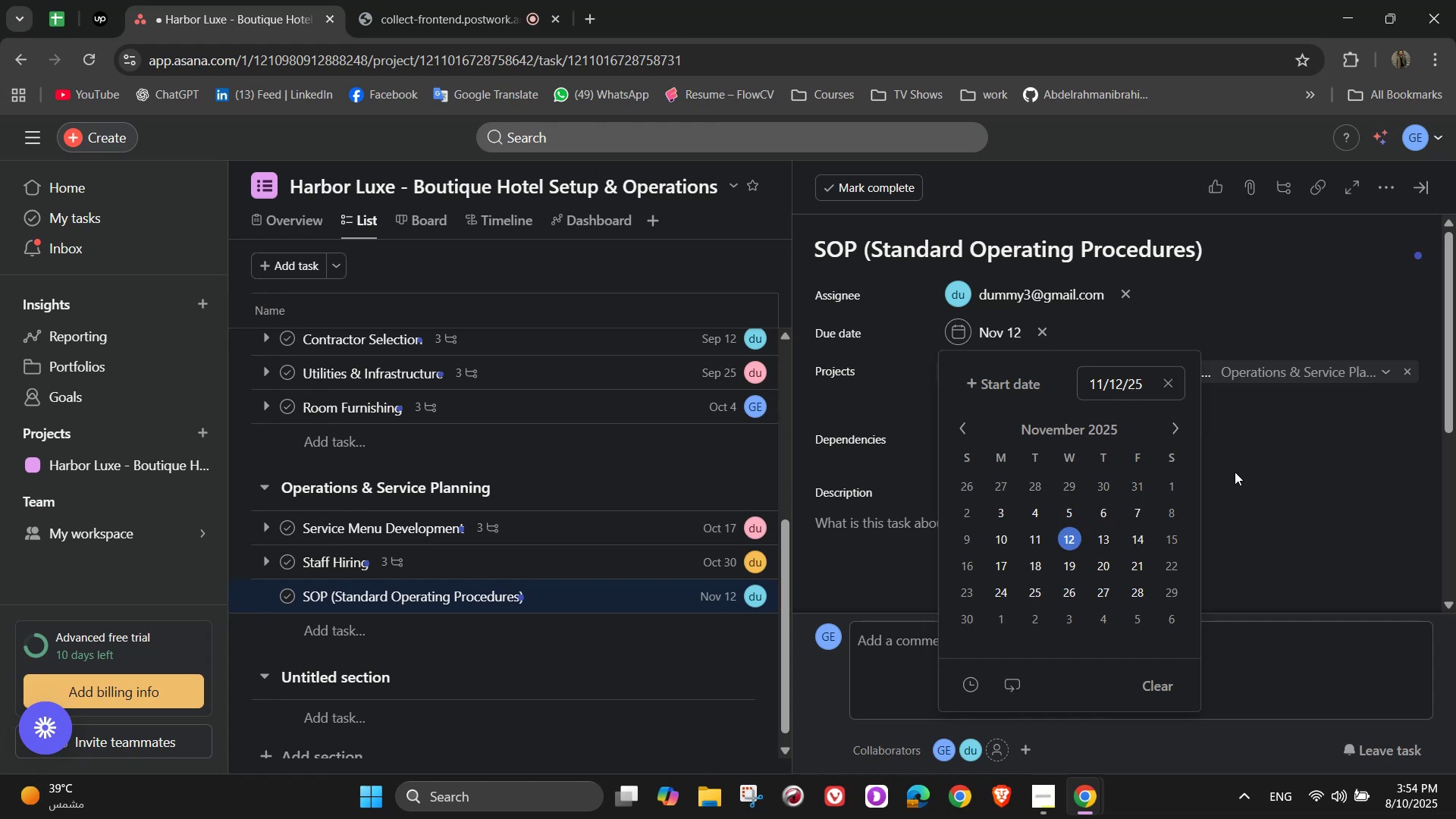 
left_click([1256, 473])
 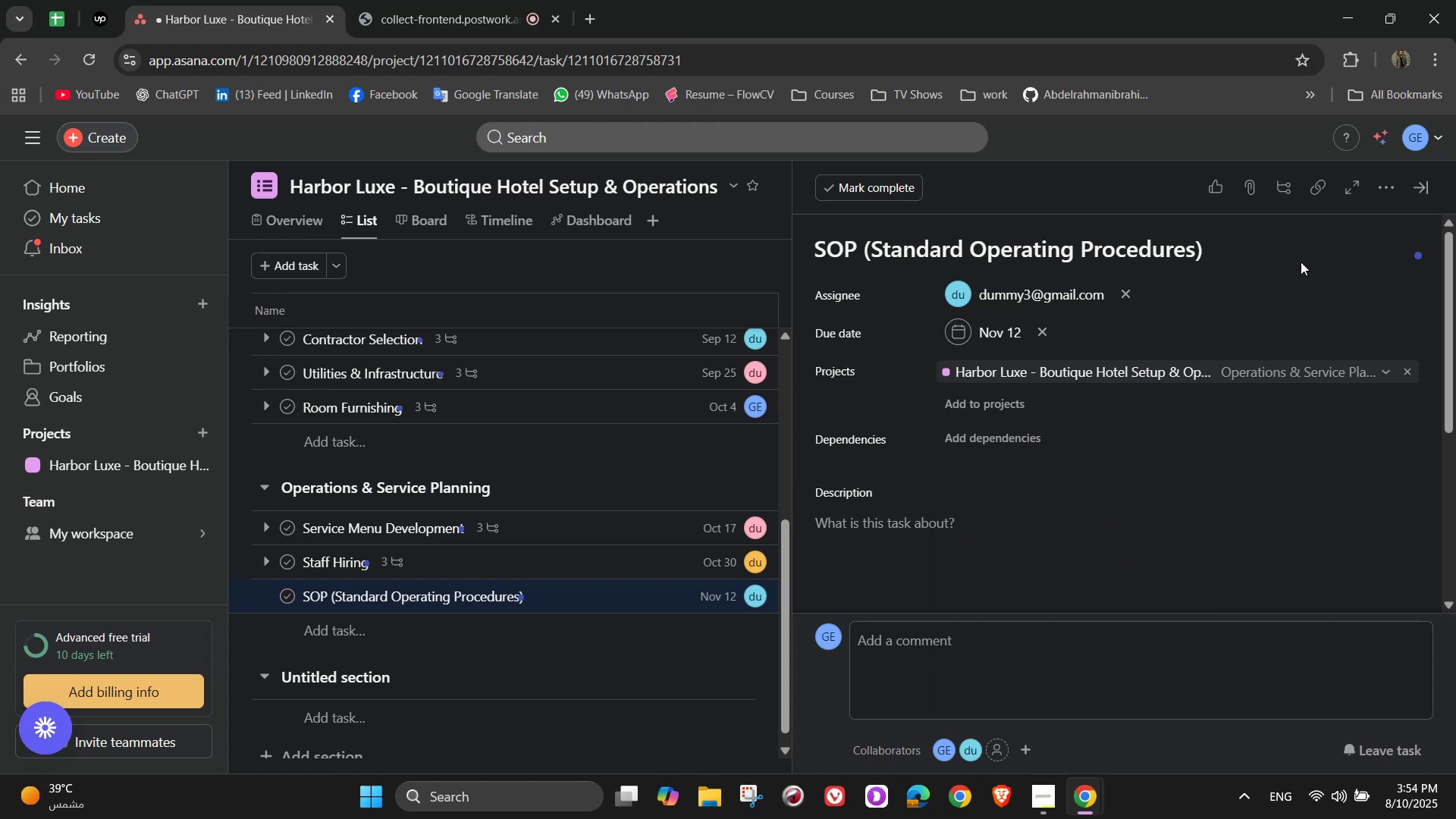 
left_click([1376, 196])
 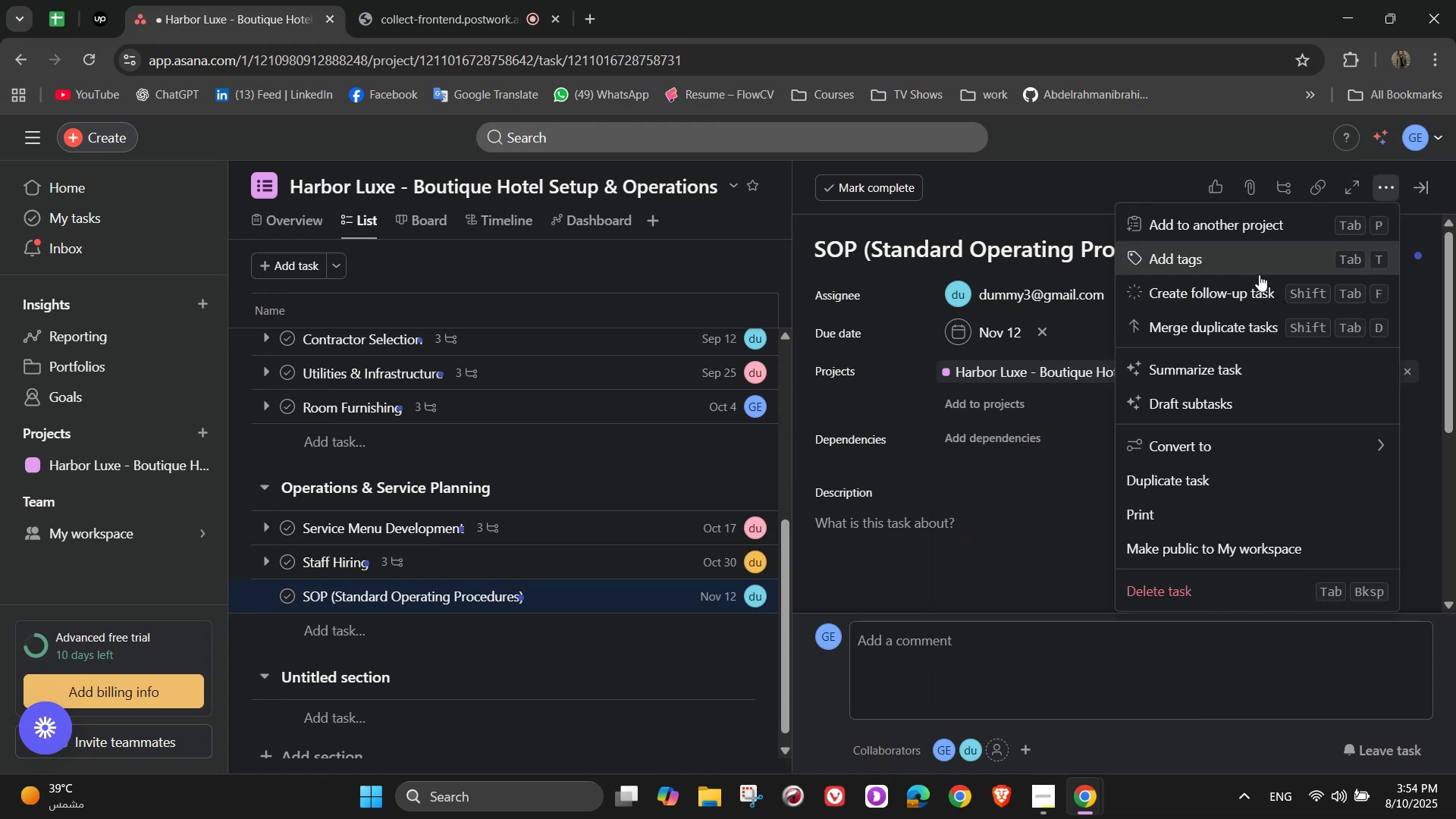 
left_click([1230, 268])
 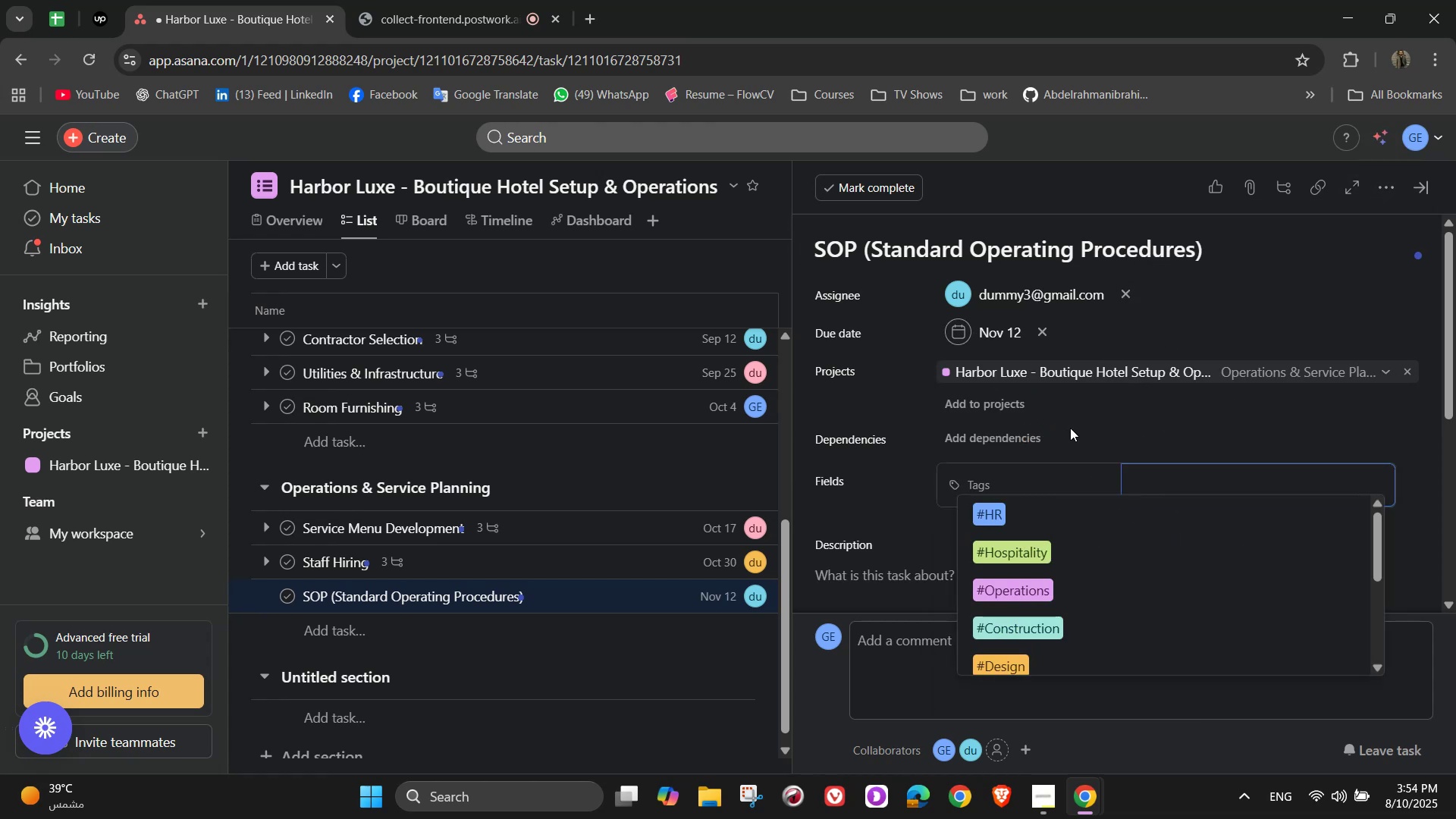 
left_click([1057, 584])
 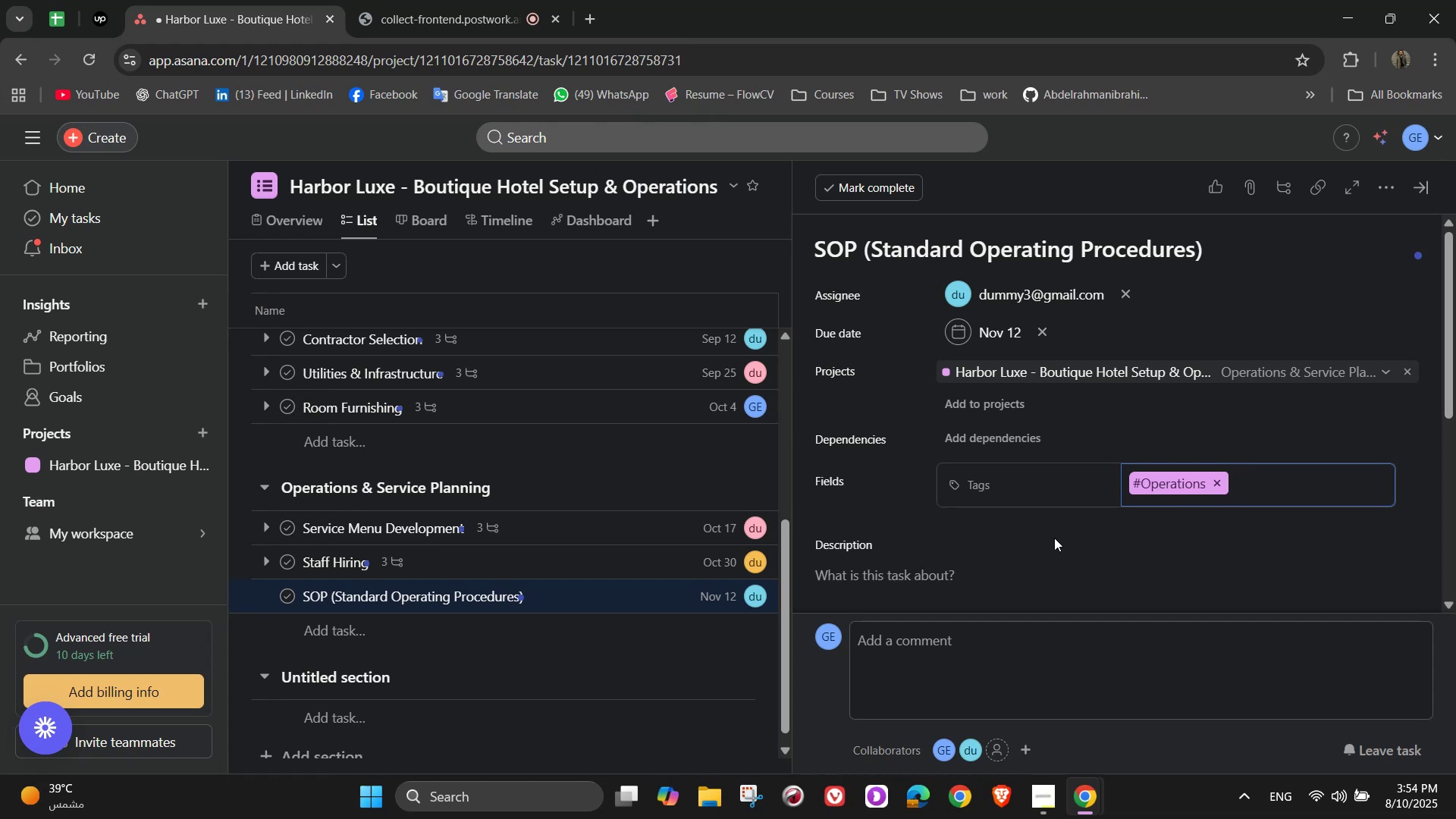 
scroll: coordinate [1055, 522], scroll_direction: down, amount: 1.0
 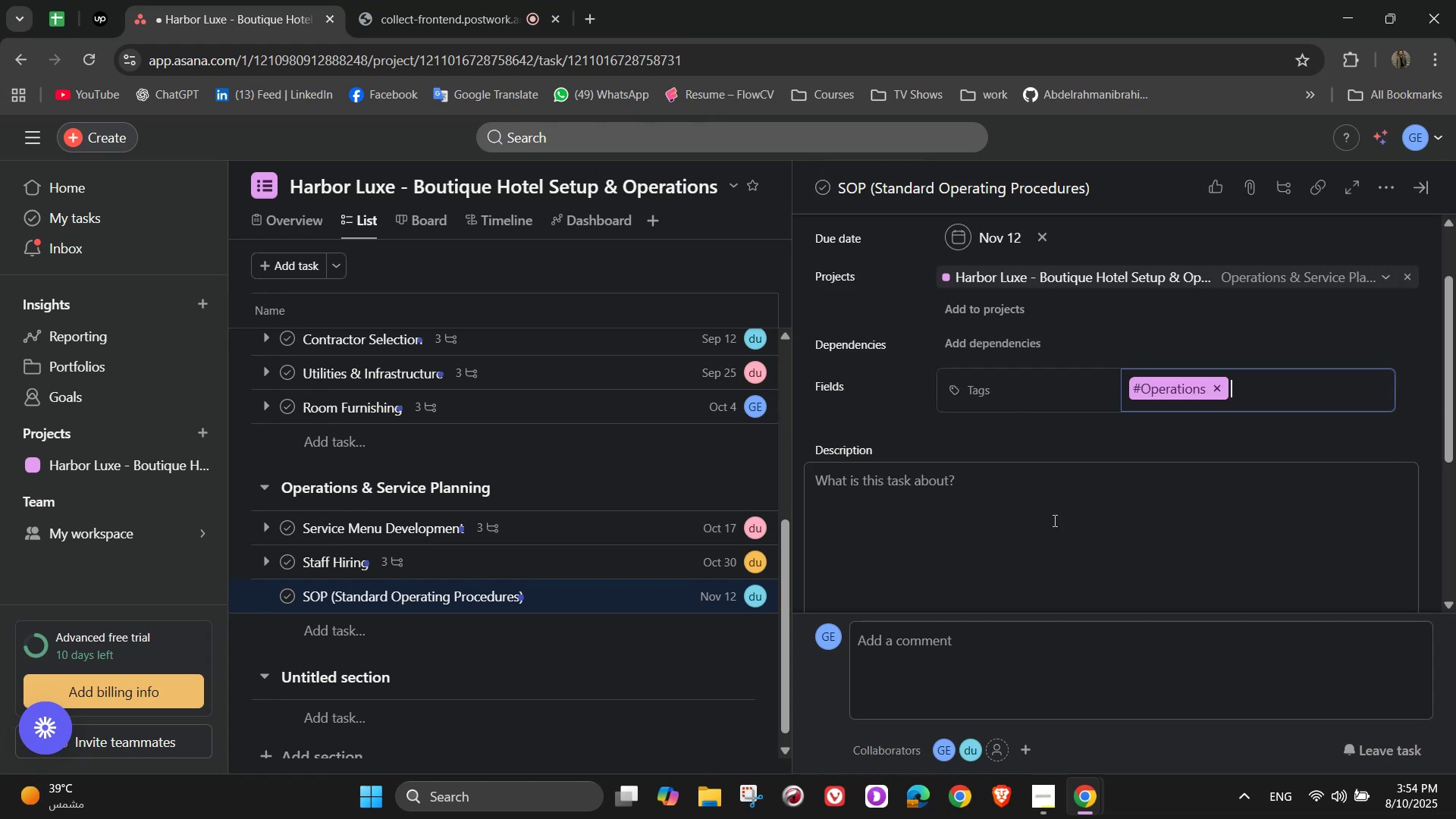 
left_click([1051, 518])
 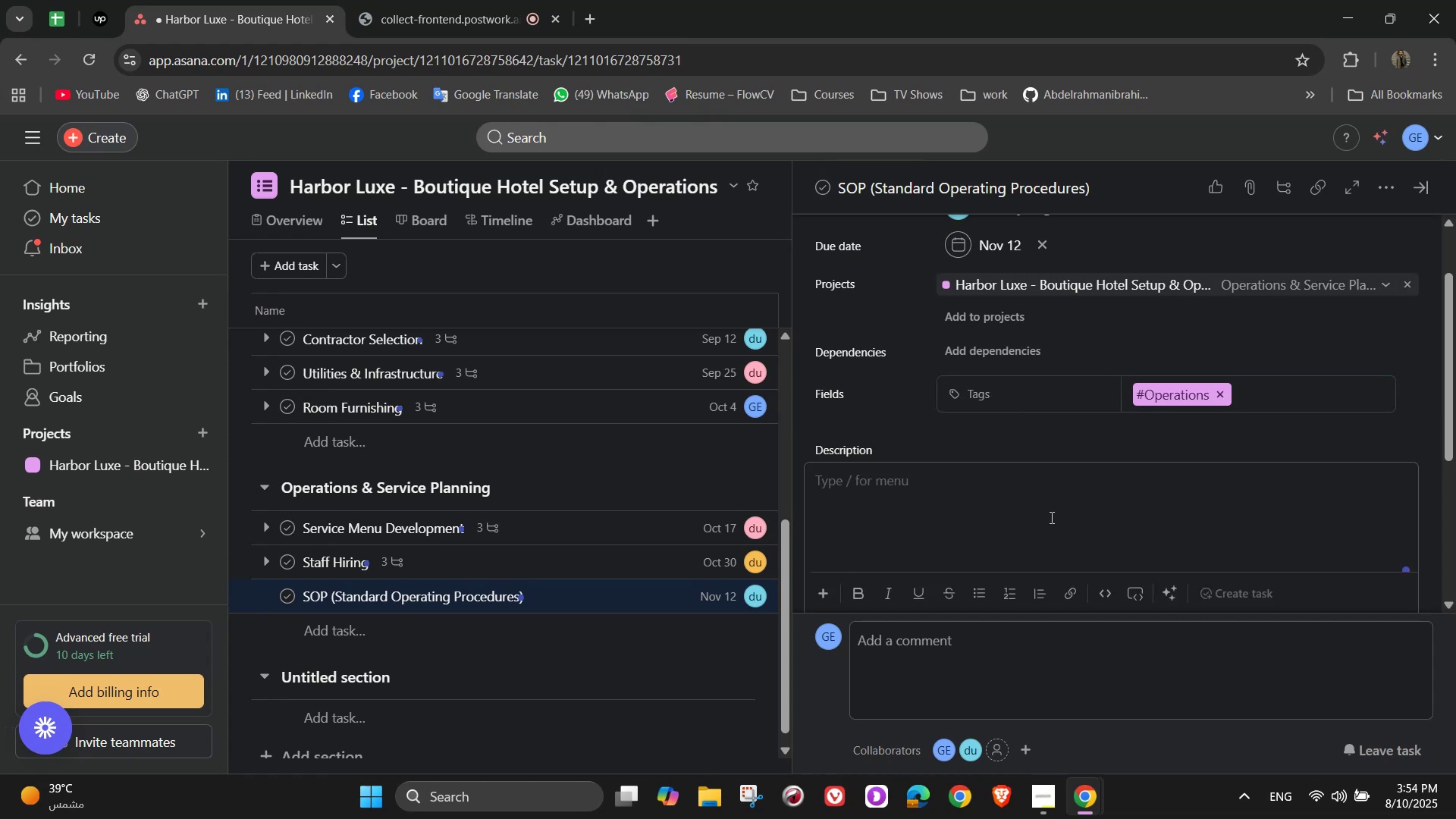 
type(Create guidelines)
 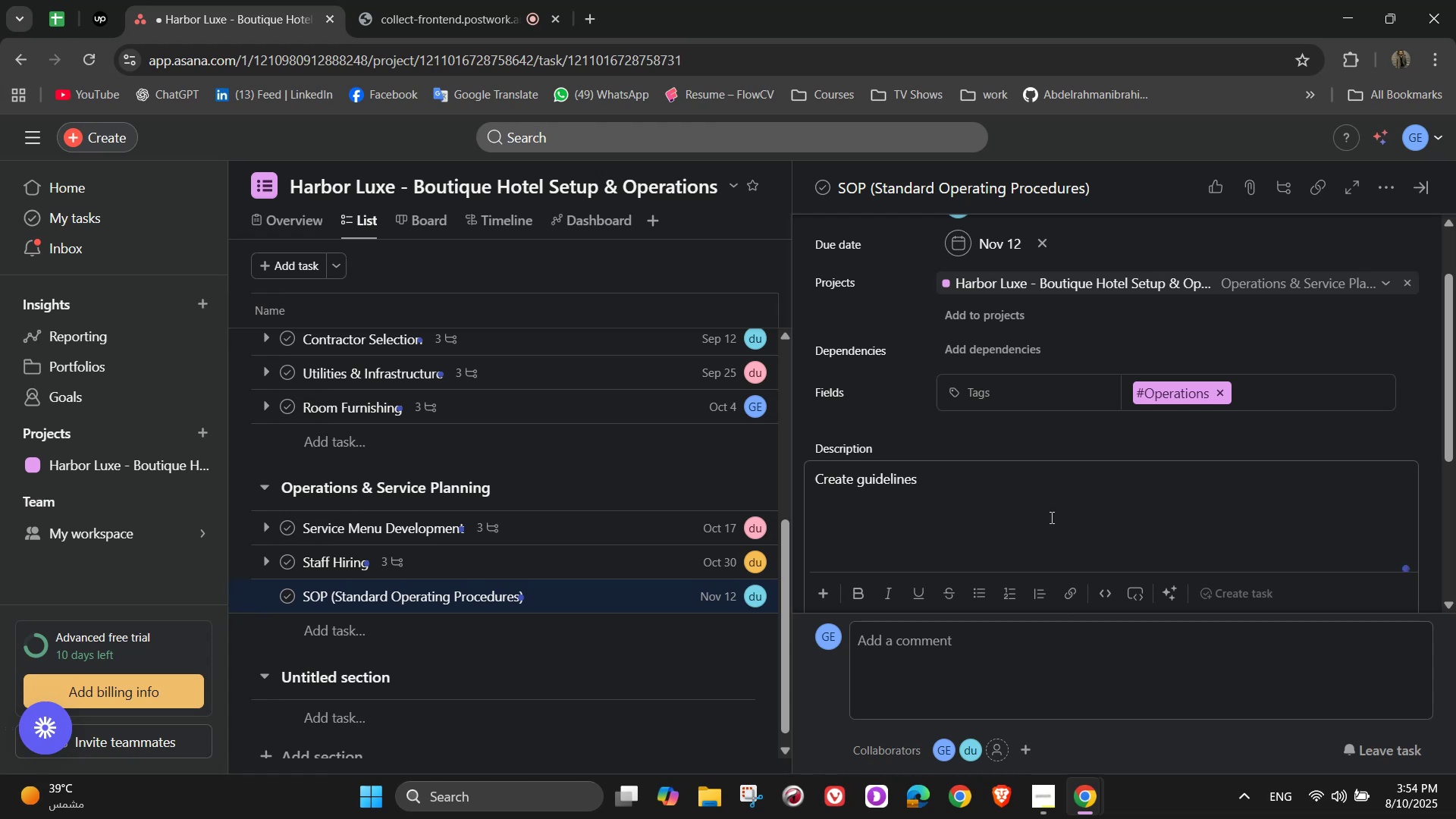 
type( for smoth)
key(Backspace)
key(Backspace)
type(oth daily operations)
 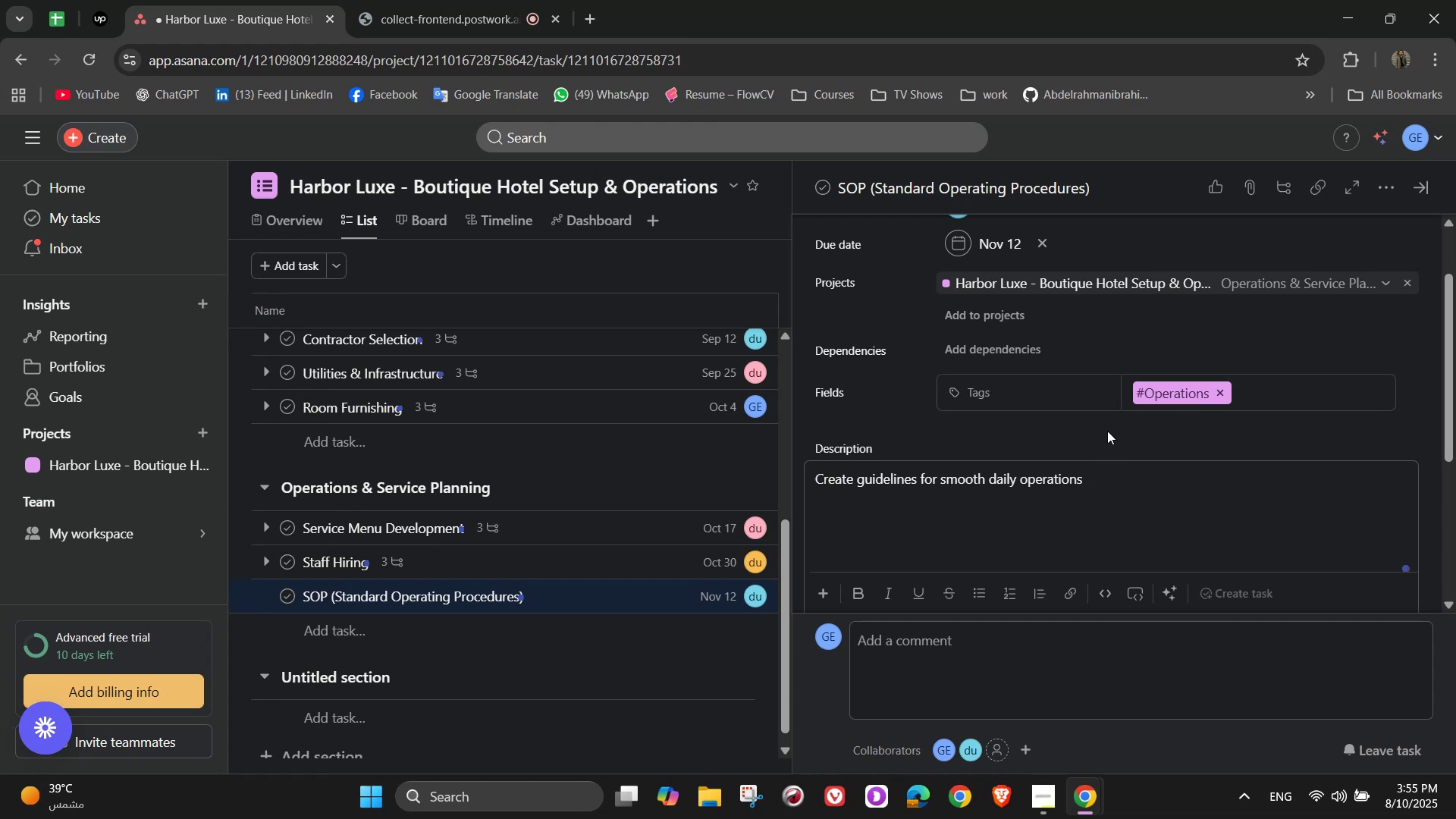 
wait(5.6)
 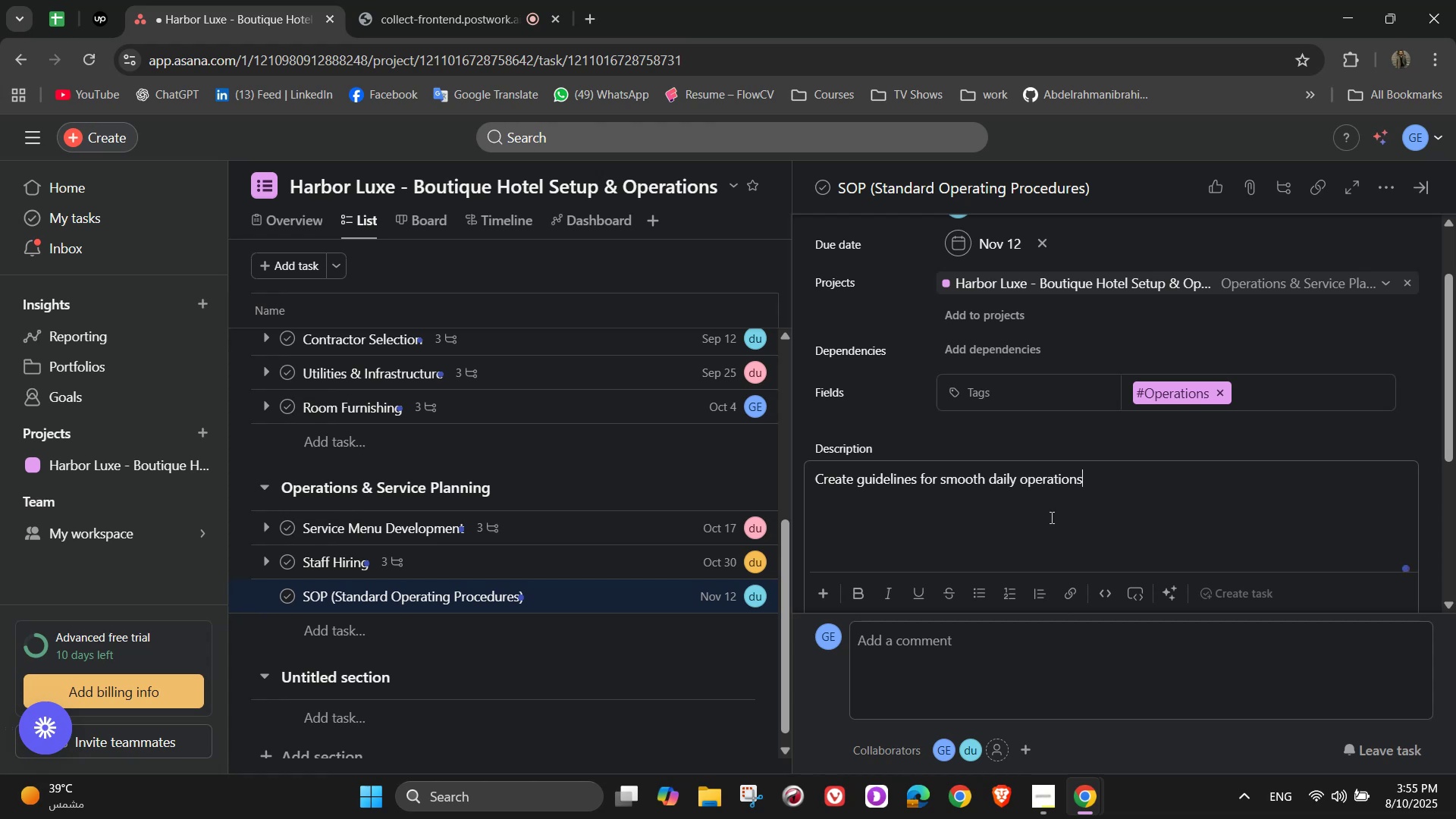 
scroll: coordinate [1090, 543], scroll_direction: down, amount: 1.0
 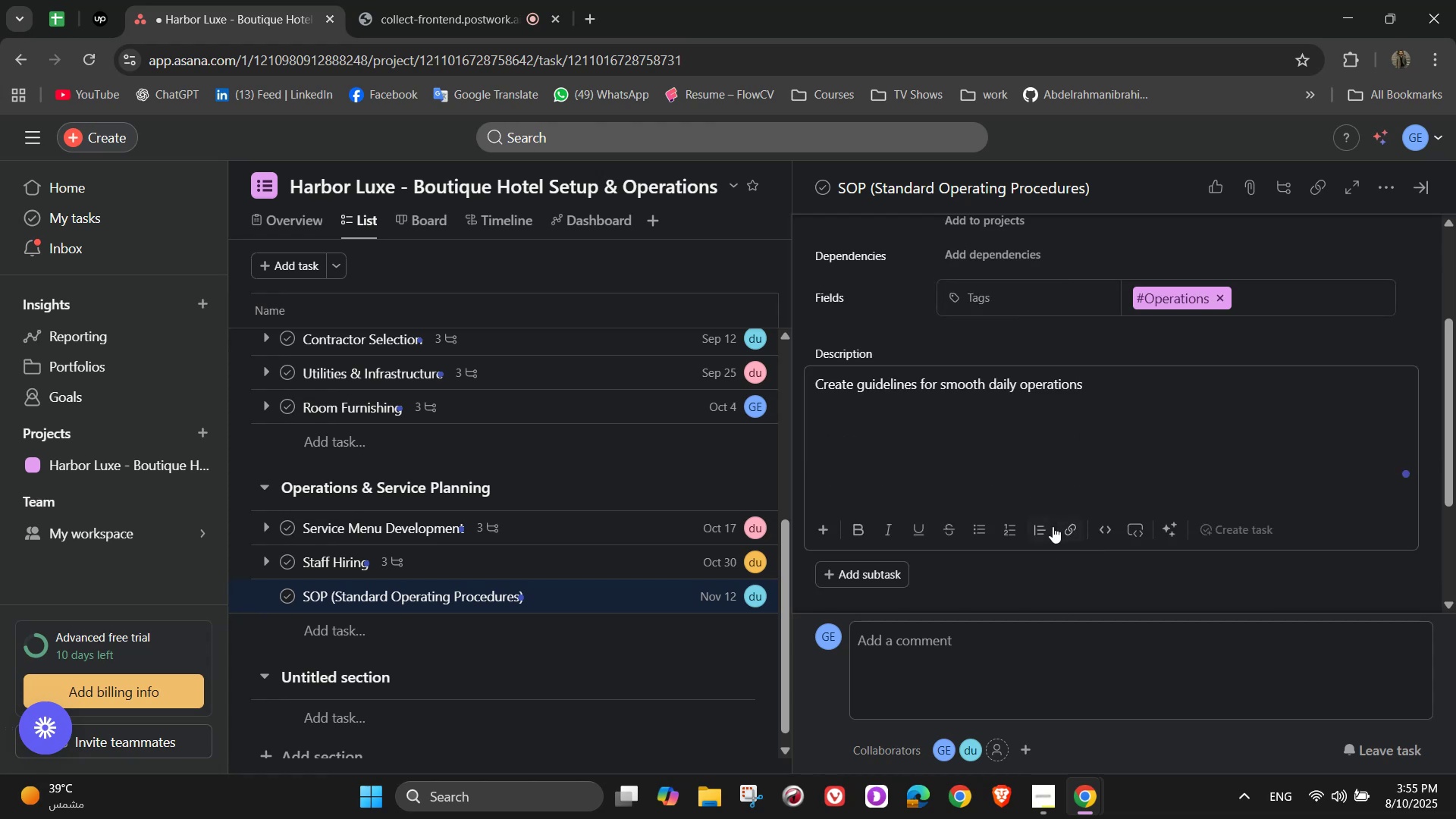 
scroll: coordinate [1097, 532], scroll_direction: up, amount: 1.0
 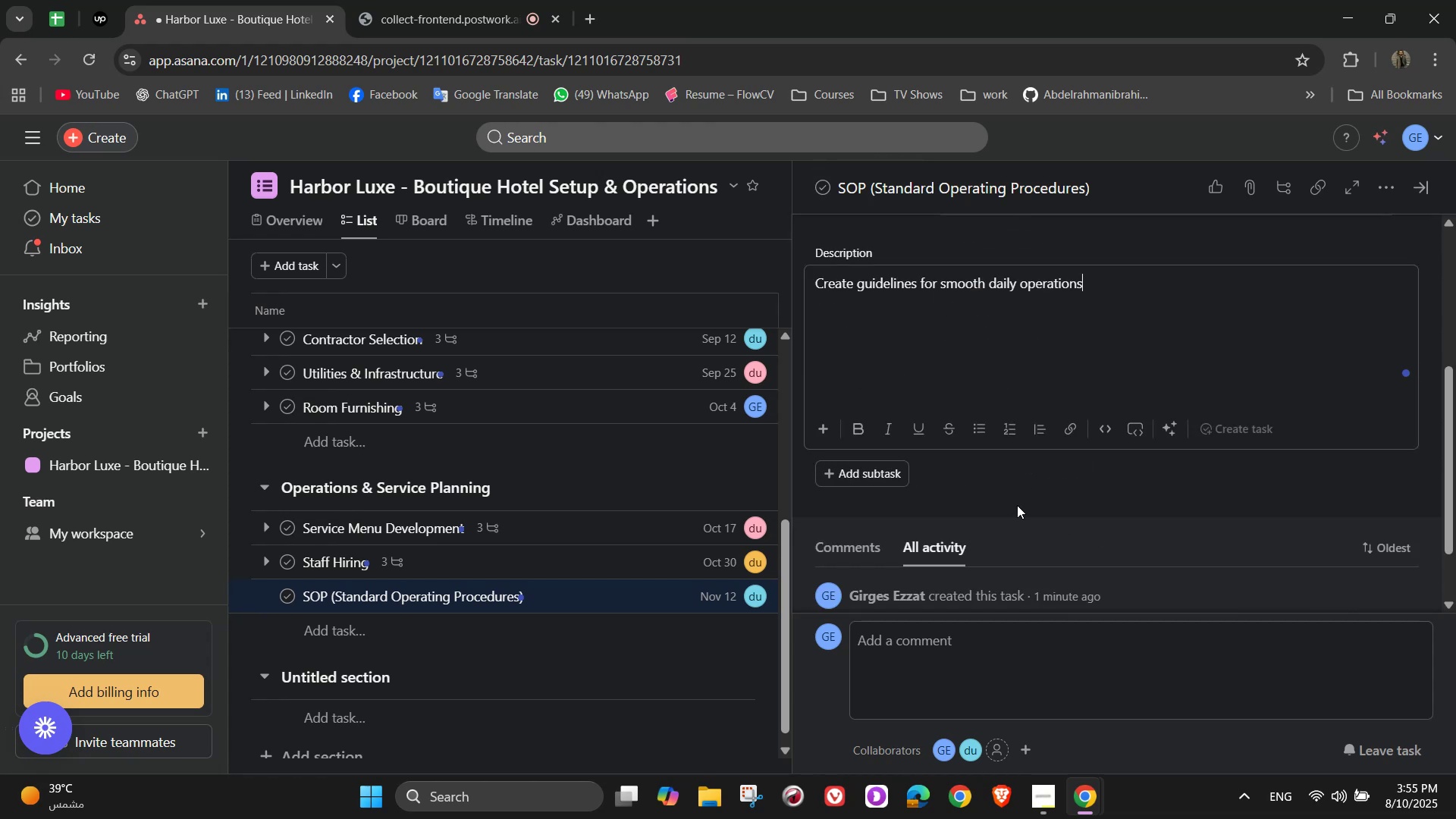 
left_click([1015, 499])
 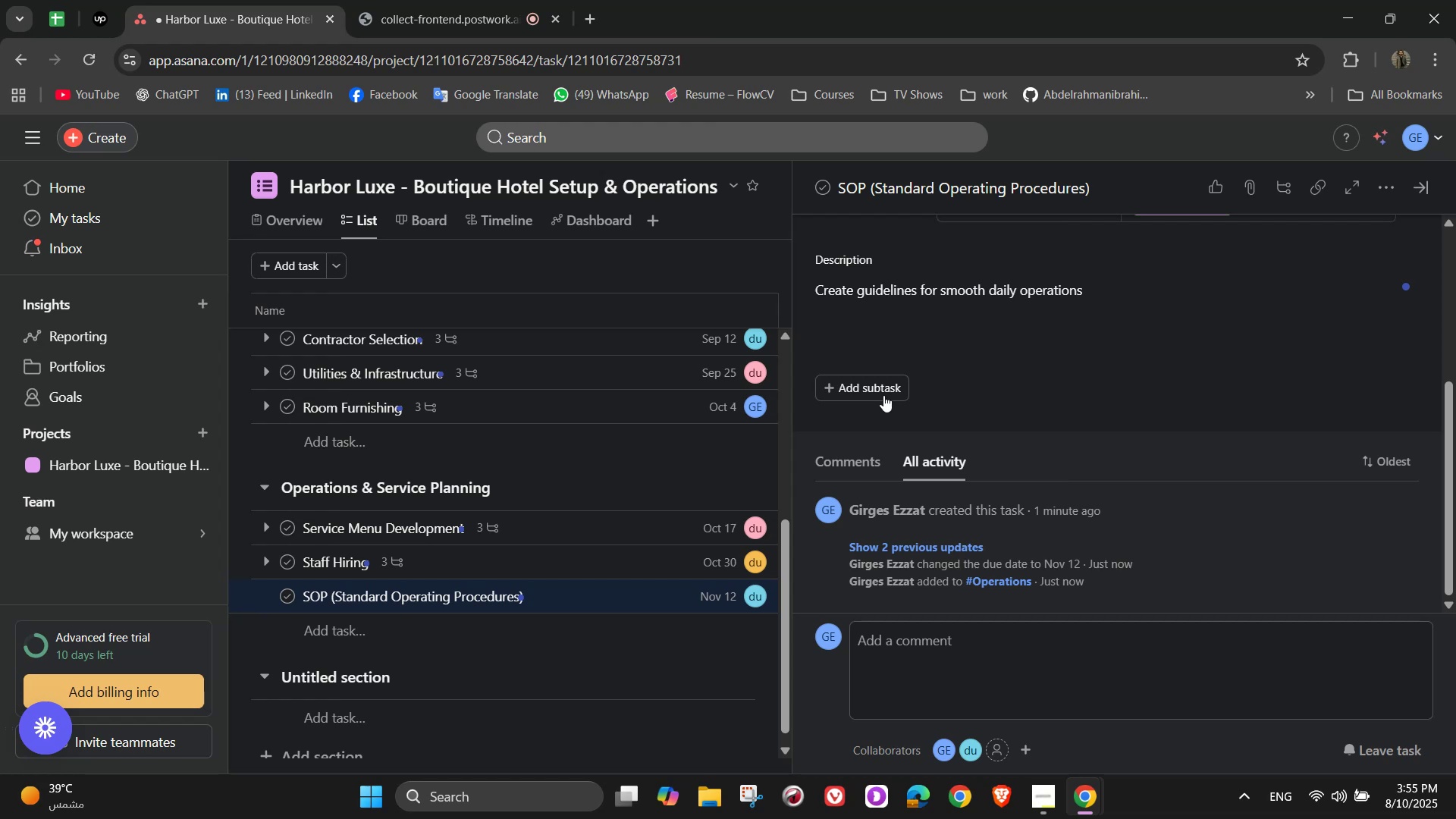 
wait(9.04)
 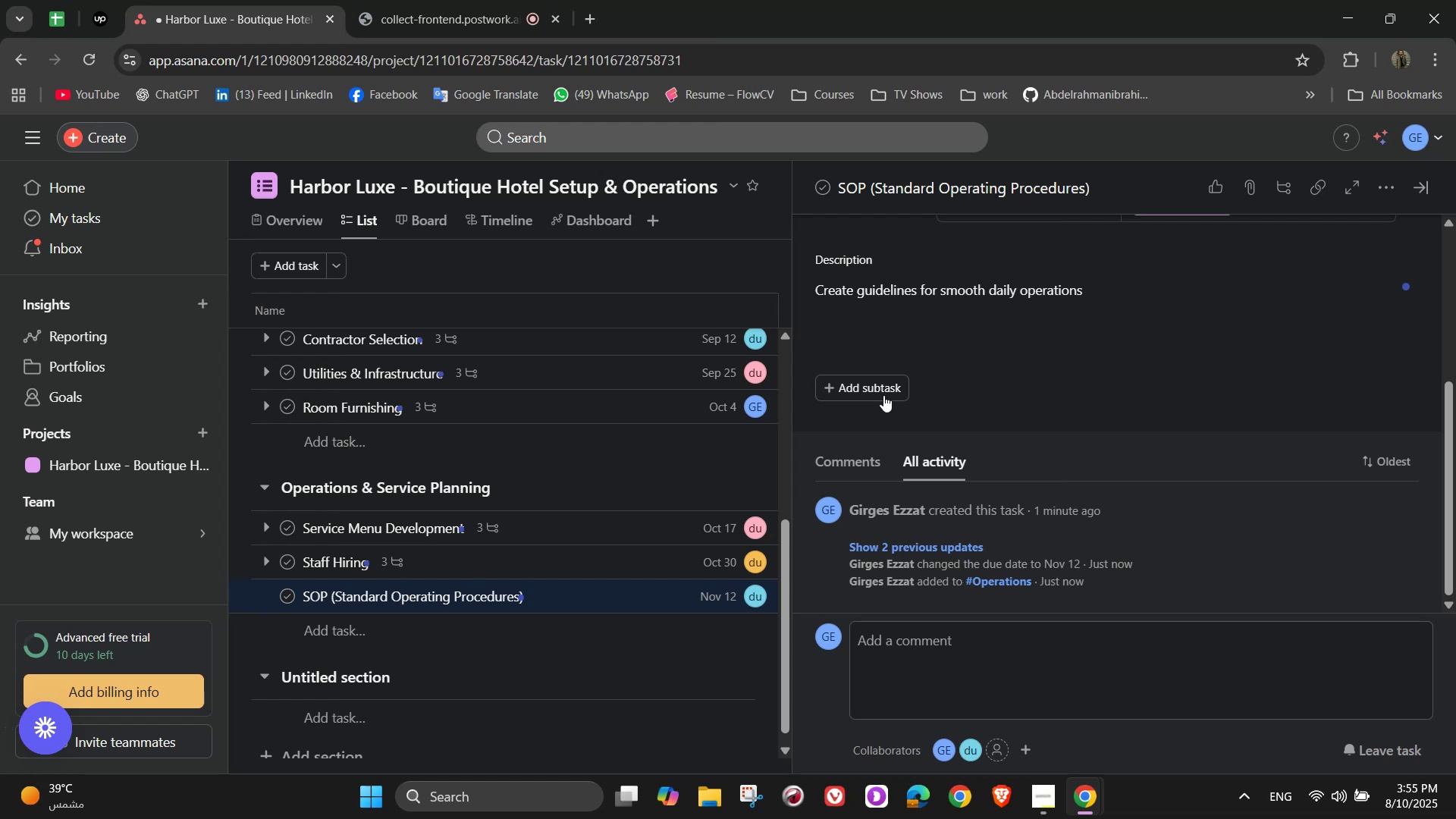 
left_click([871, 394])
 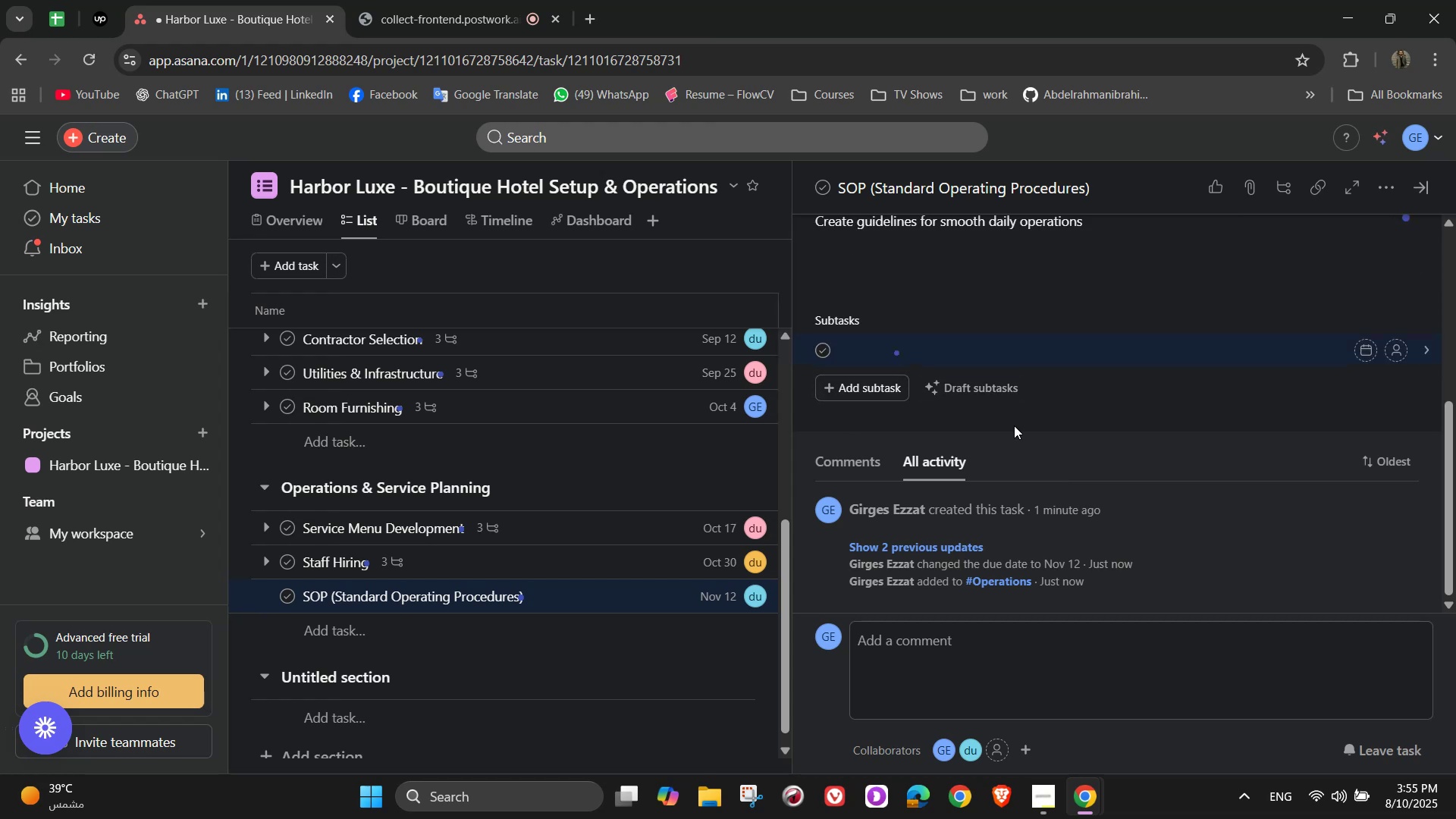 
type(Check-in/check-out processes)
key(NumpadEnter)
type(Room clead)
key(Backspace)
type(ning schedules)
 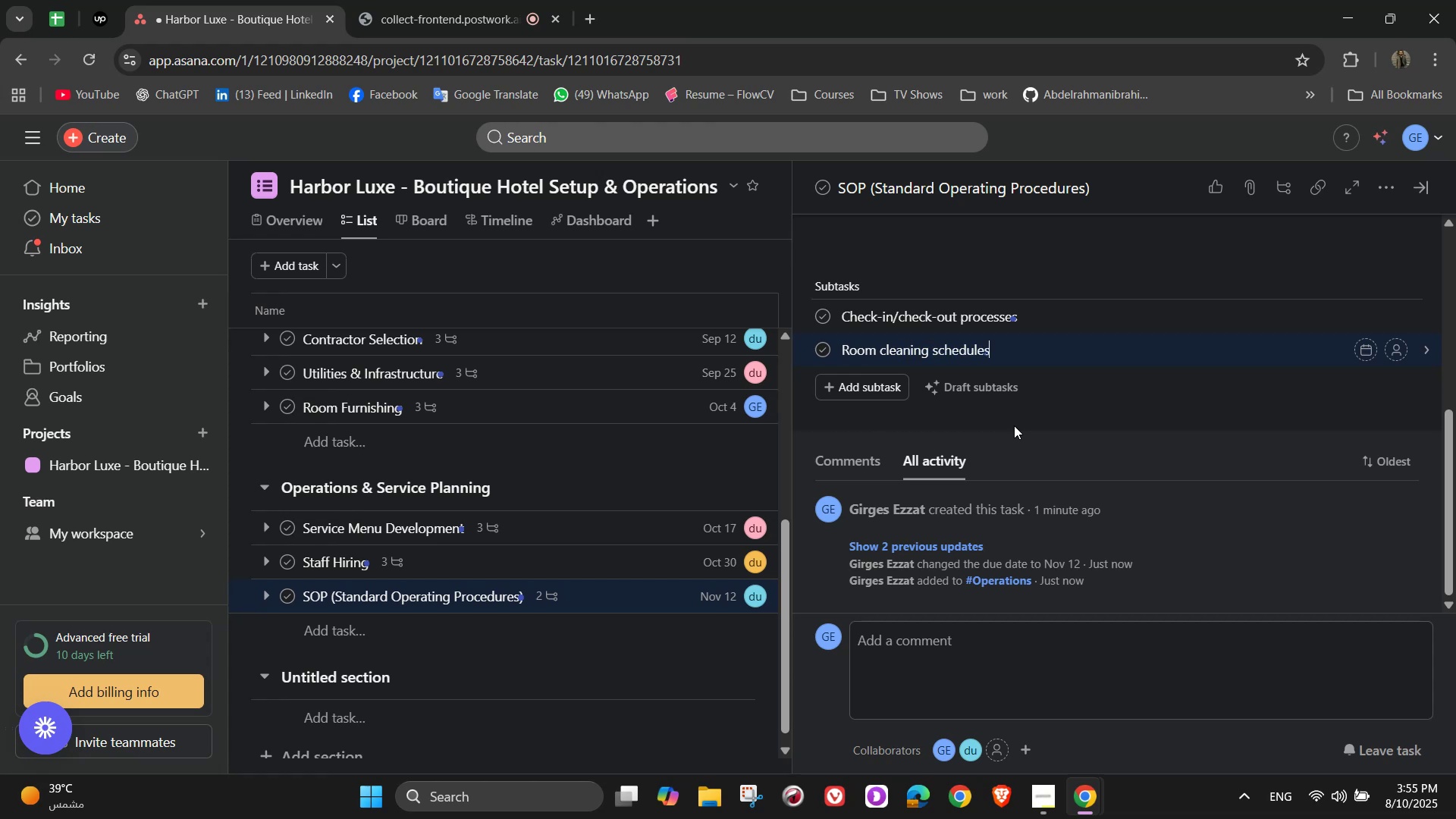 
key(Enter)
 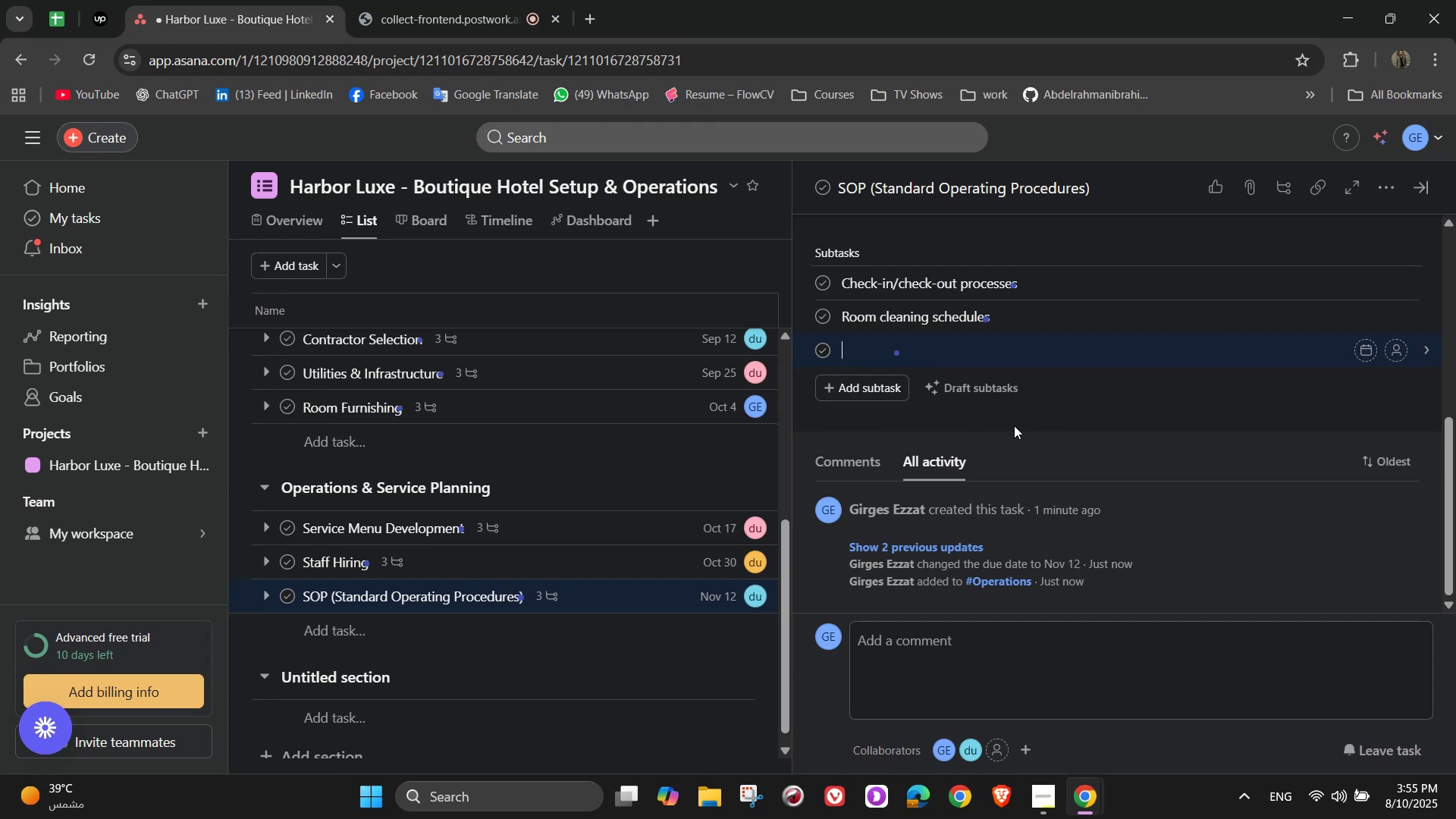 
wait(5.45)
 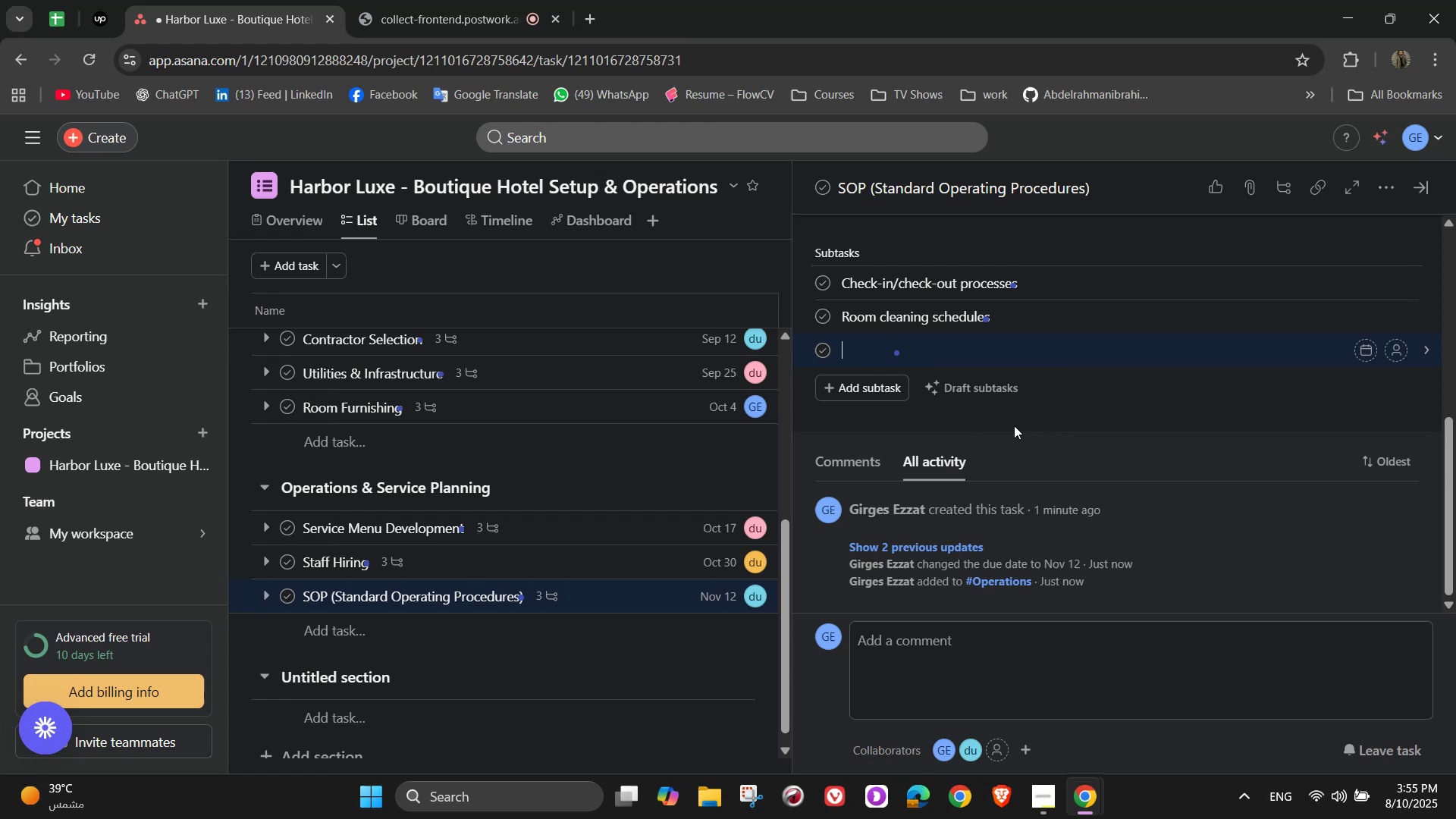 
type(Emergency )
 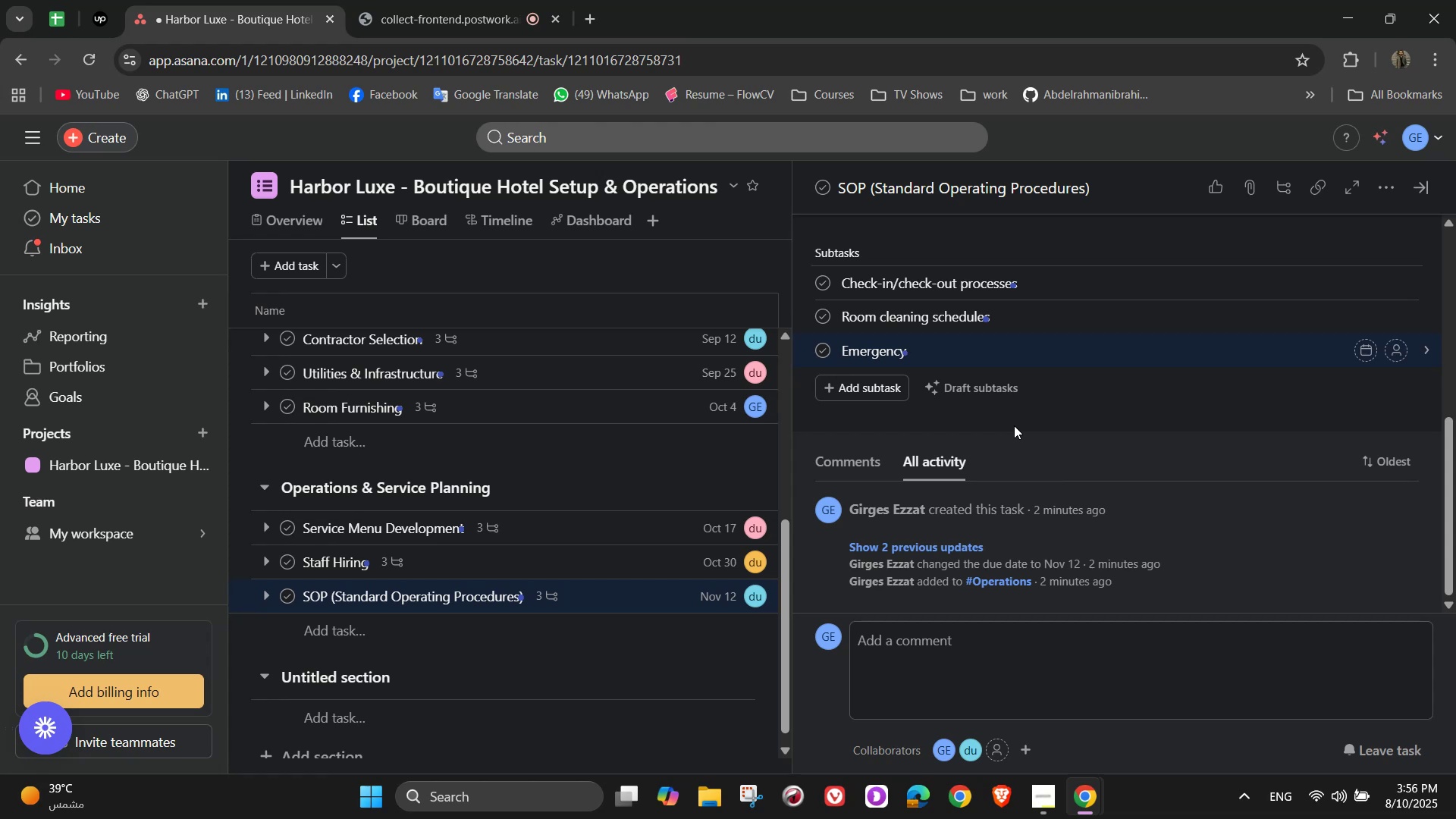 
wait(7.14)
 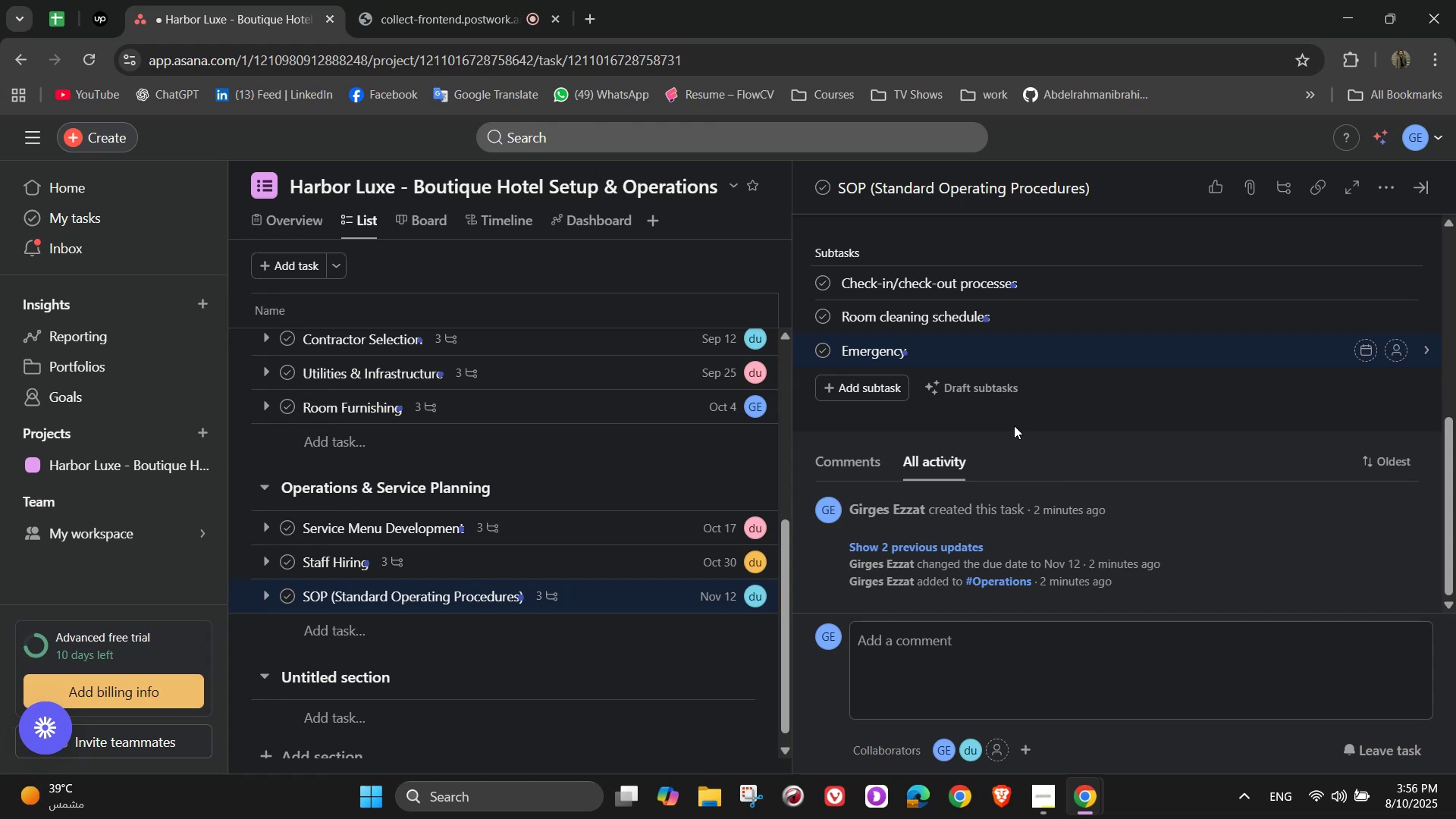 
type(response protocols)
 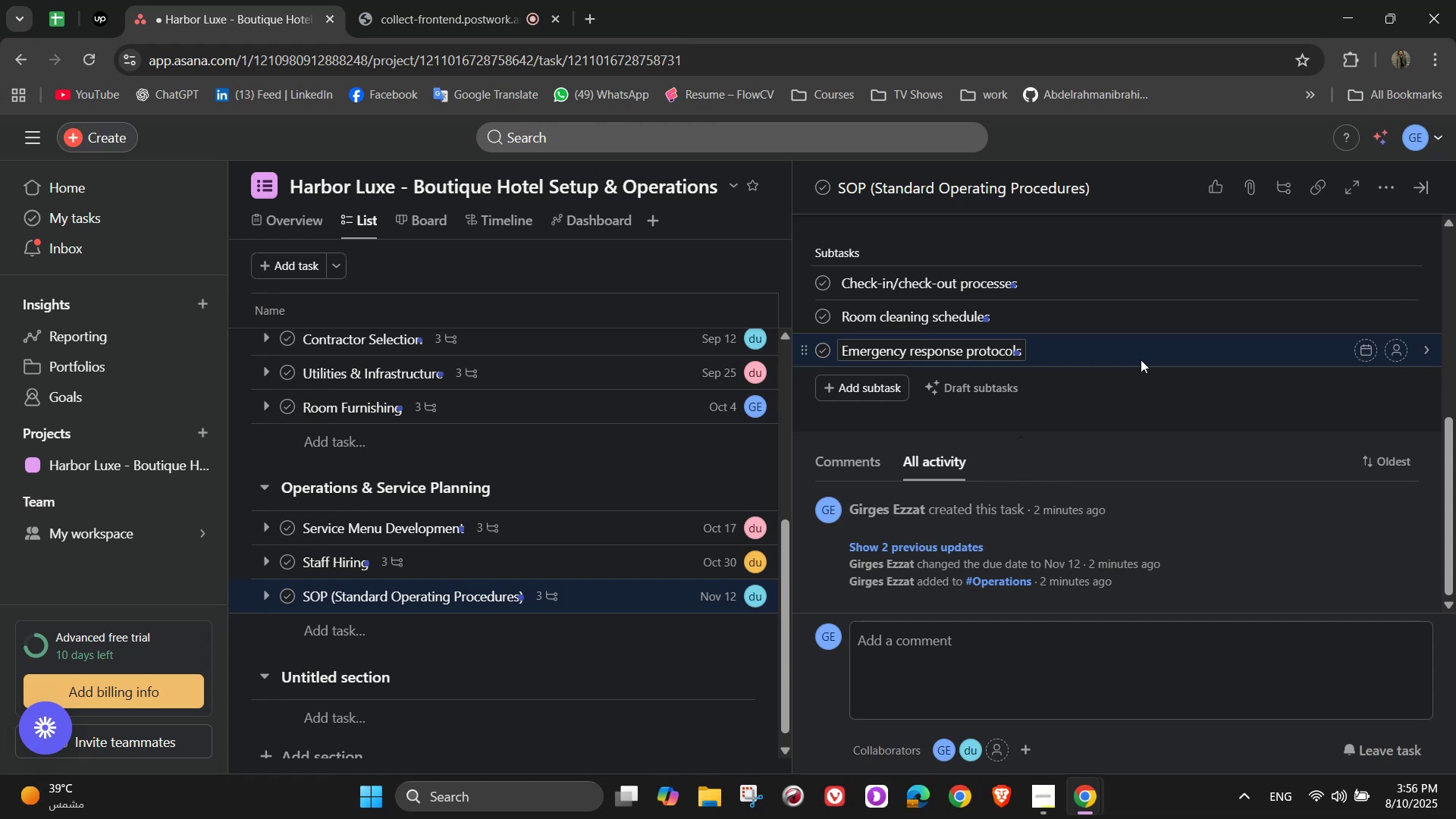 
wait(5.68)
 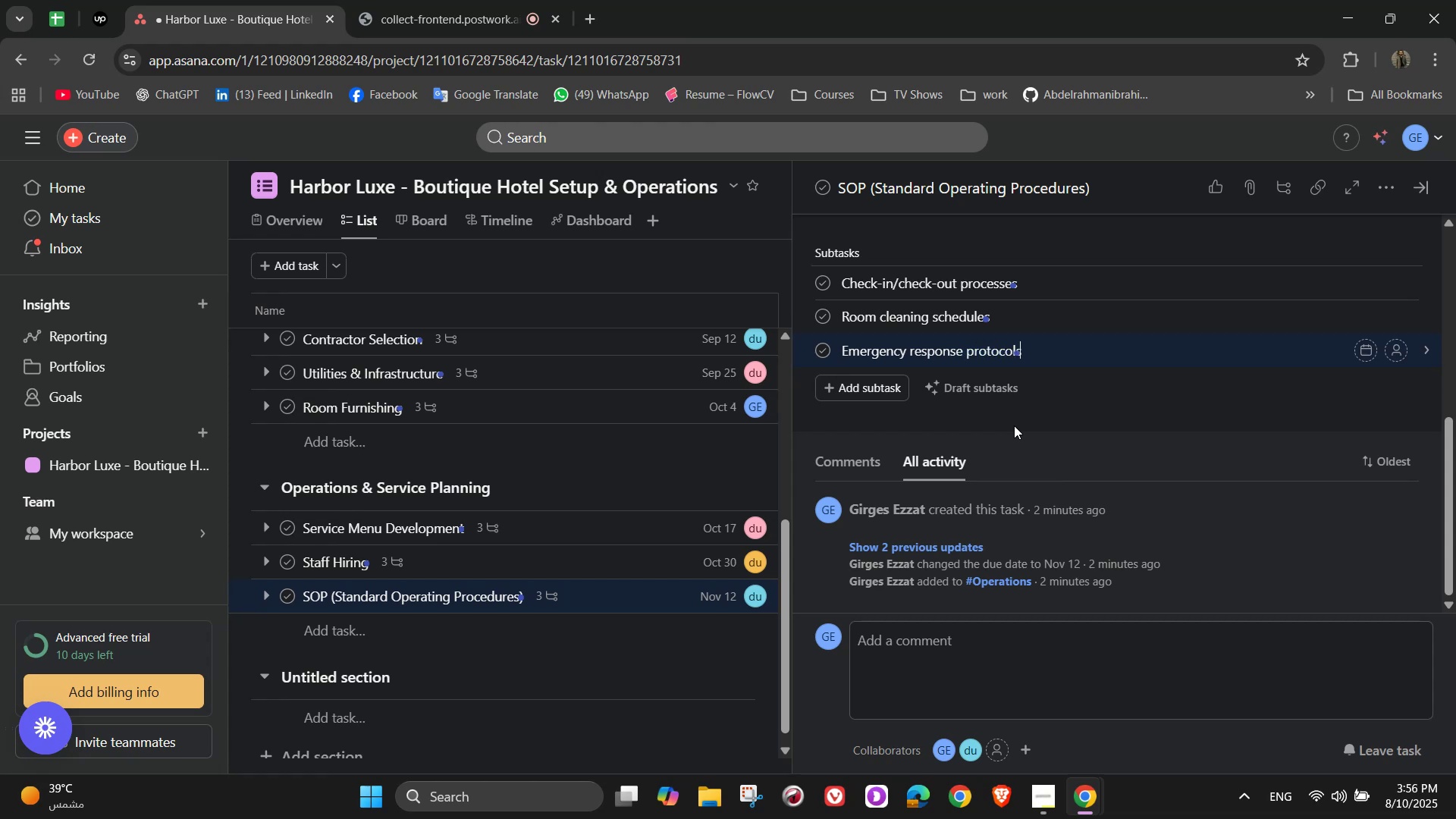 
left_click([1398, 284])
 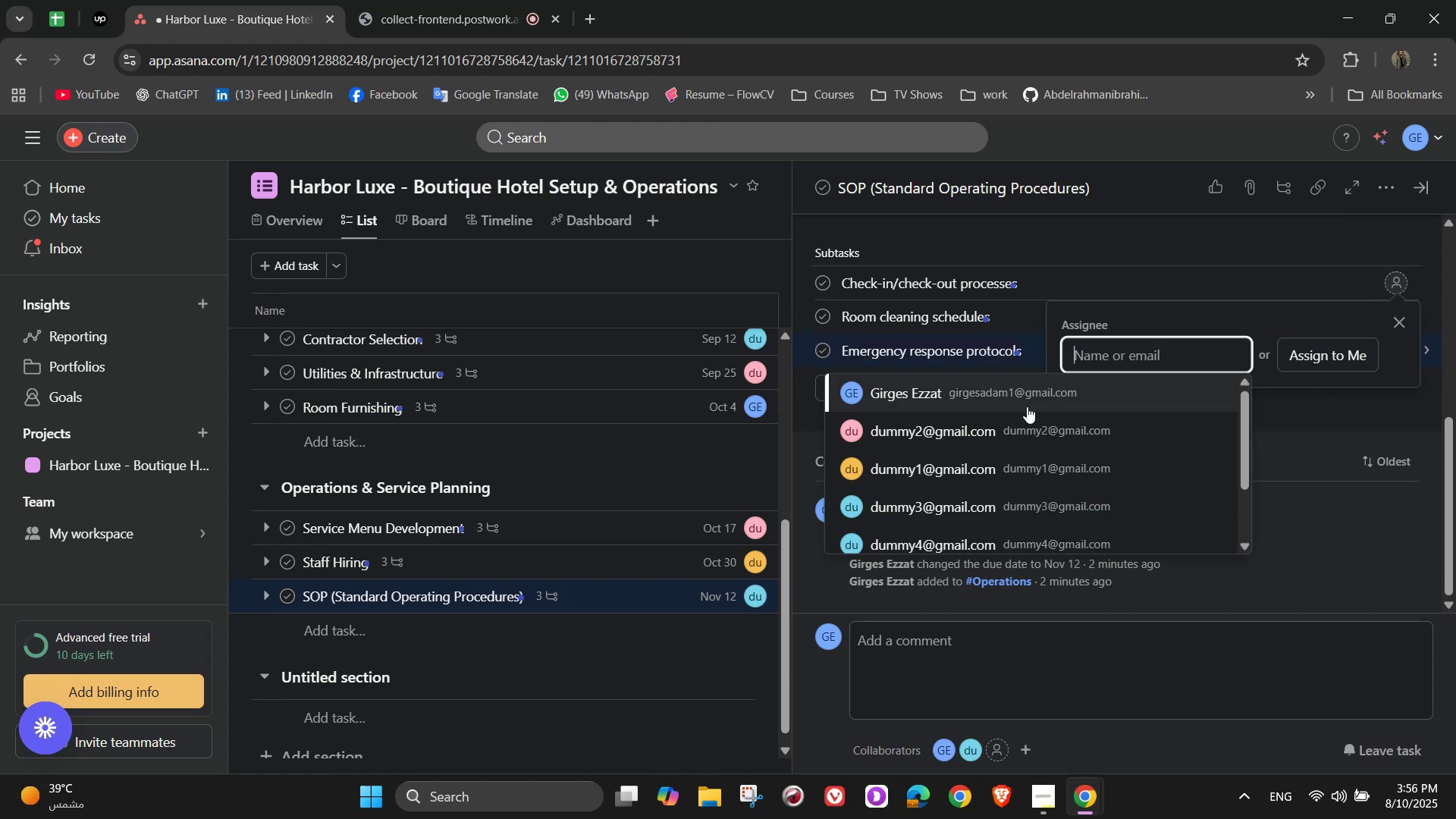 
left_click([985, 503])
 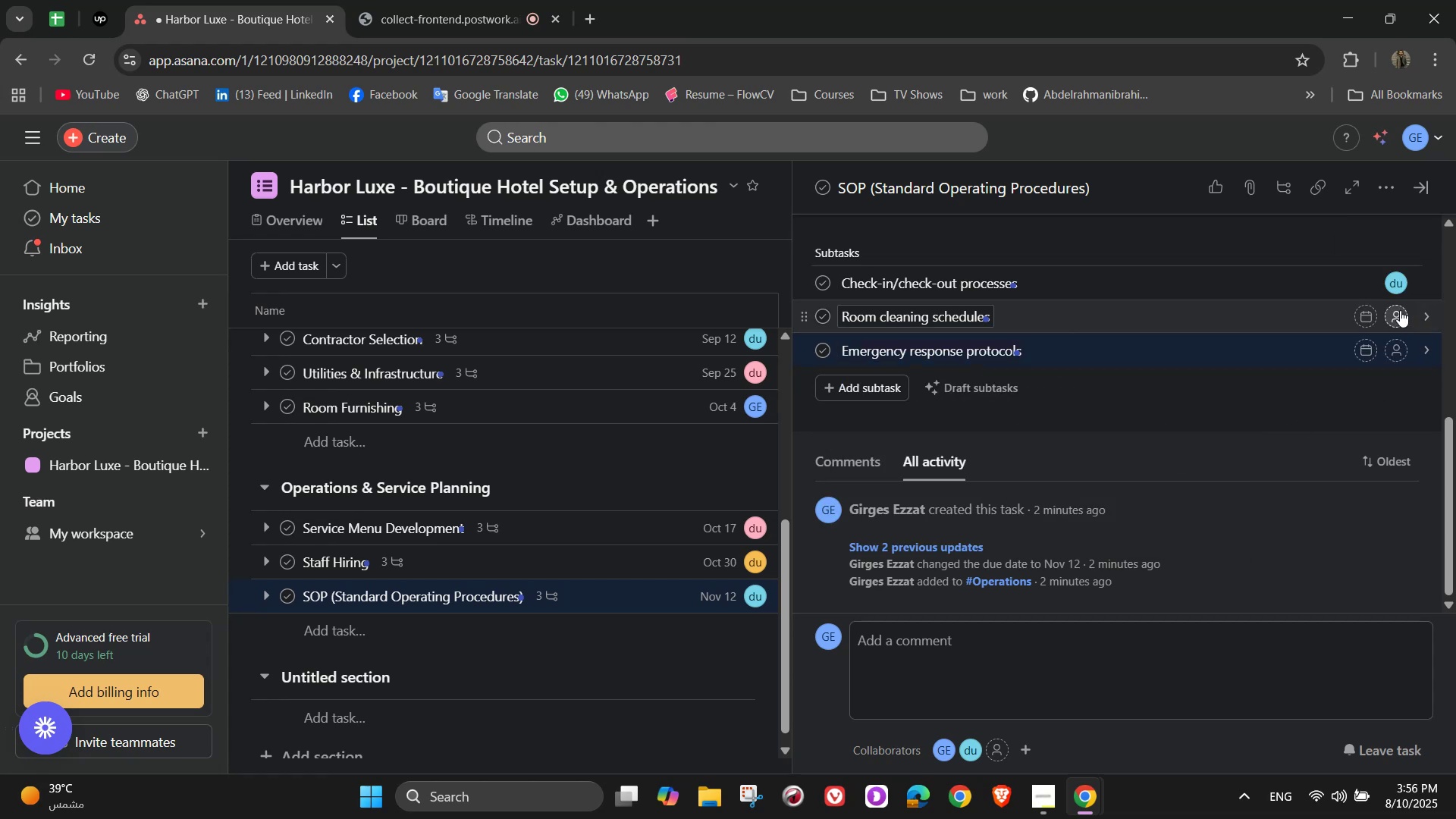 
left_click([1395, 319])
 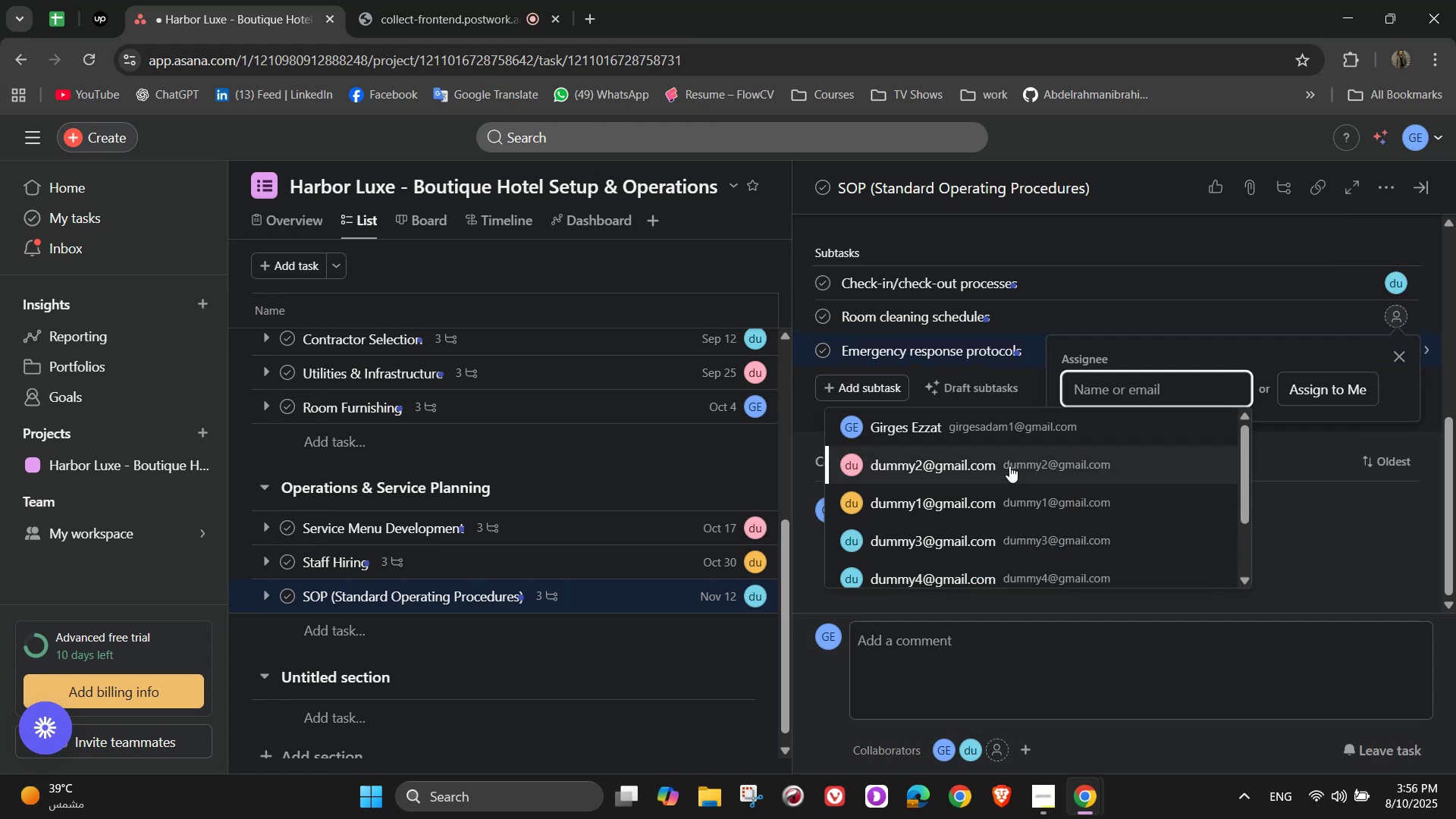 
left_click([1004, 494])
 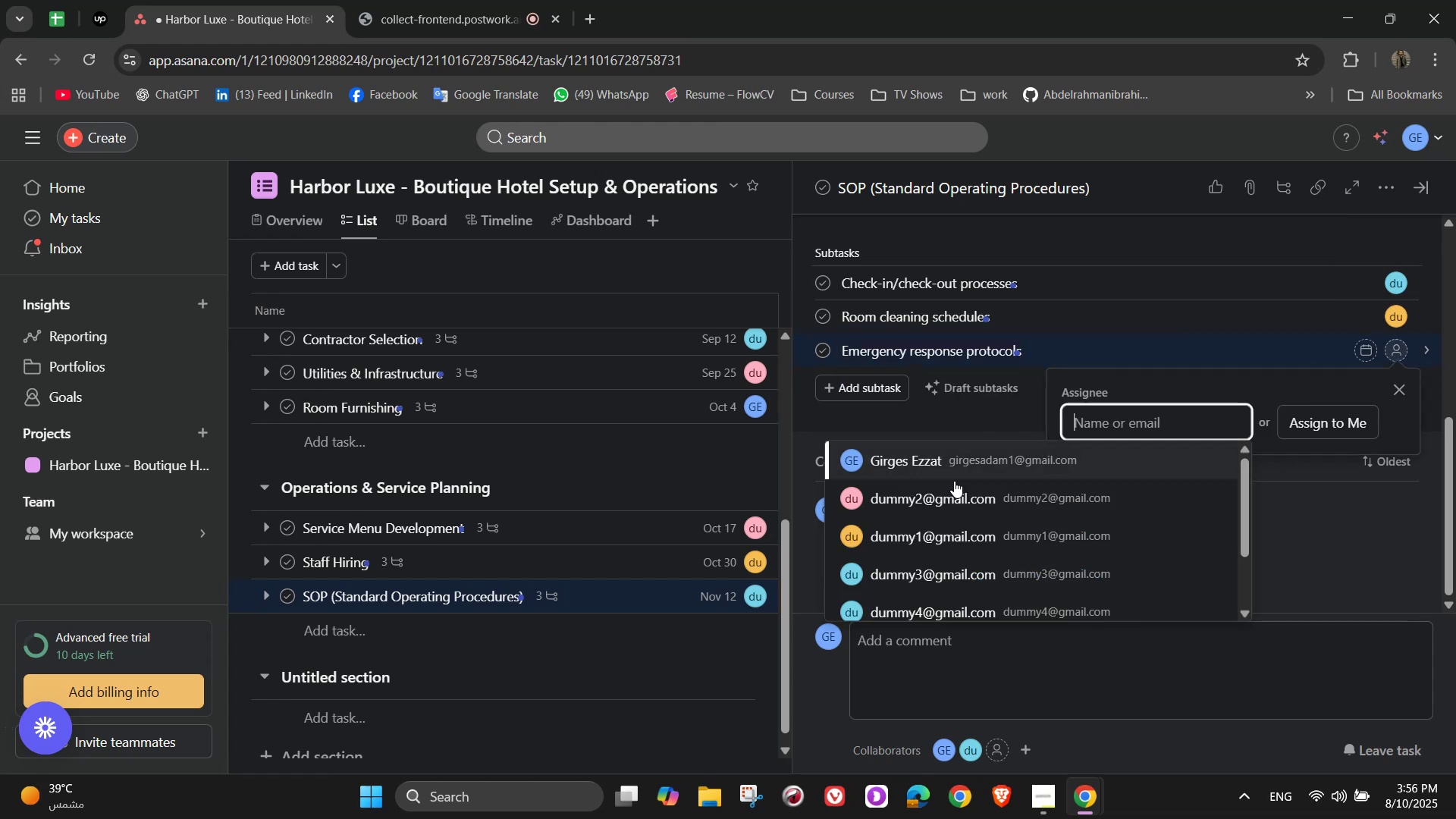 
left_click([927, 494])
 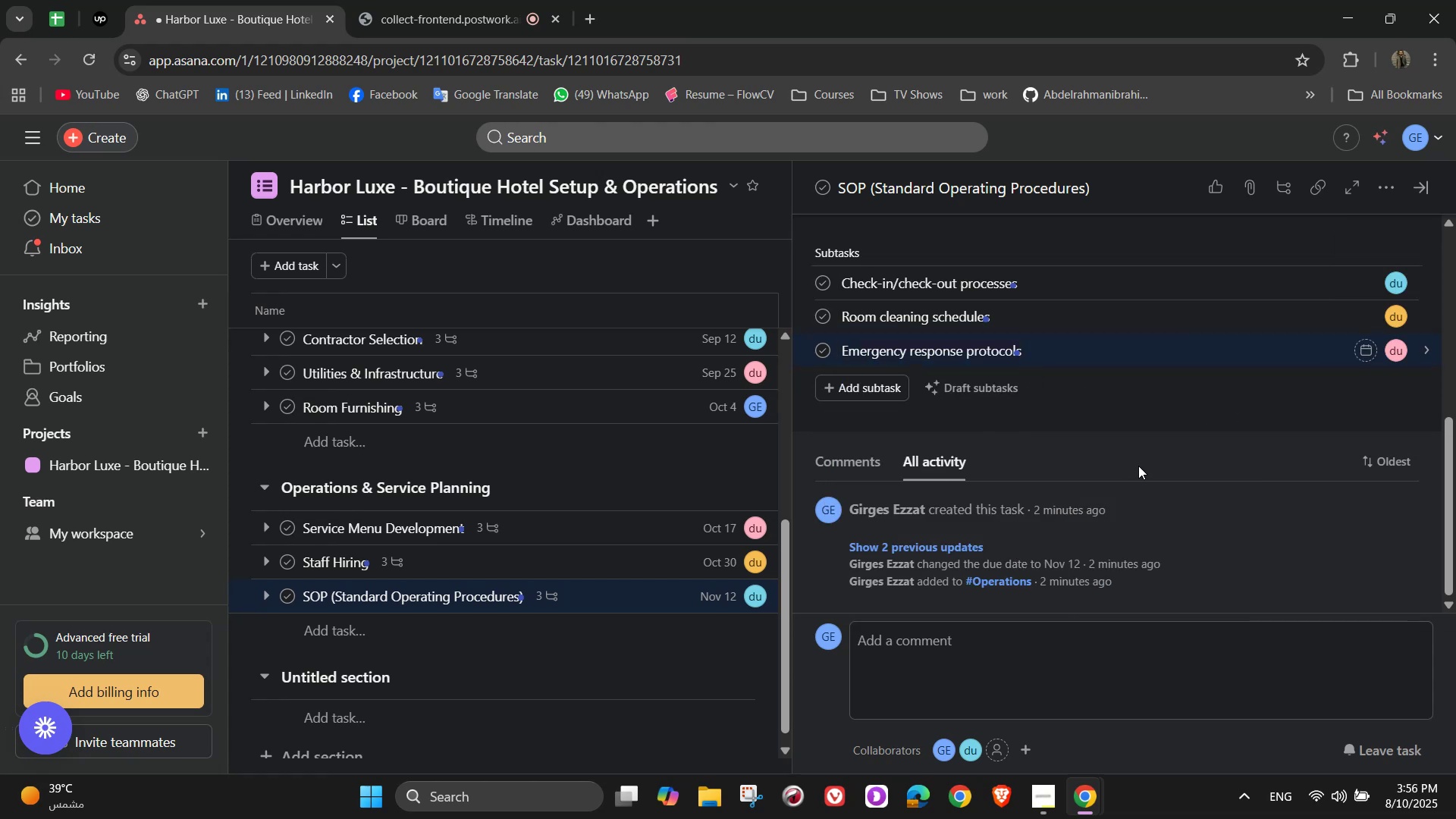 
scroll: coordinate [1138, 466], scroll_direction: up, amount: 7.0
 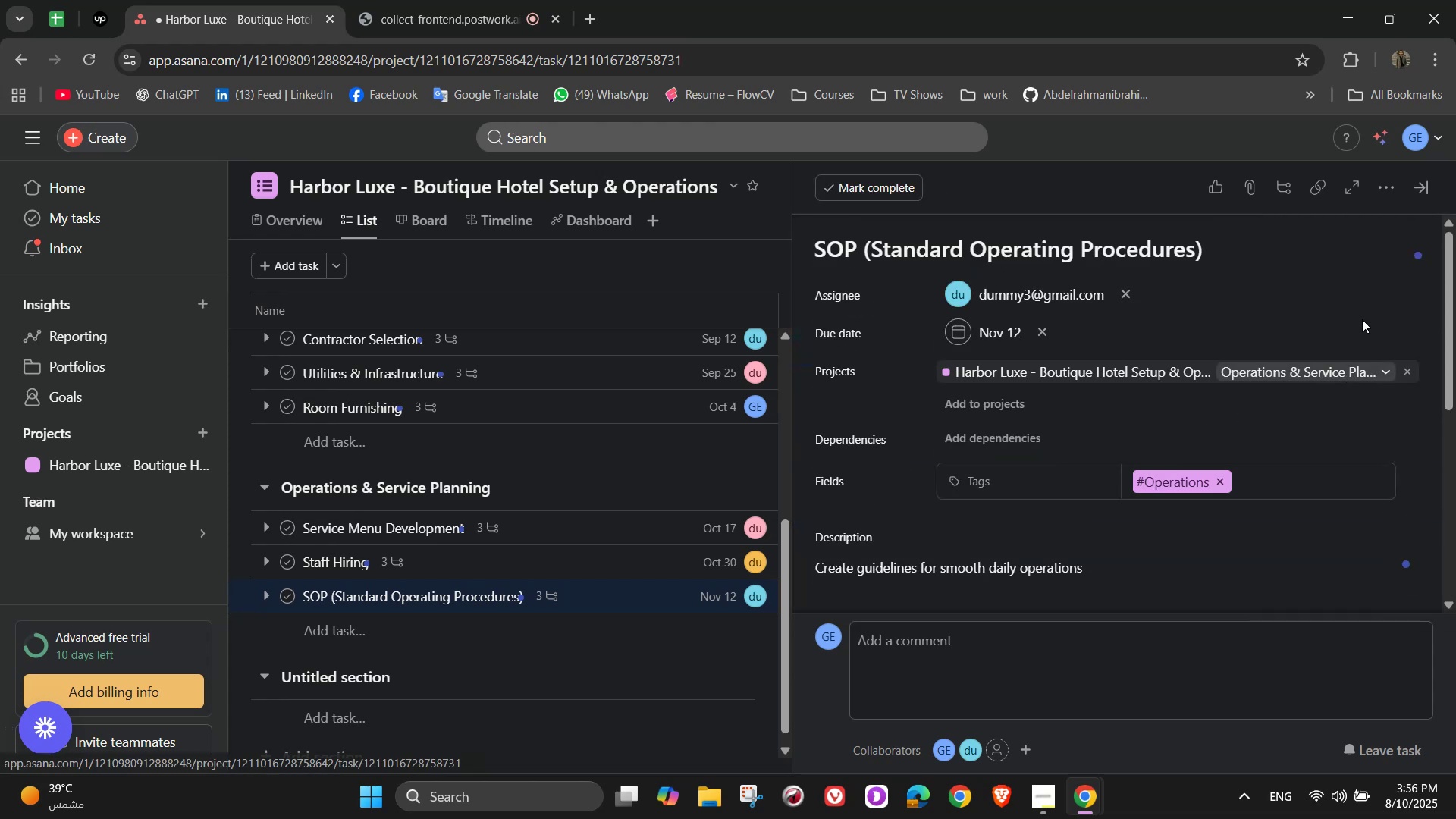 
mouse_move([1379, 199])
 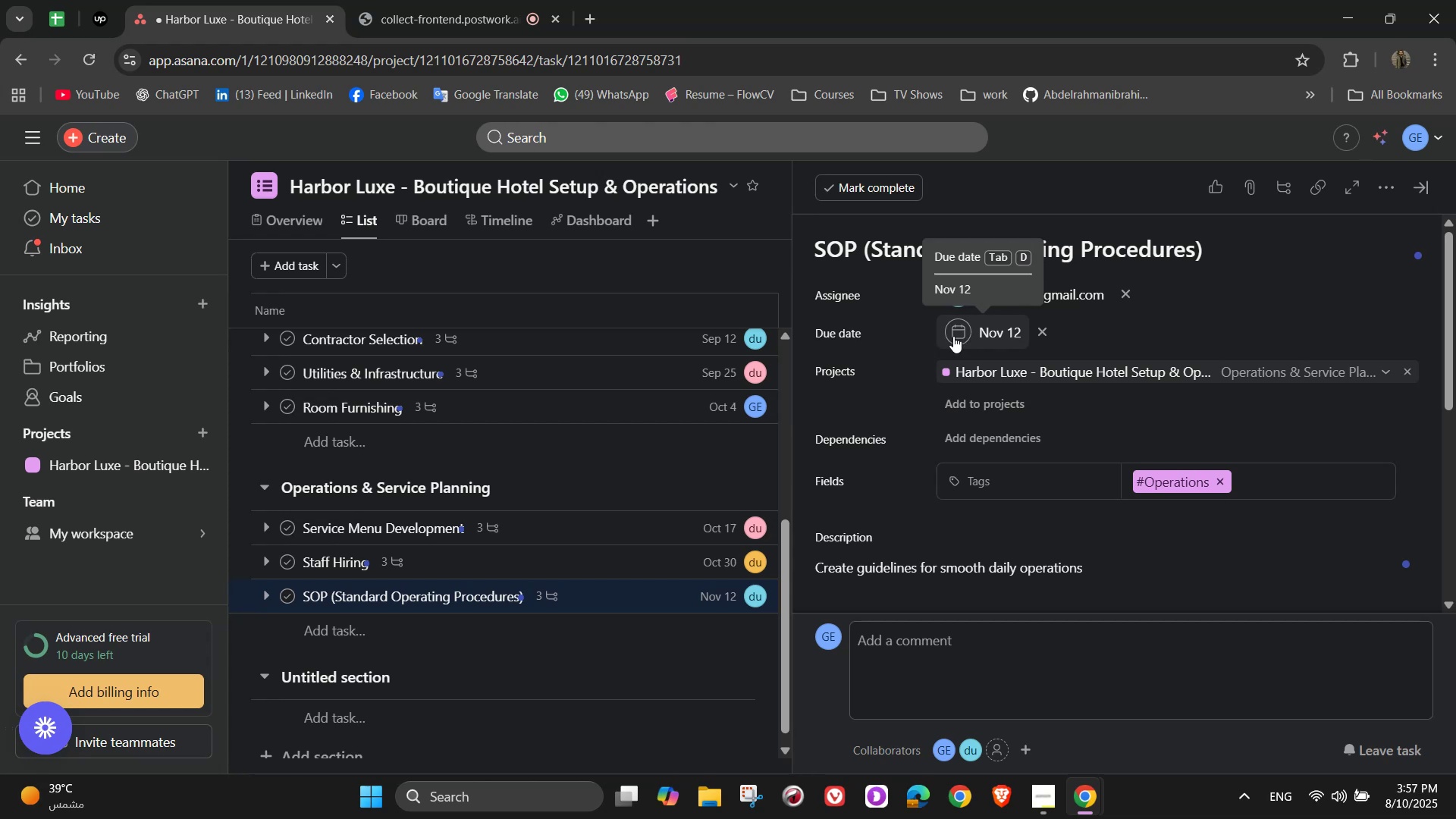 
wait(25.42)
 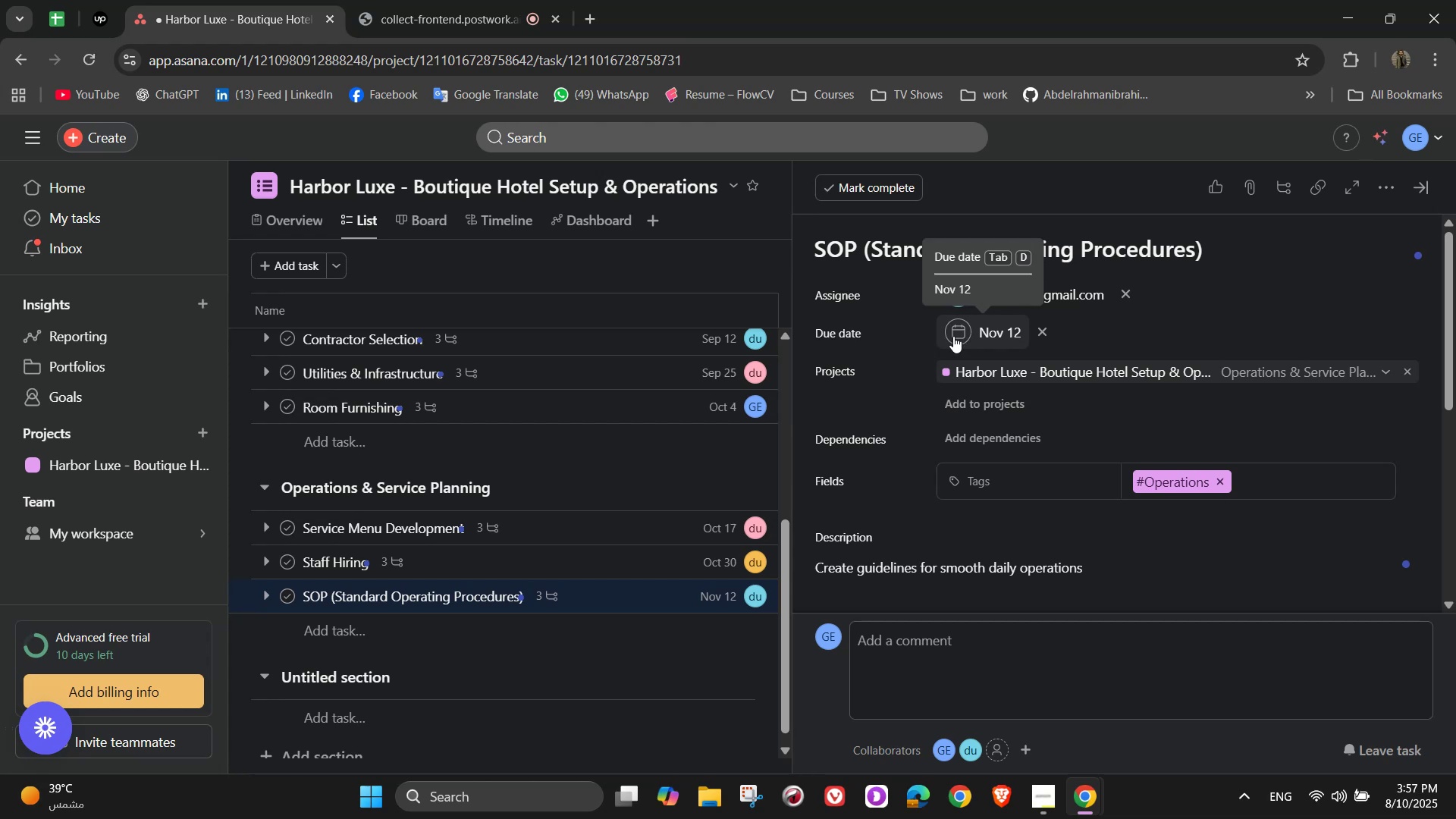 
left_click([1424, 189])
 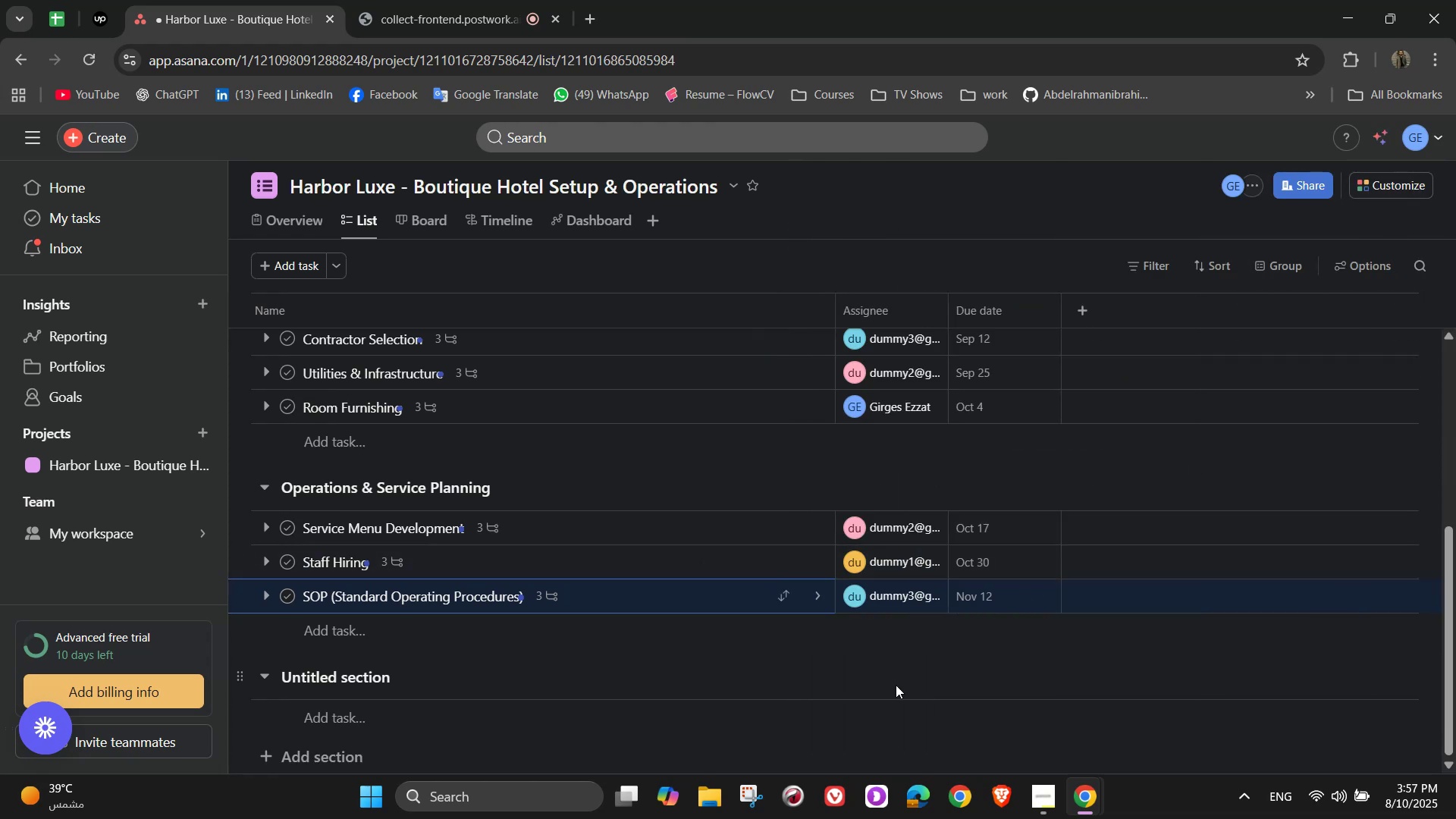 
scroll: coordinate [529, 663], scroll_direction: down, amount: 2.0
 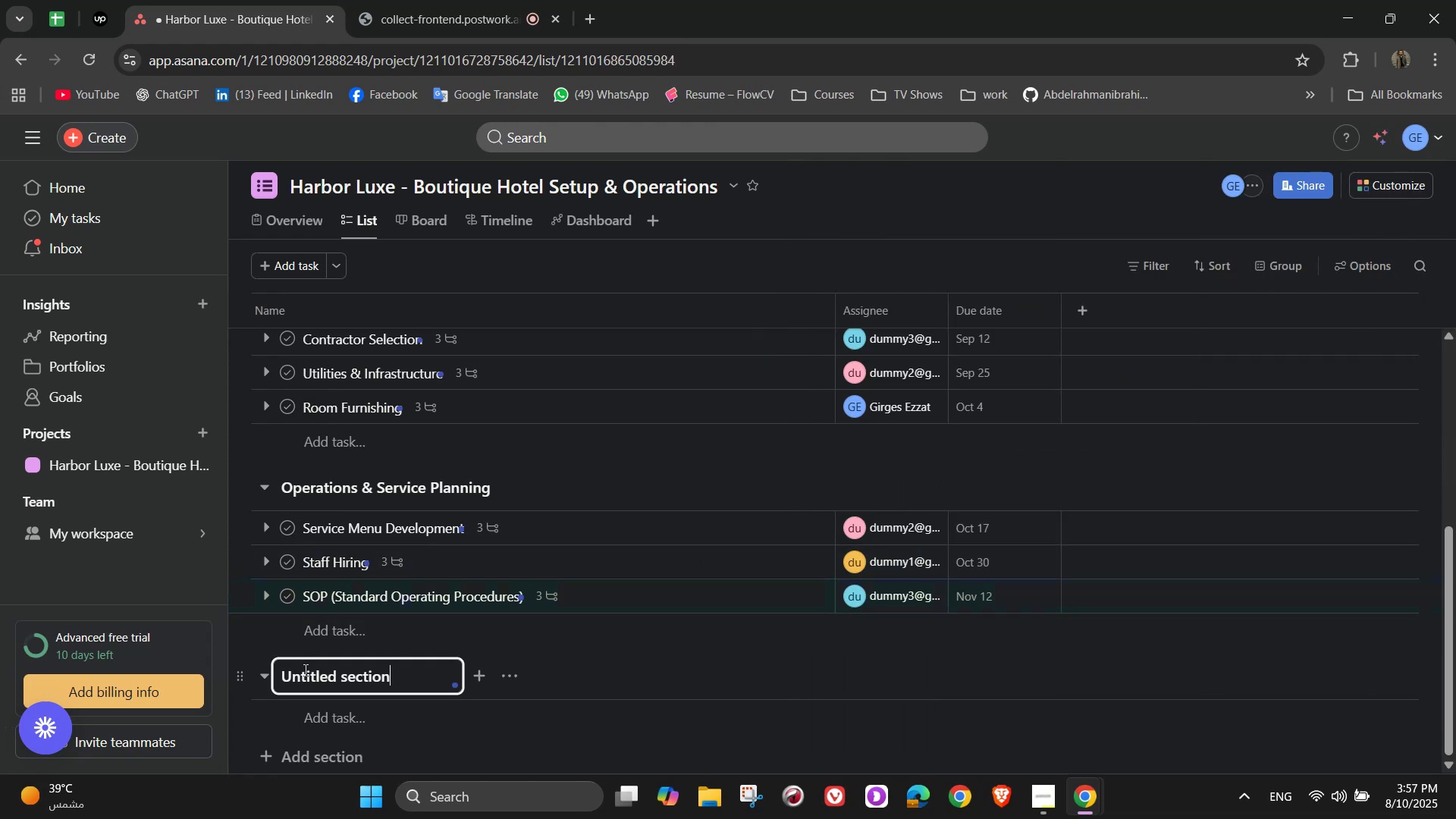 
double_click([304, 670])
 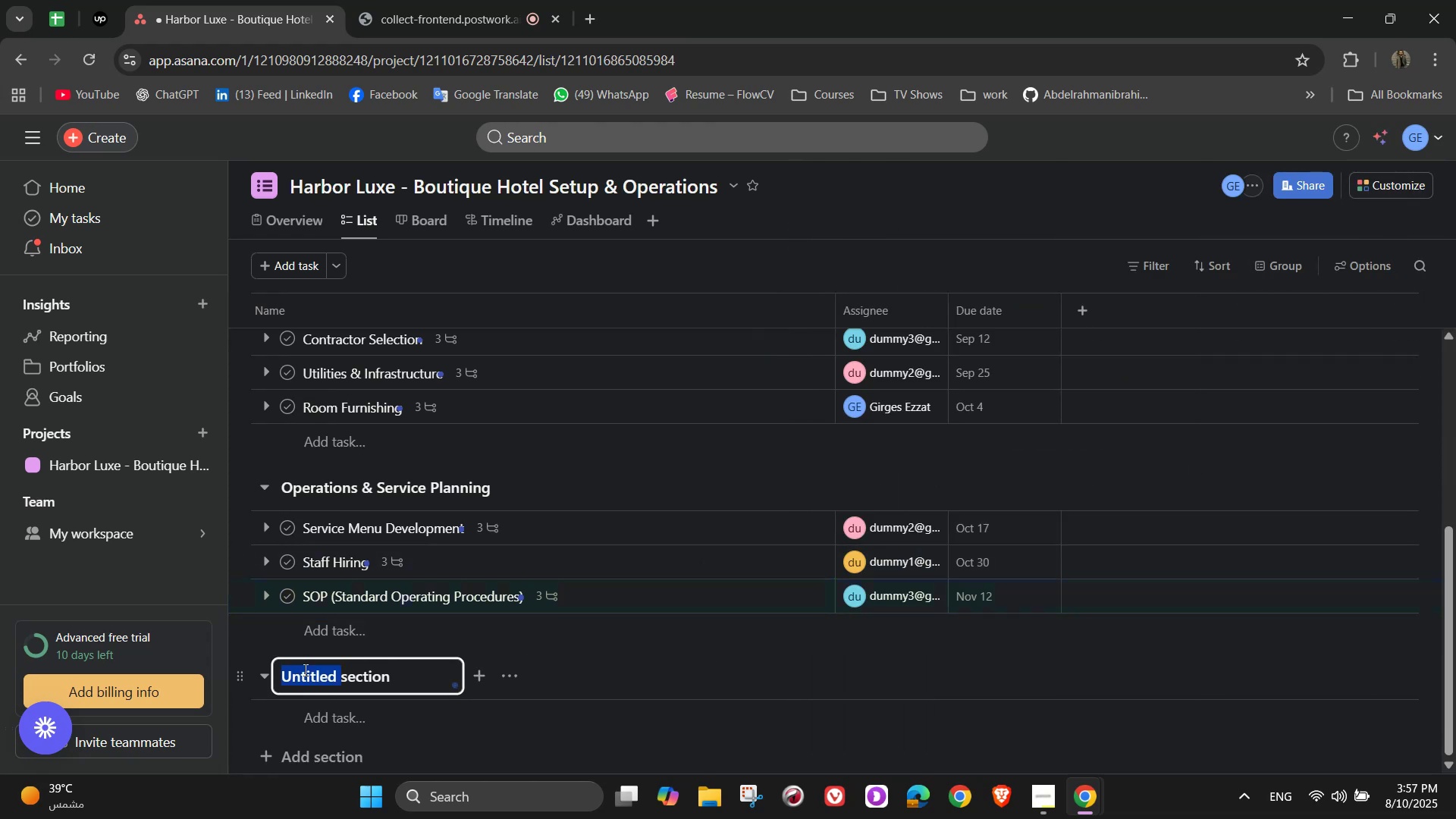 
triple_click([304, 670])
 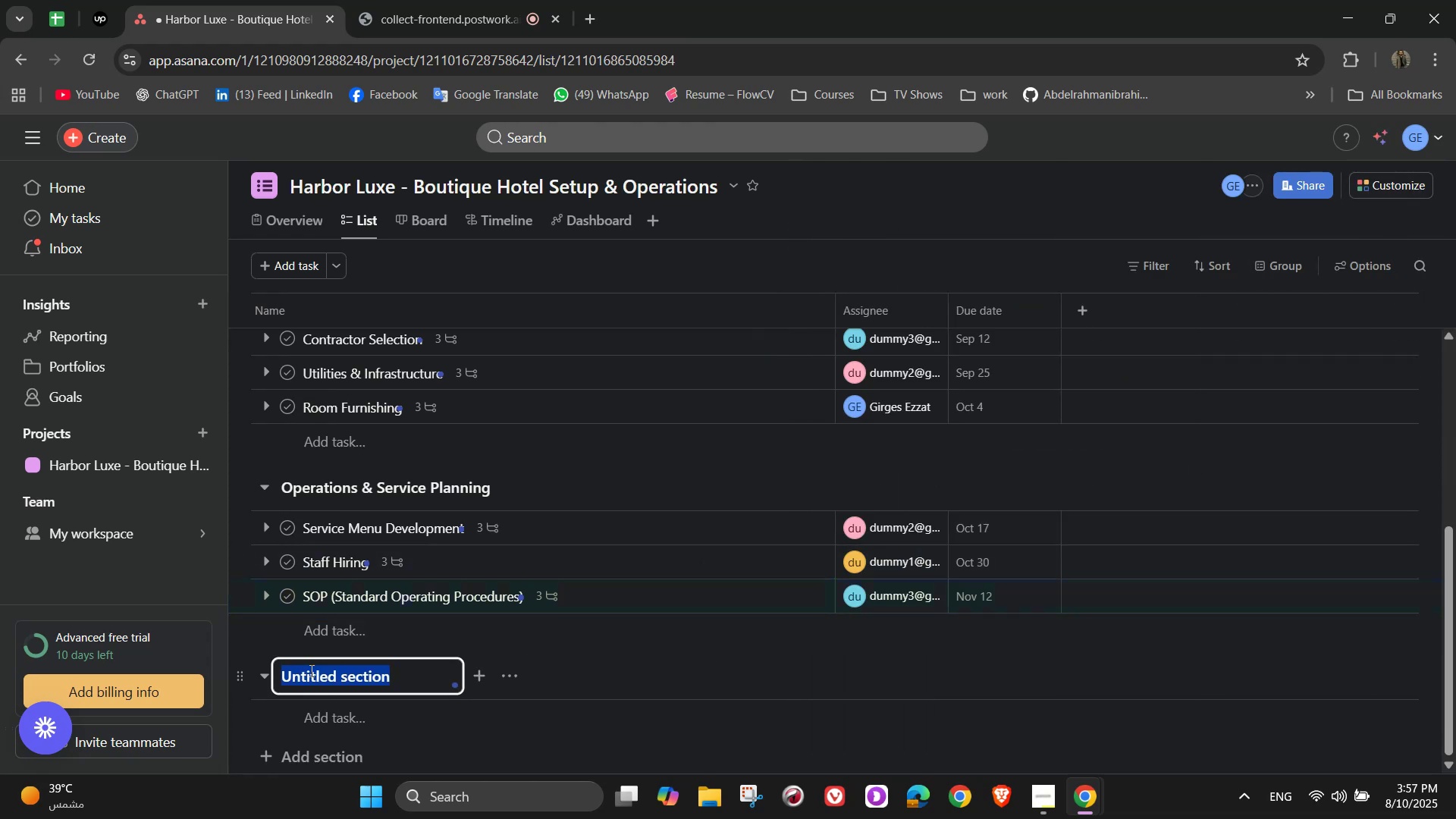 
type(Marketing & Launch Campaign)
 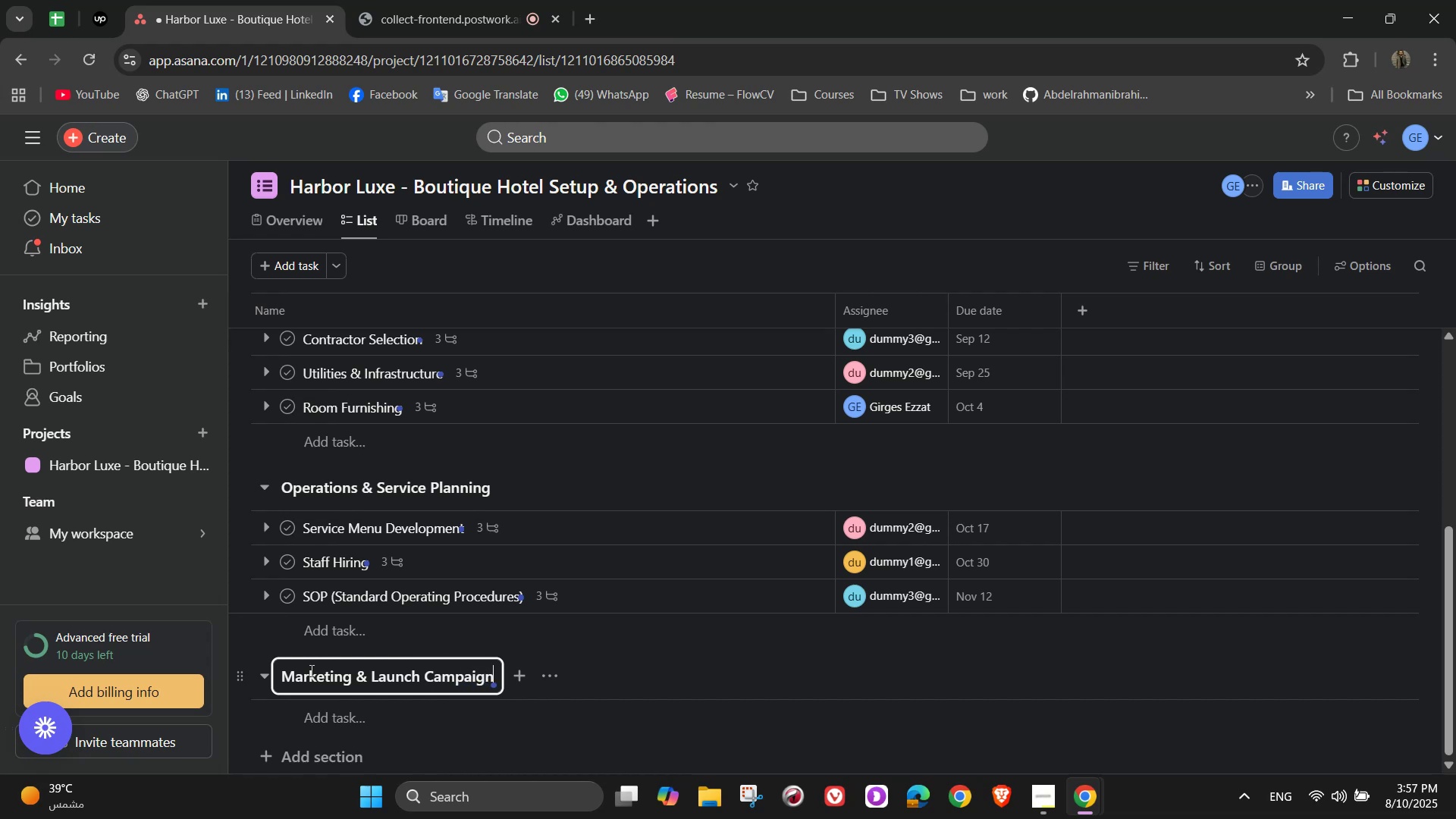 
left_click([435, 721])
 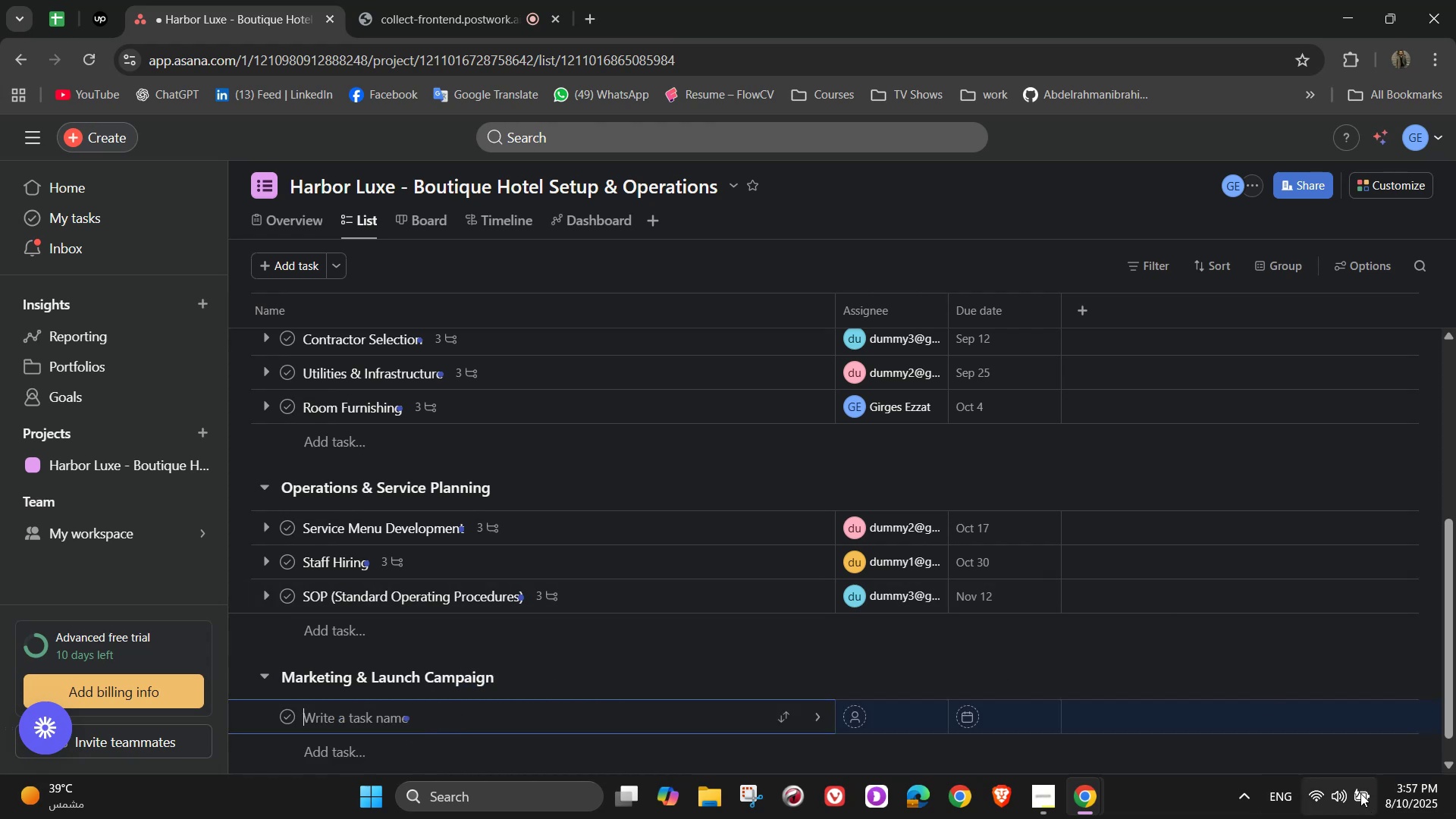 
hold_key(key=ShiftLeft, duration=0.8)
 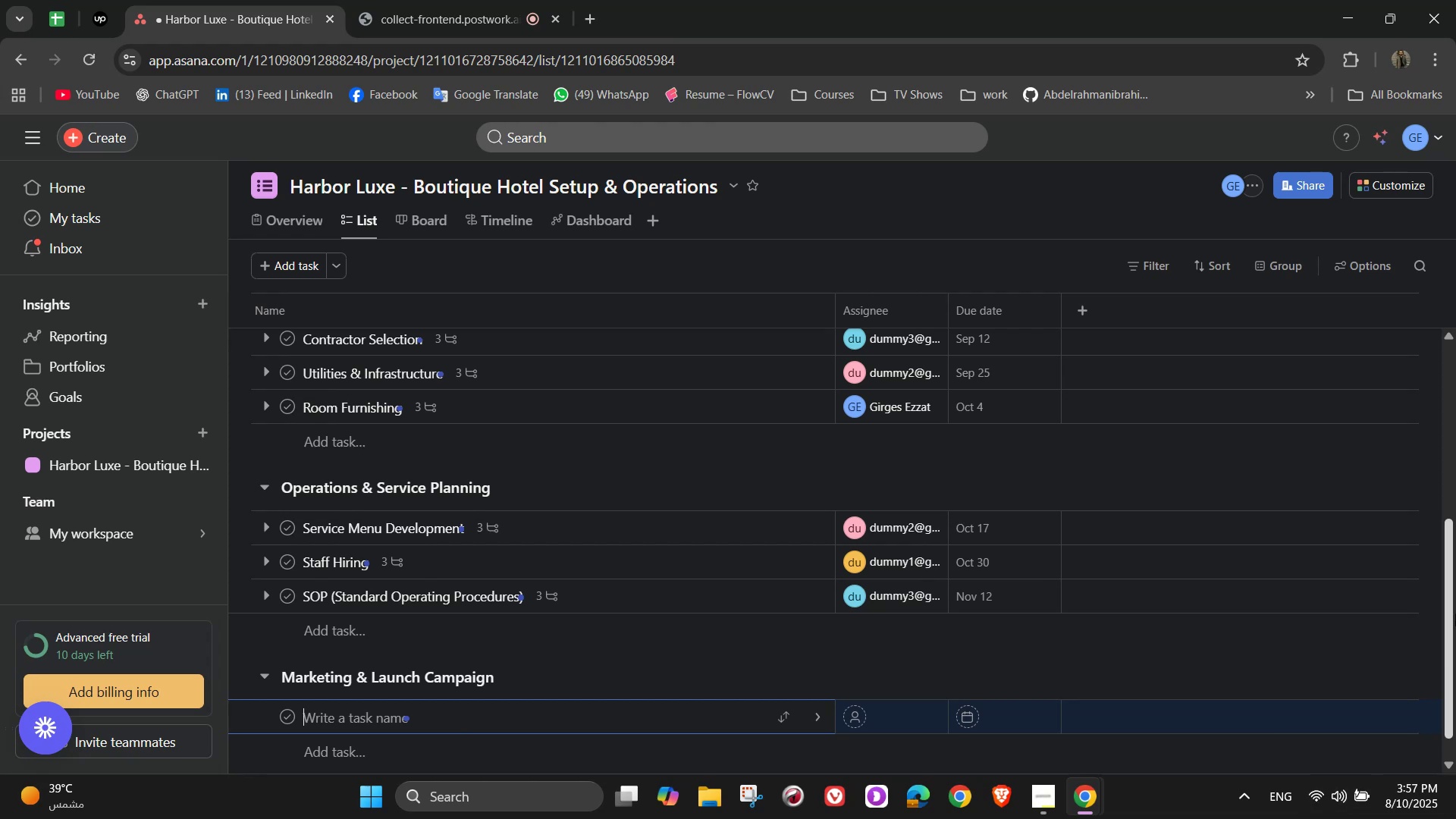 
type(Branding Develp)
key(Backspace)
type(opment =)
key(Backspace)
key(Backspace)
 